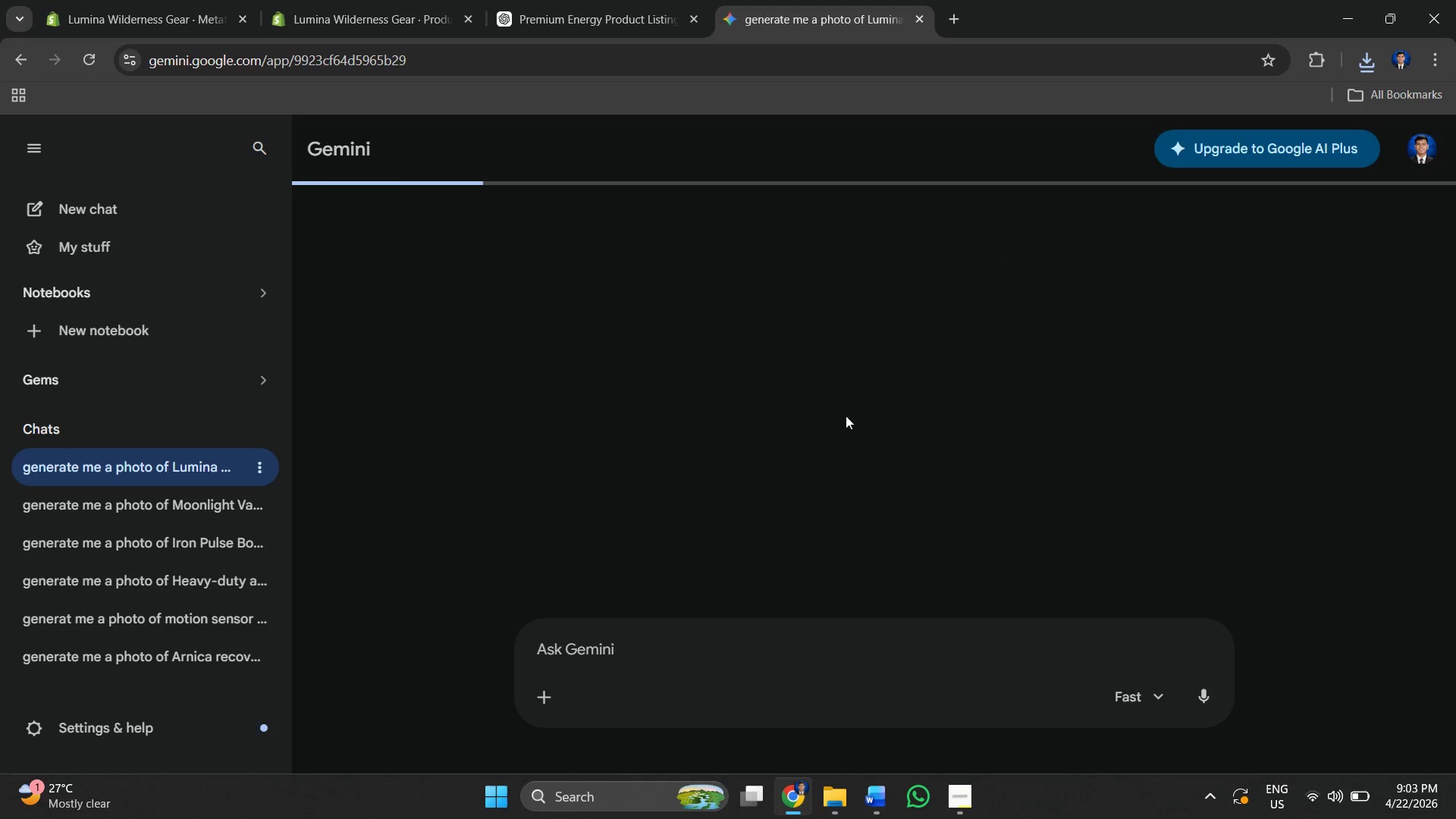 
left_click([358, 344])
 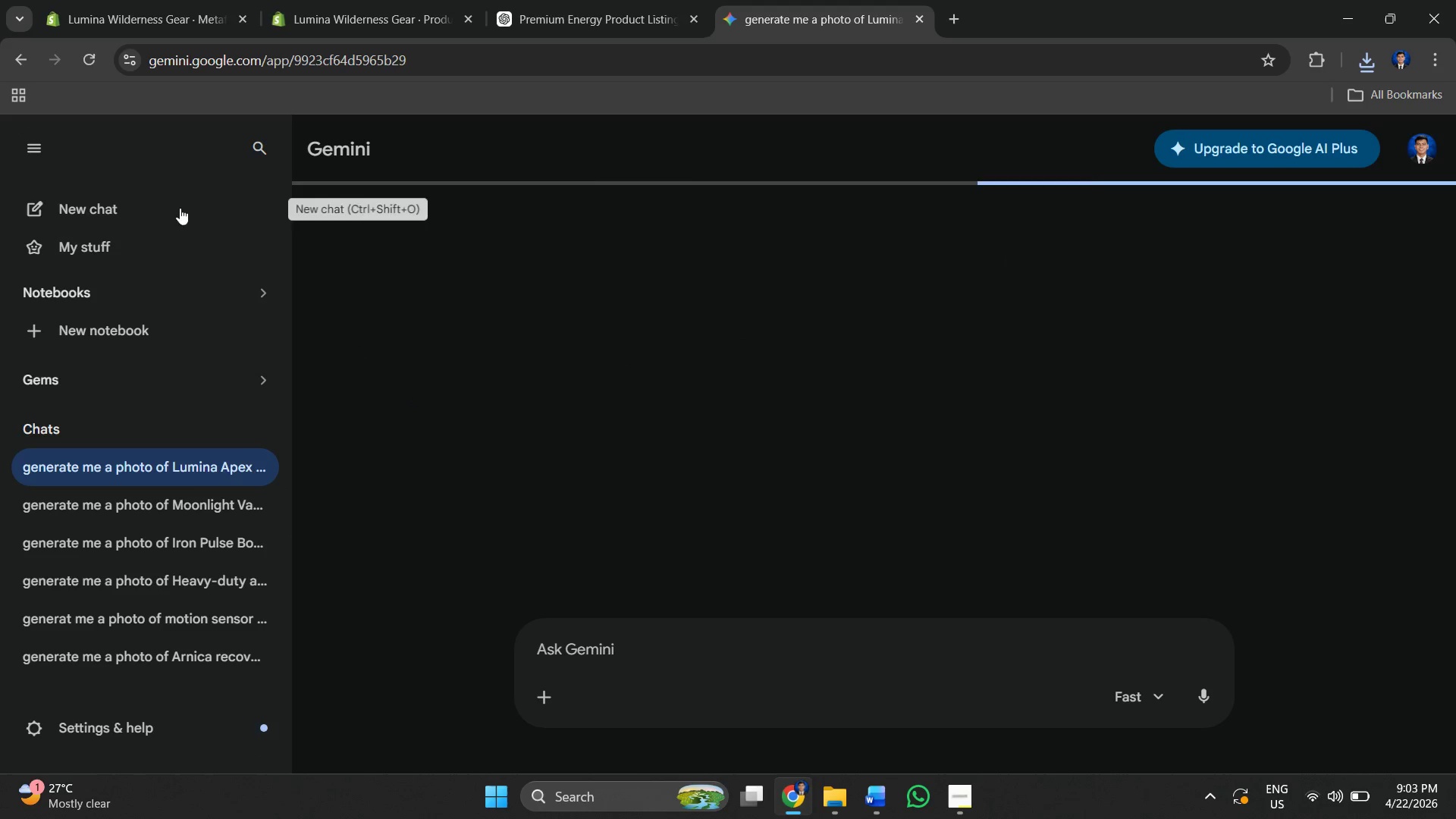 
left_click([172, 469])
 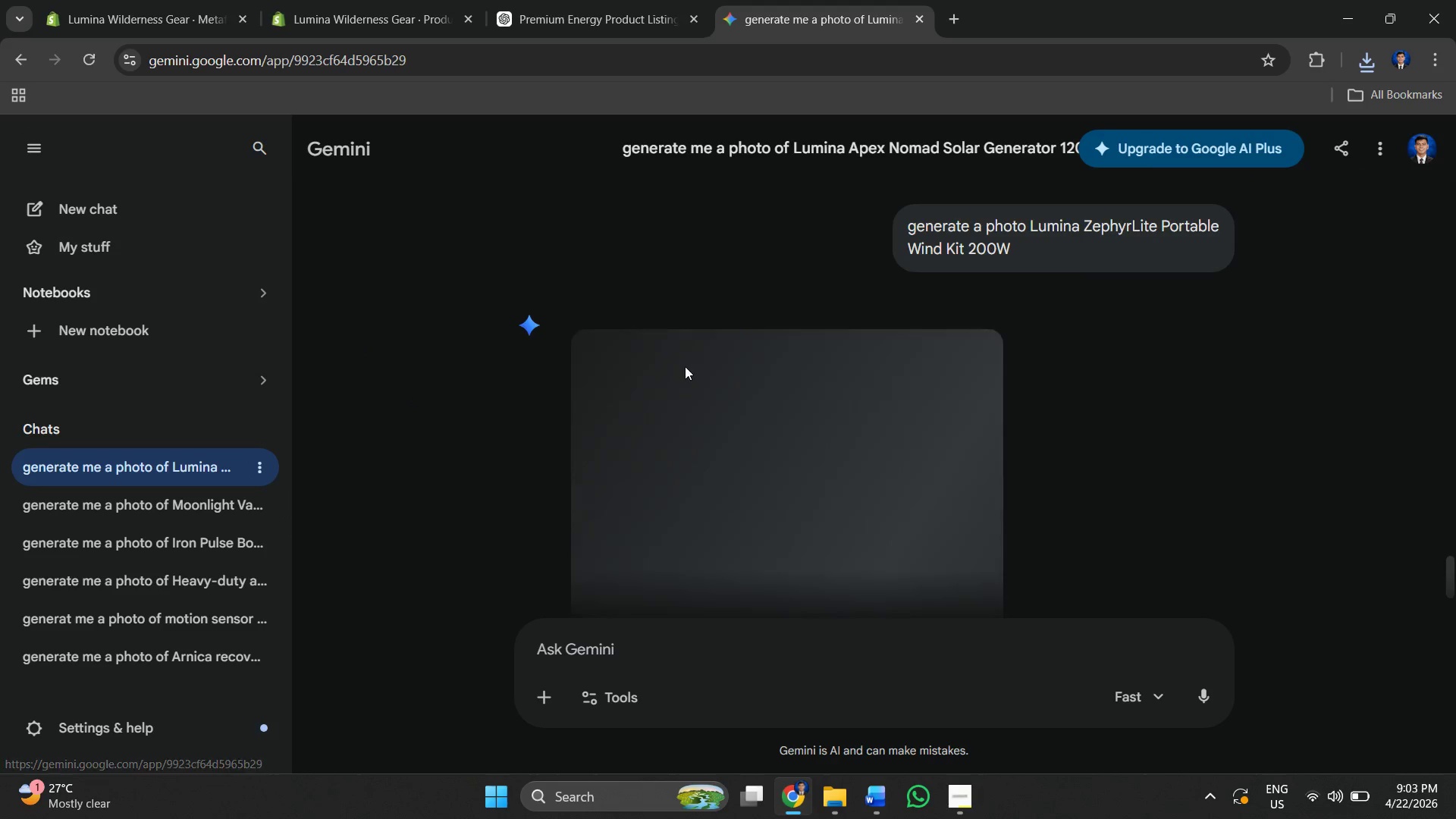 
scroll: coordinate [1034, 371], scroll_direction: up, amount: 2.0
 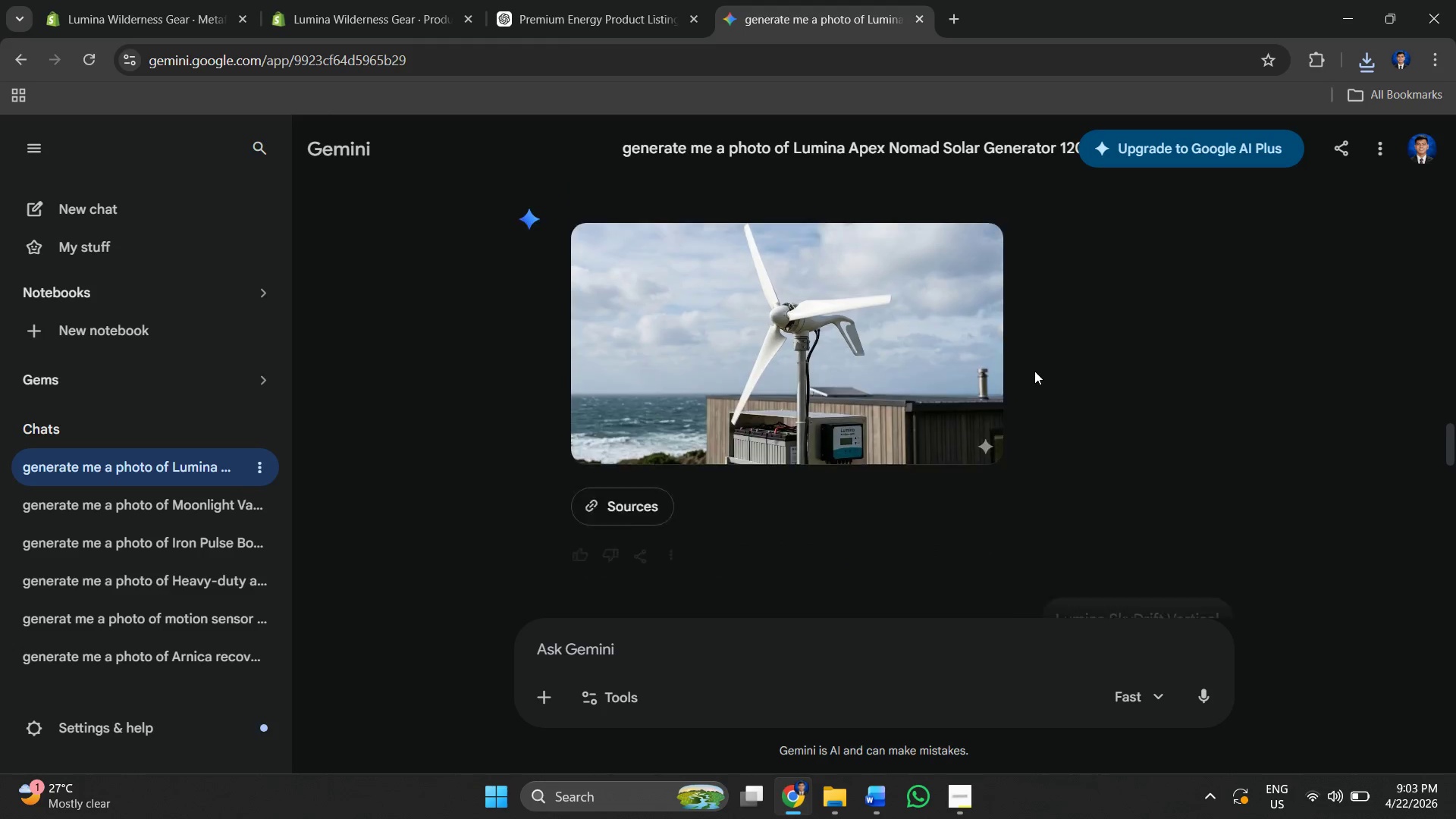 
scroll: coordinate [950, 495], scroll_direction: down, amount: 1.0
 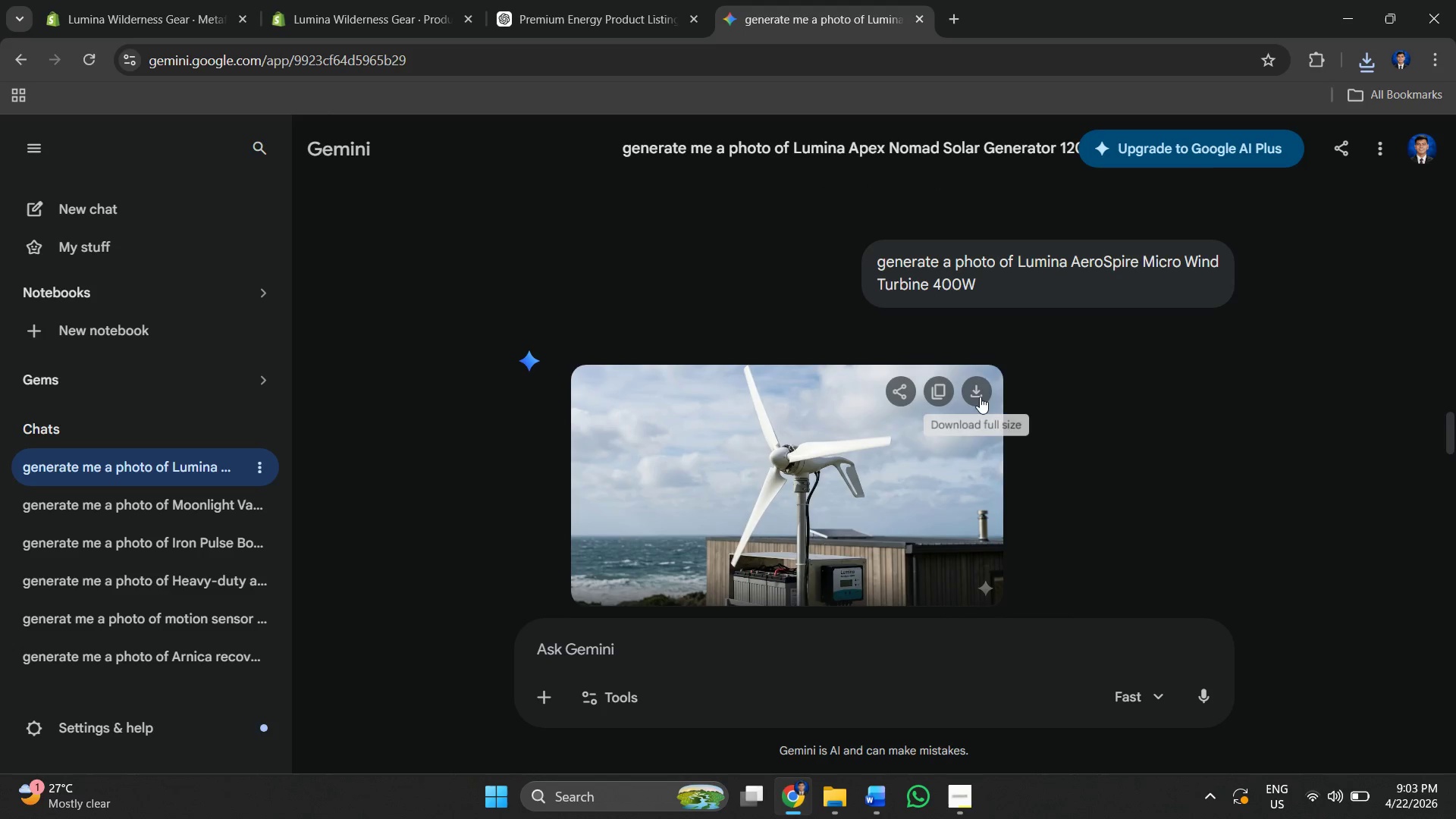 
left_click([972, 389])
 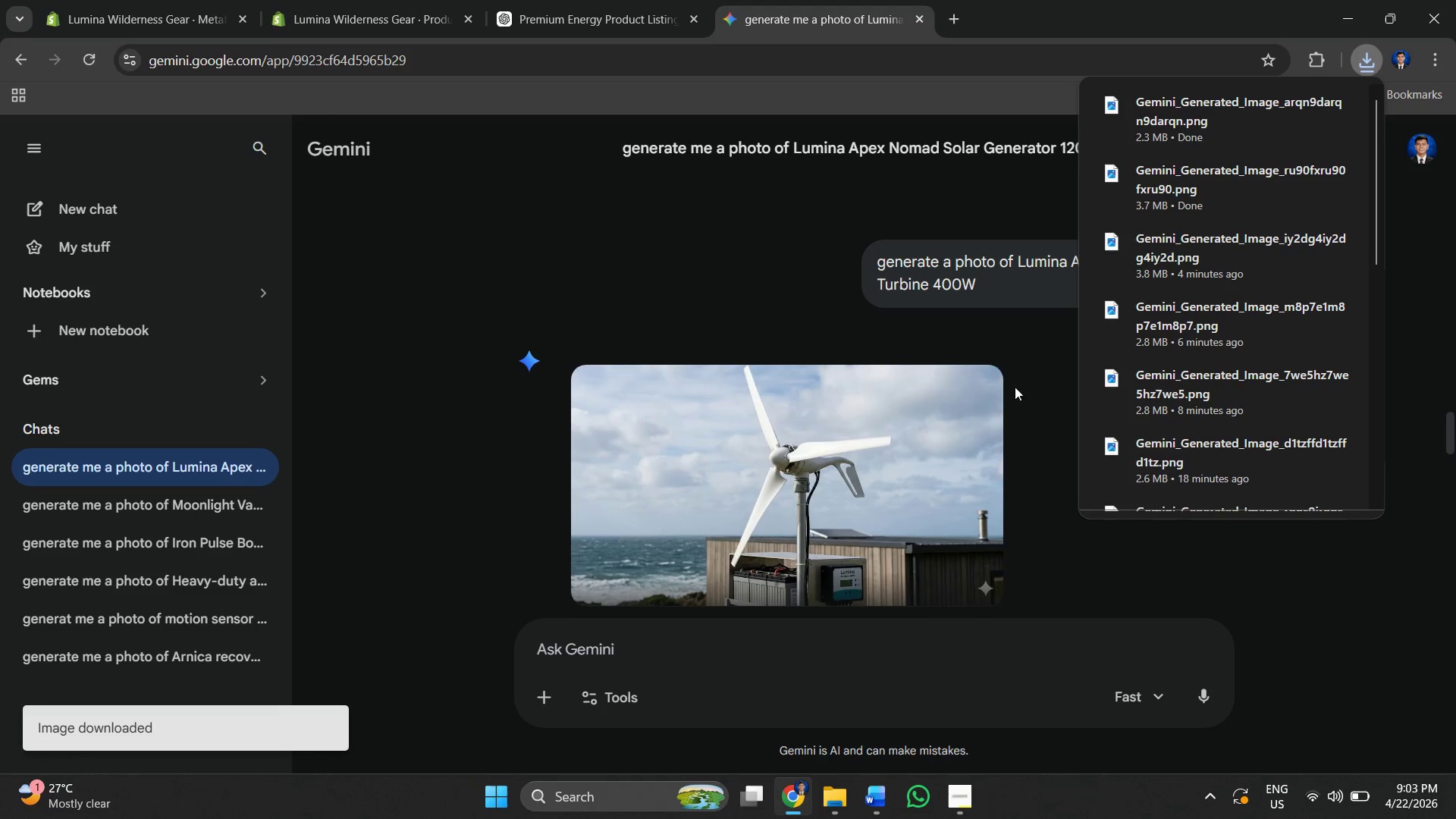 
wait(5.08)
 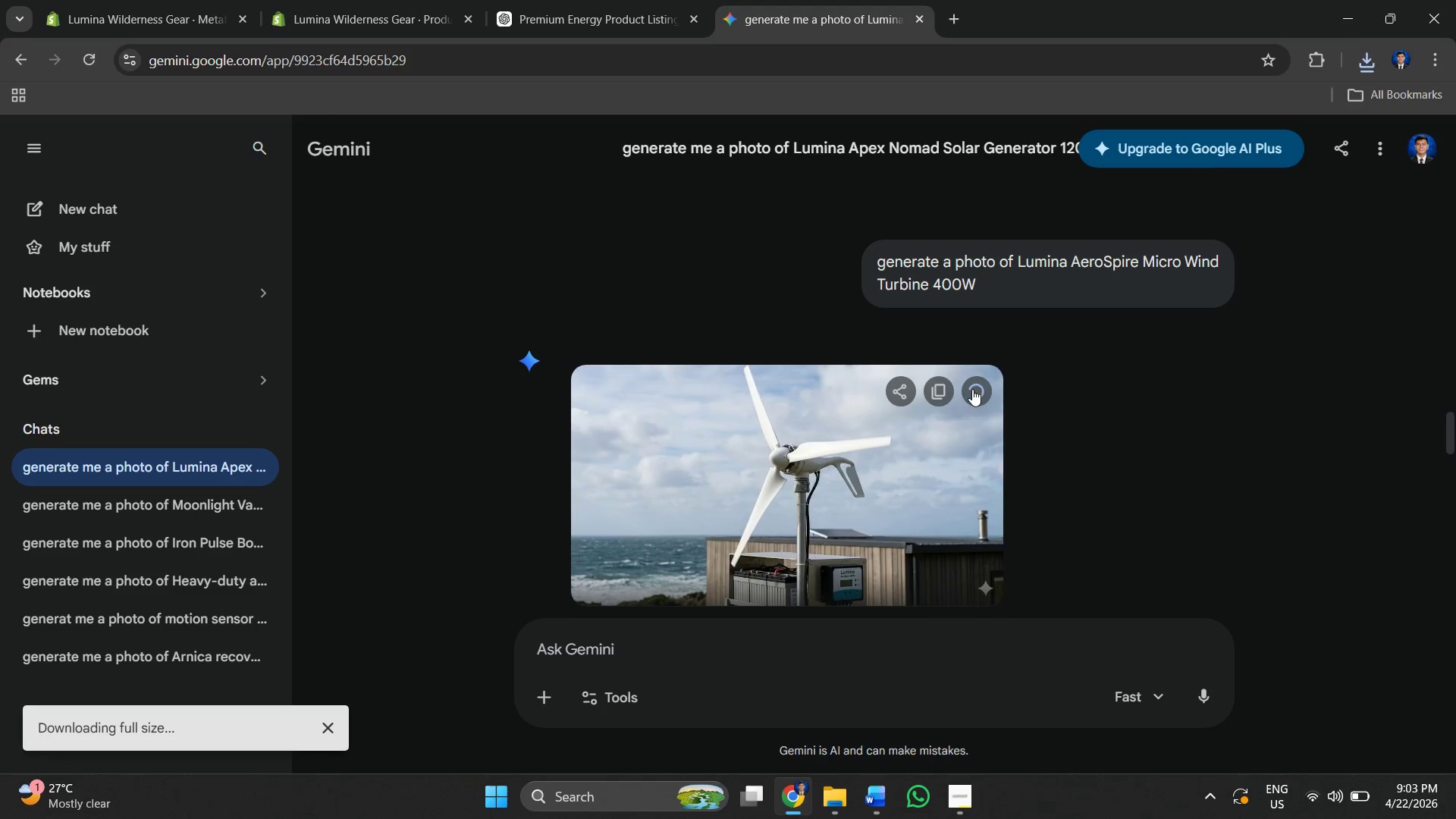 
left_click([1296, 566])
 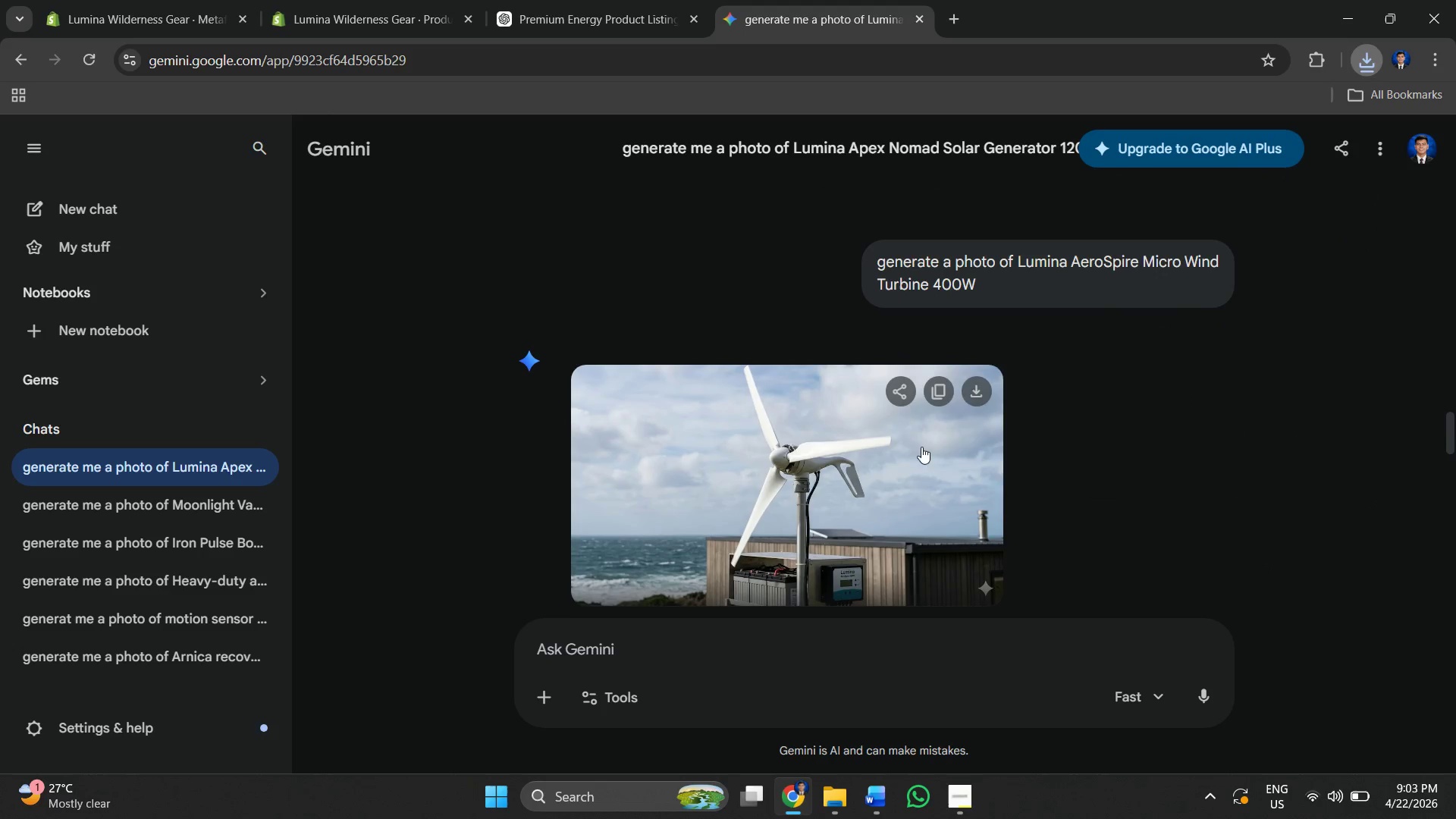 
scroll: coordinate [908, 324], scroll_direction: down, amount: 22.0
 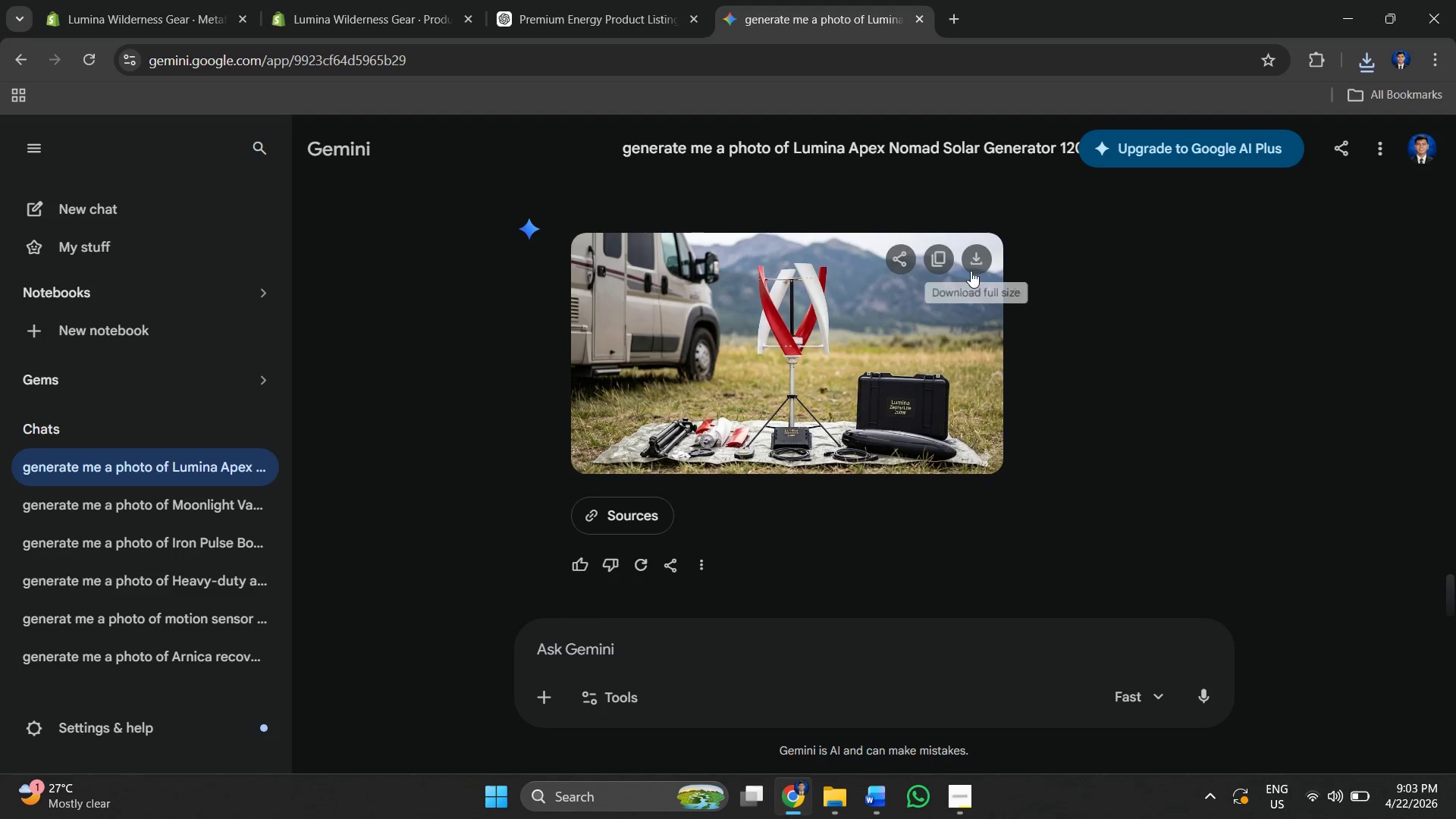 
left_click([971, 271])
 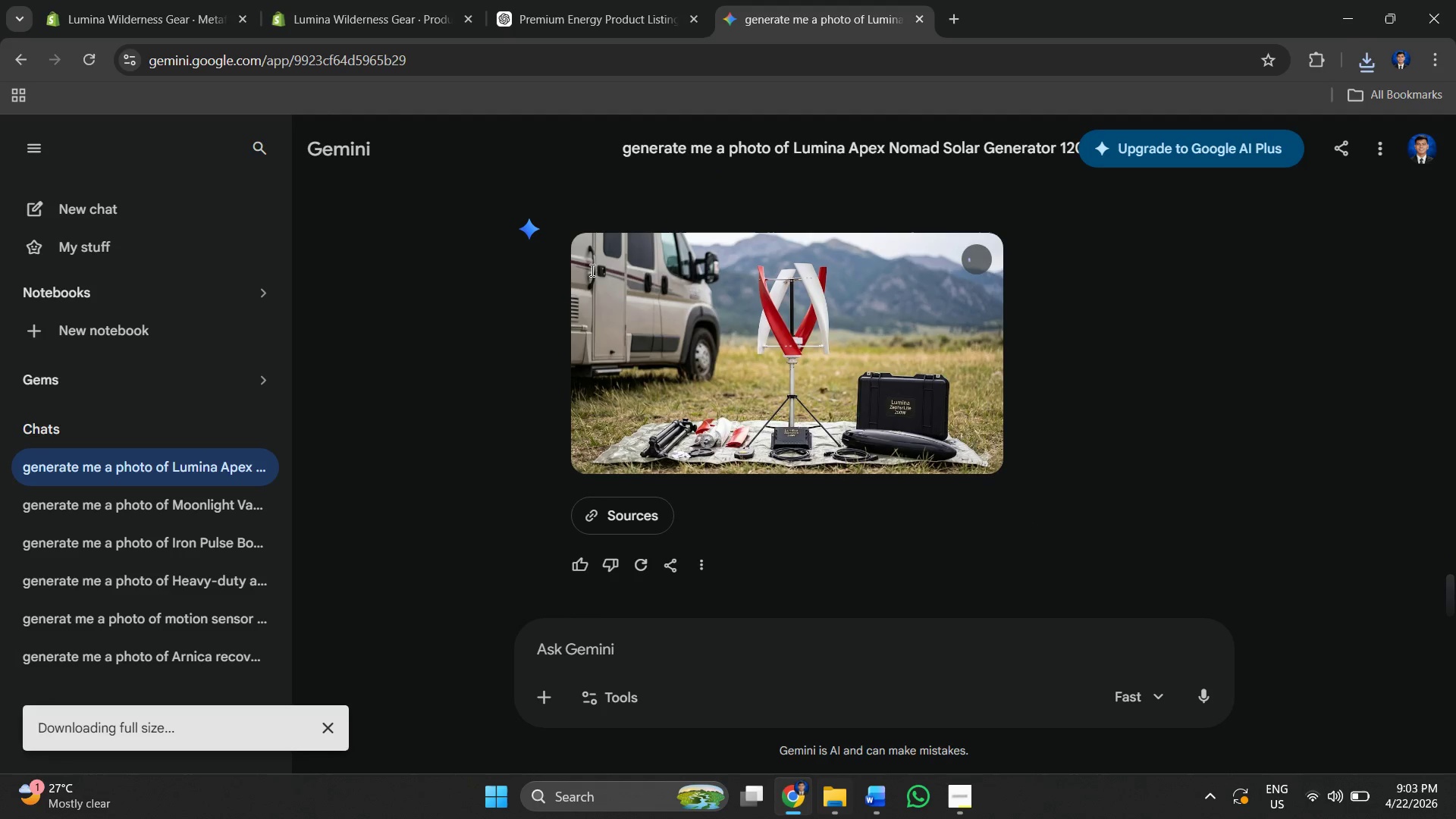 
left_click([410, 0])
 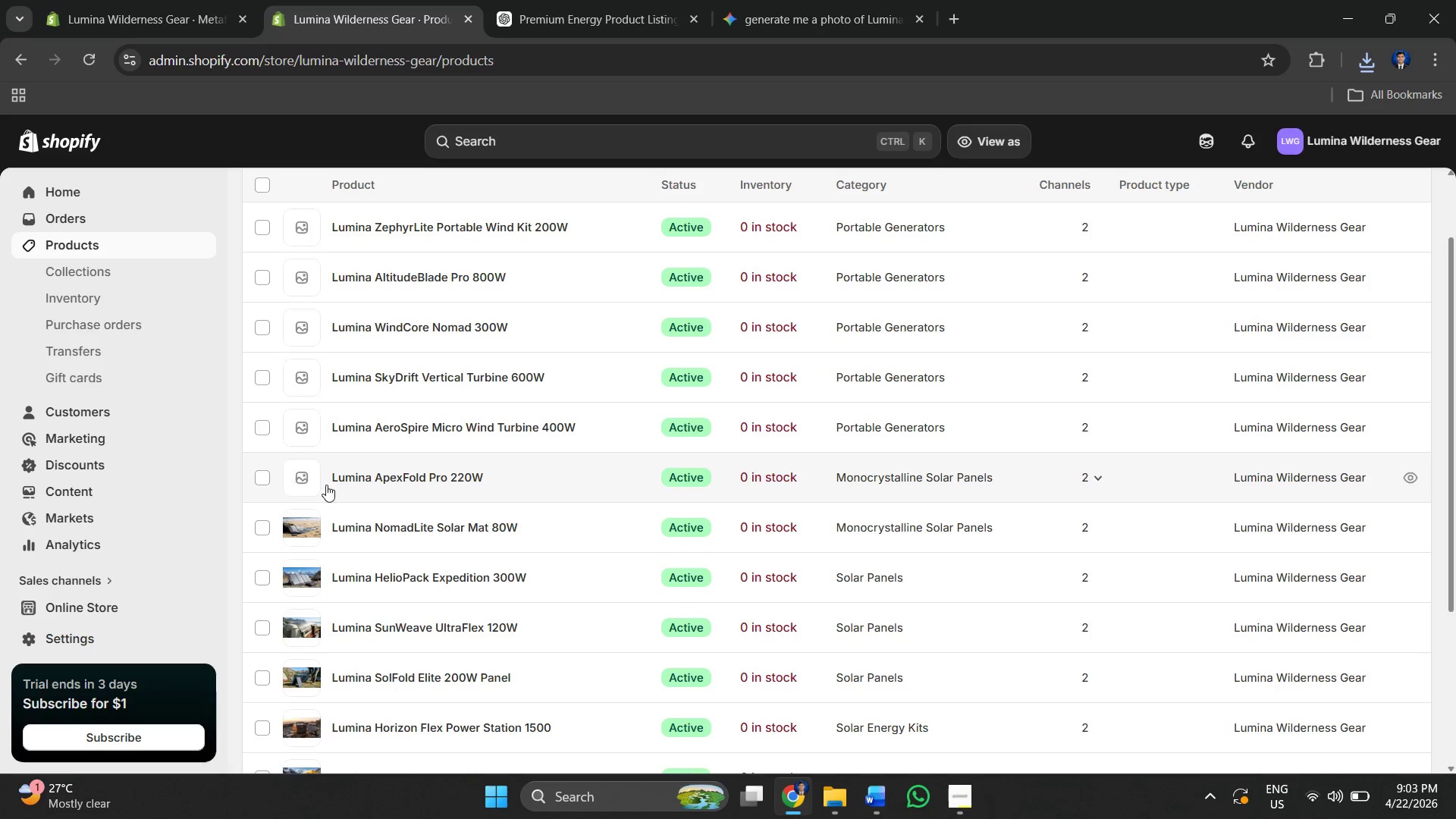 
left_click([315, 486])
 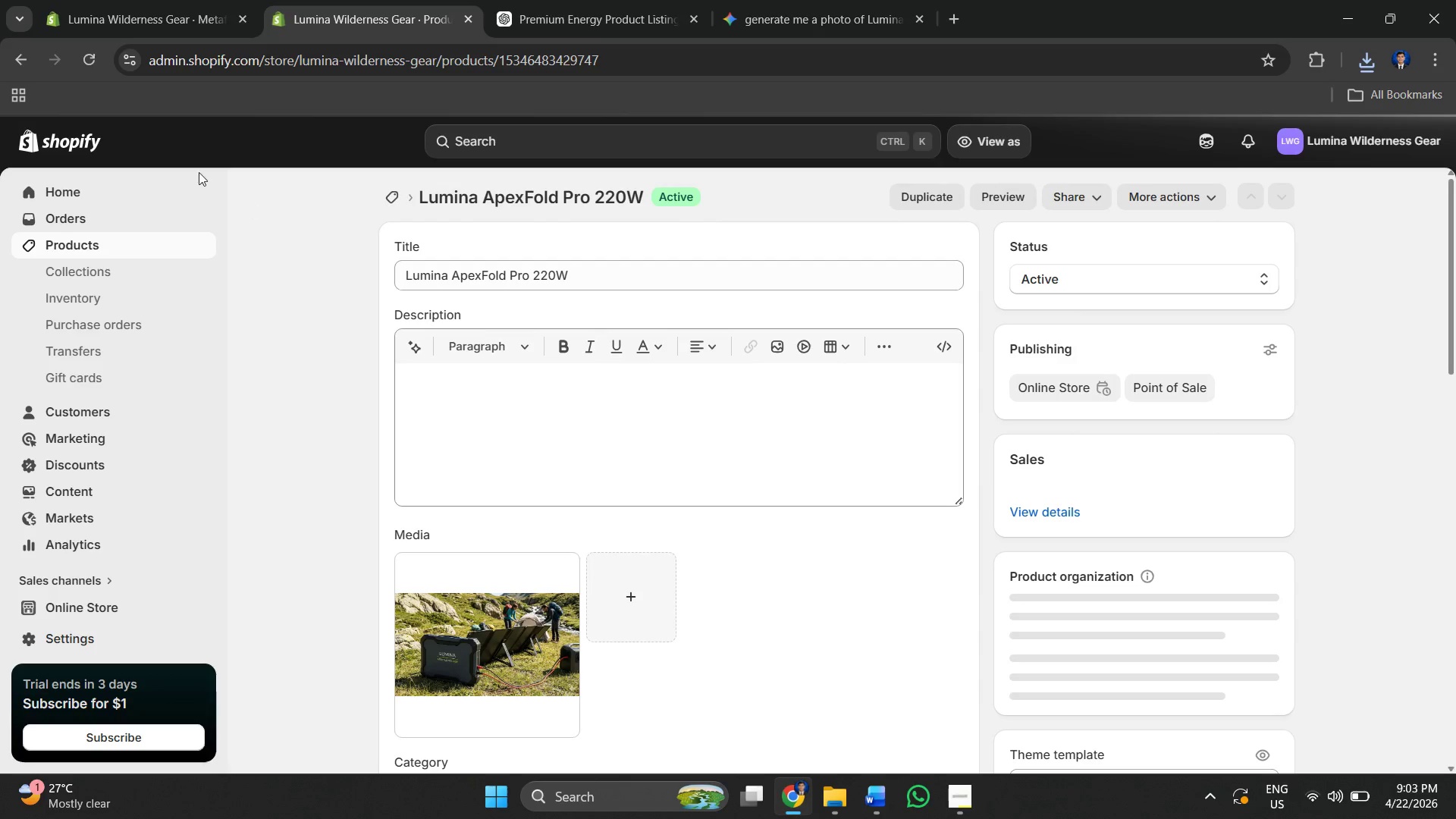 
wait(5.59)
 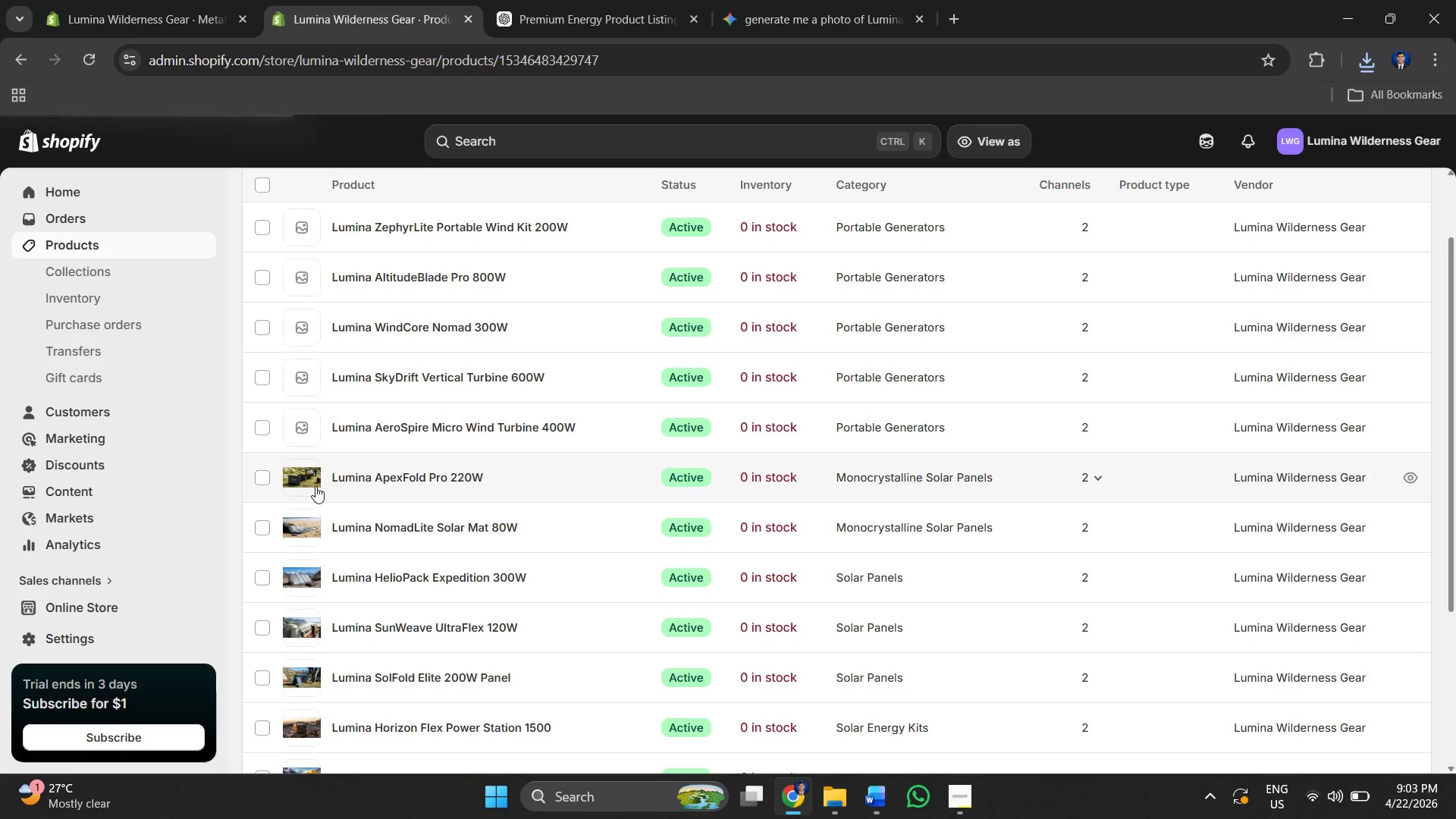 
left_click([17, 64])
 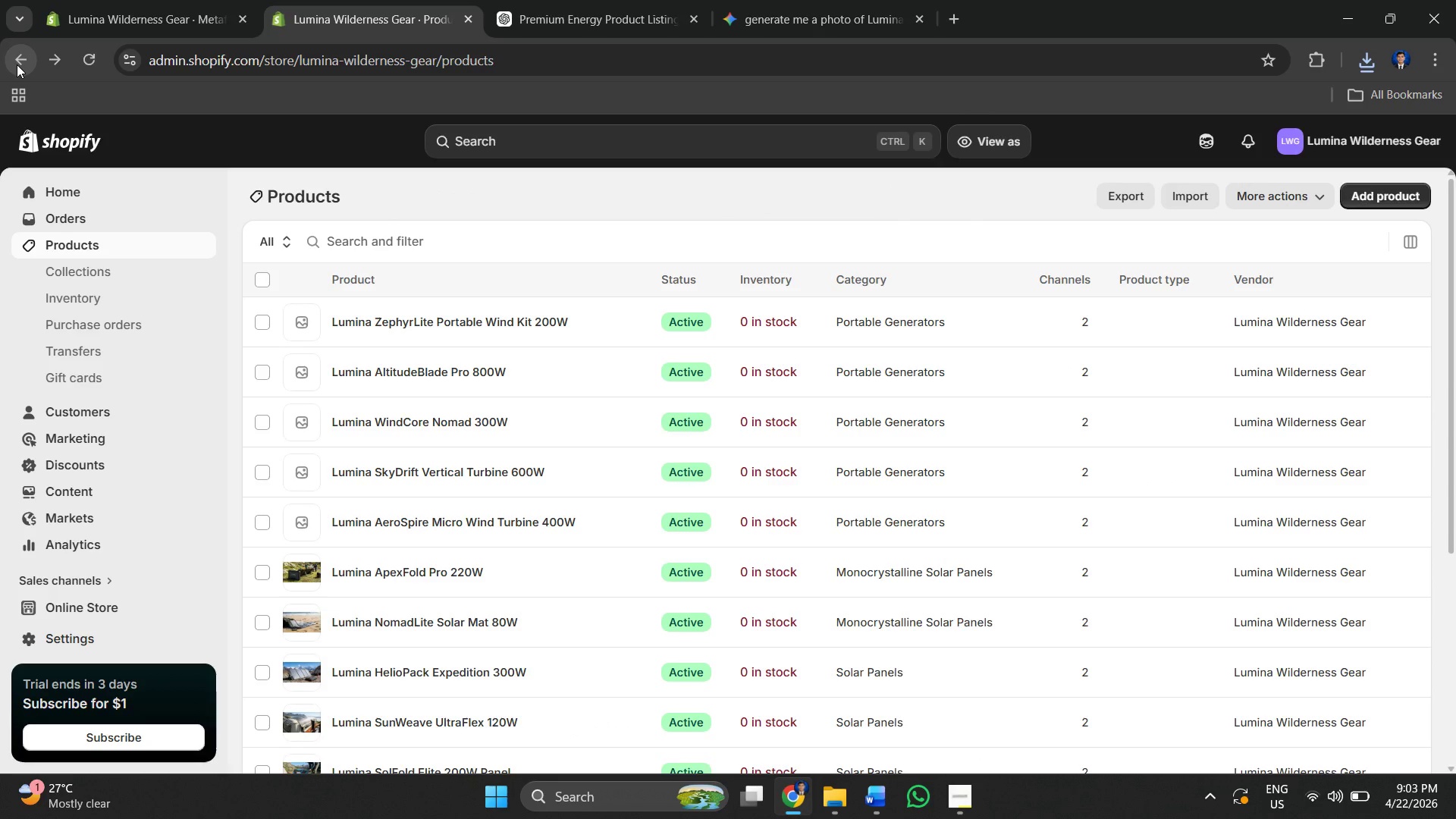 
wait(9.75)
 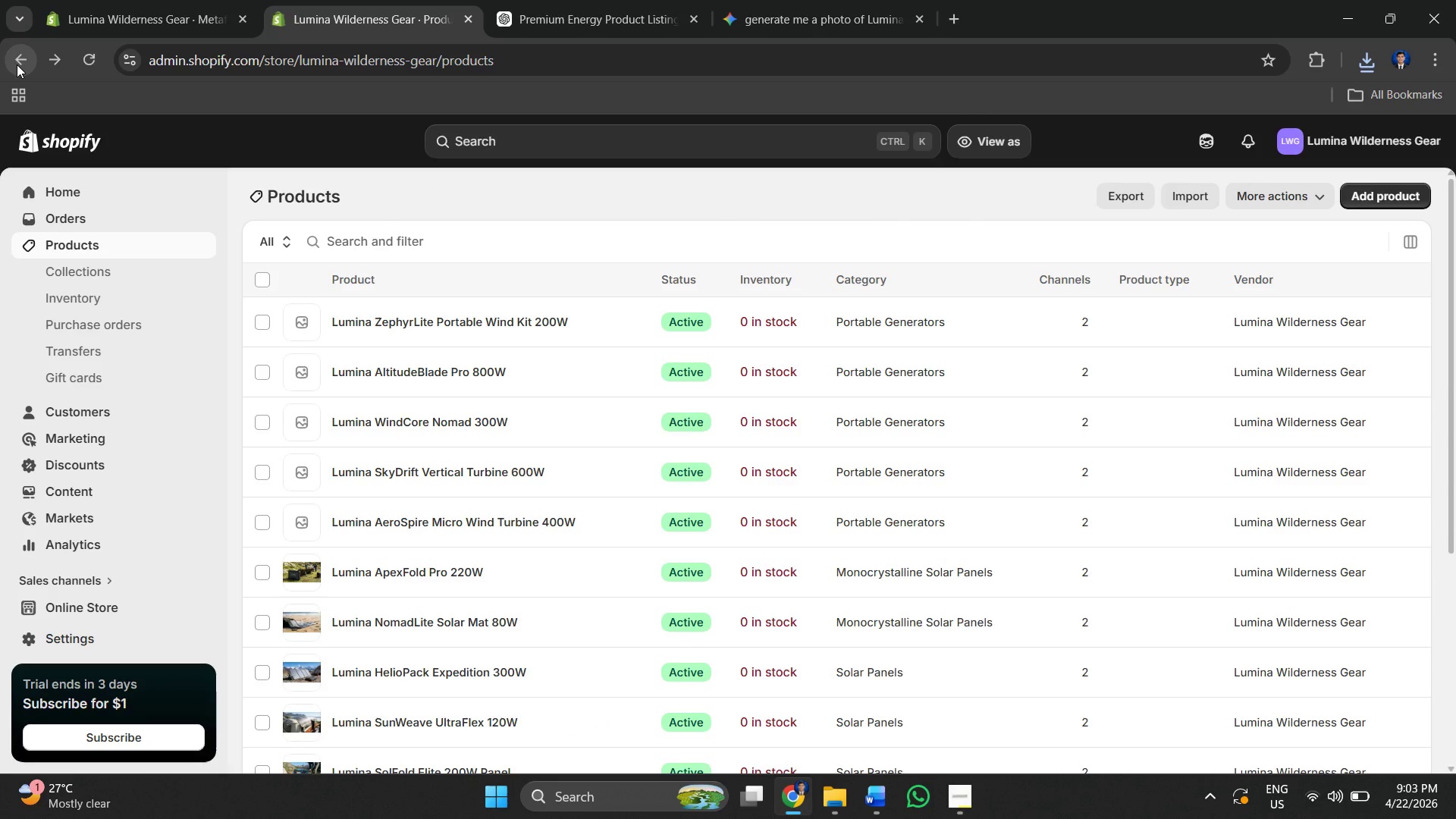 
left_click([309, 528])
 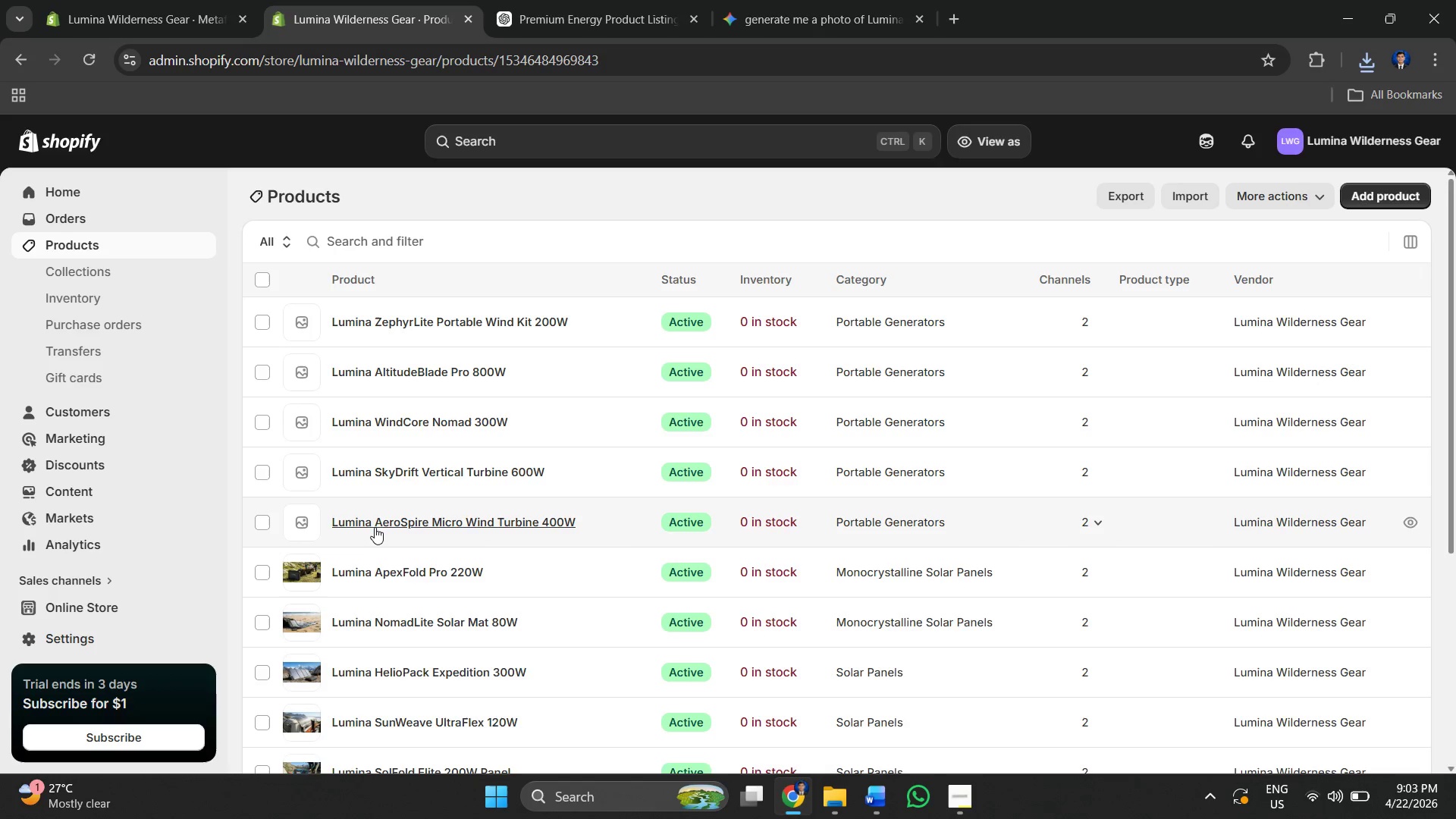 
left_click([375, 526])
 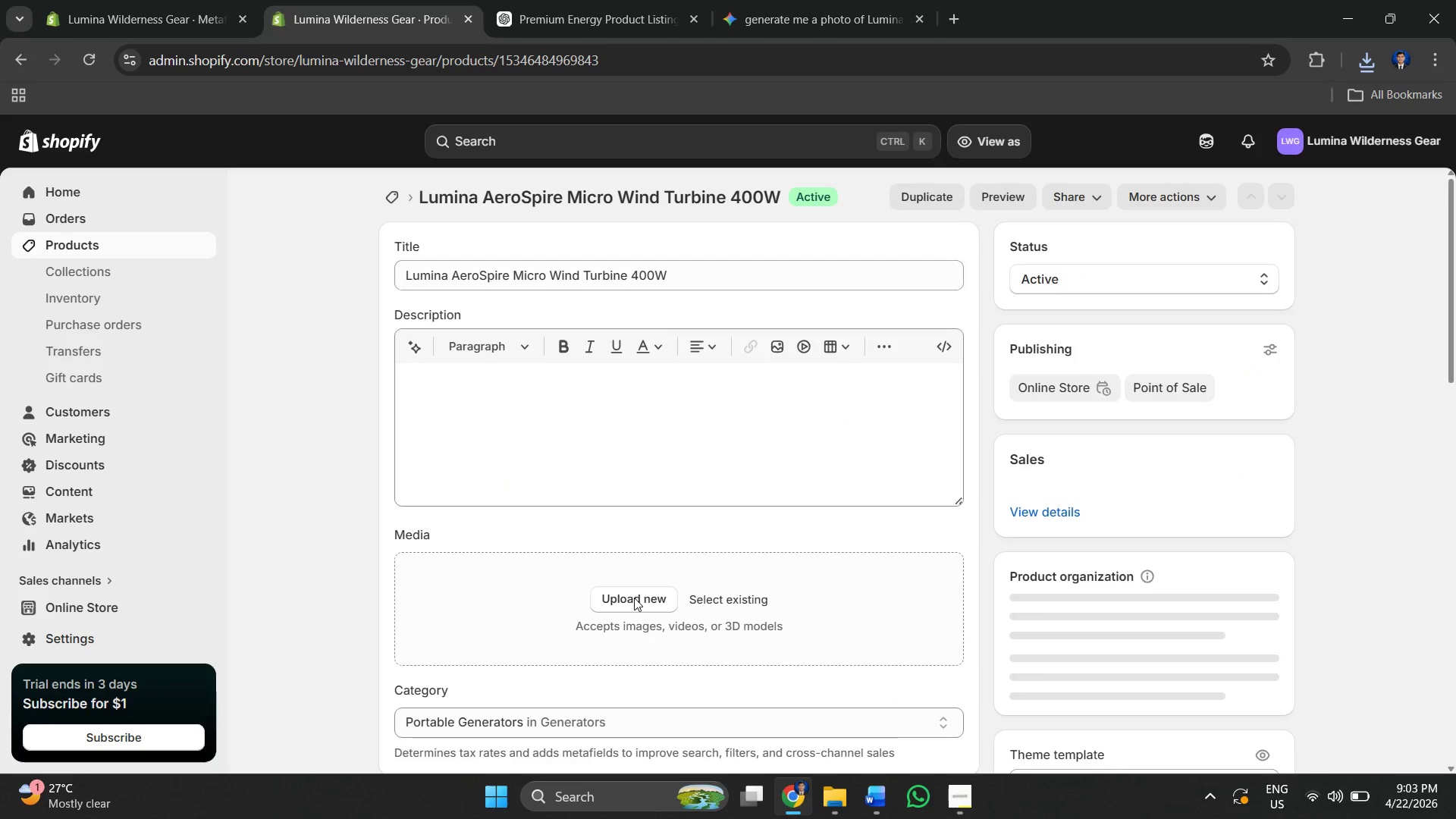 
left_click([562, 416])
 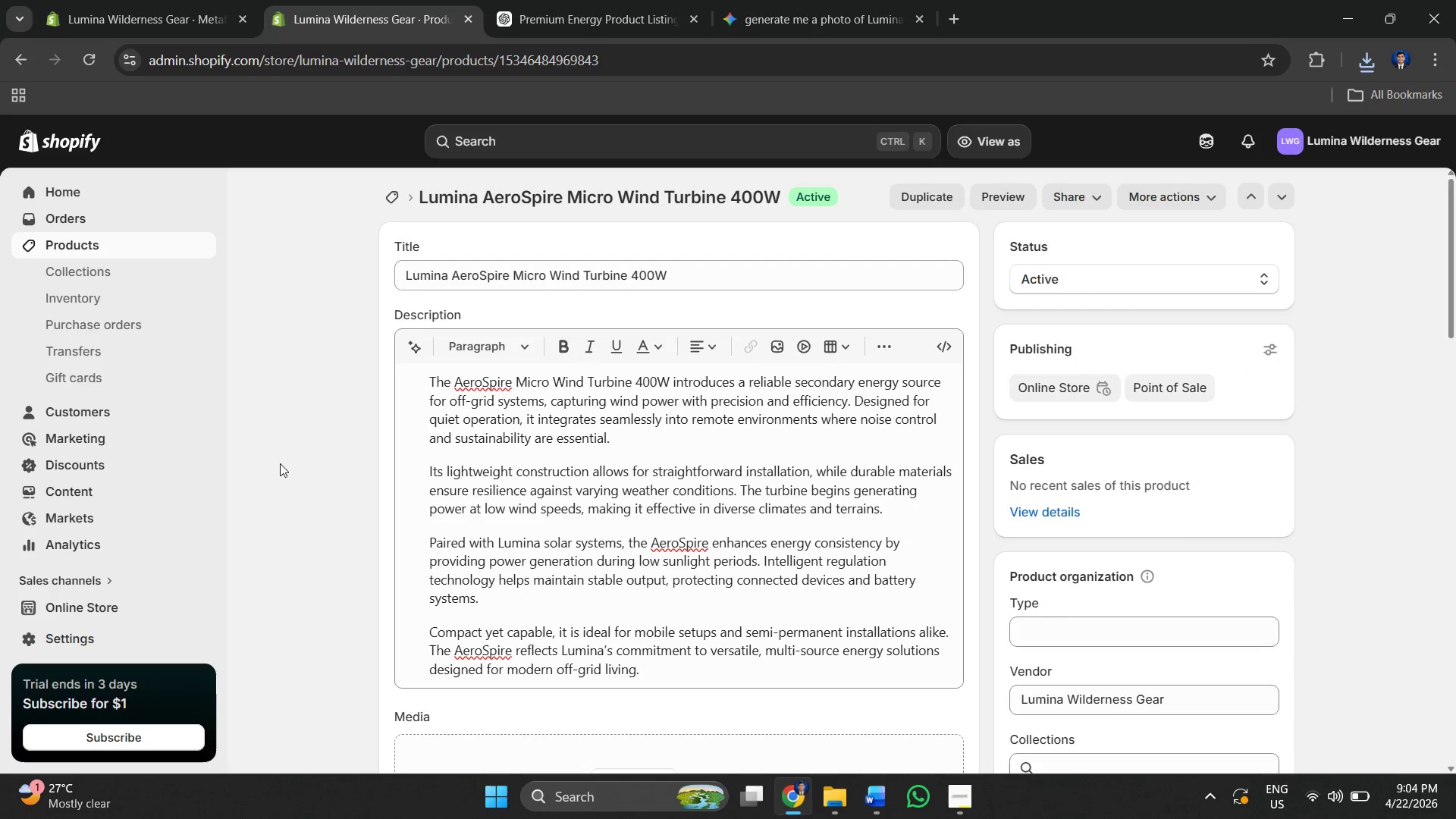 
scroll: coordinate [590, 425], scroll_direction: down, amount: 2.0
 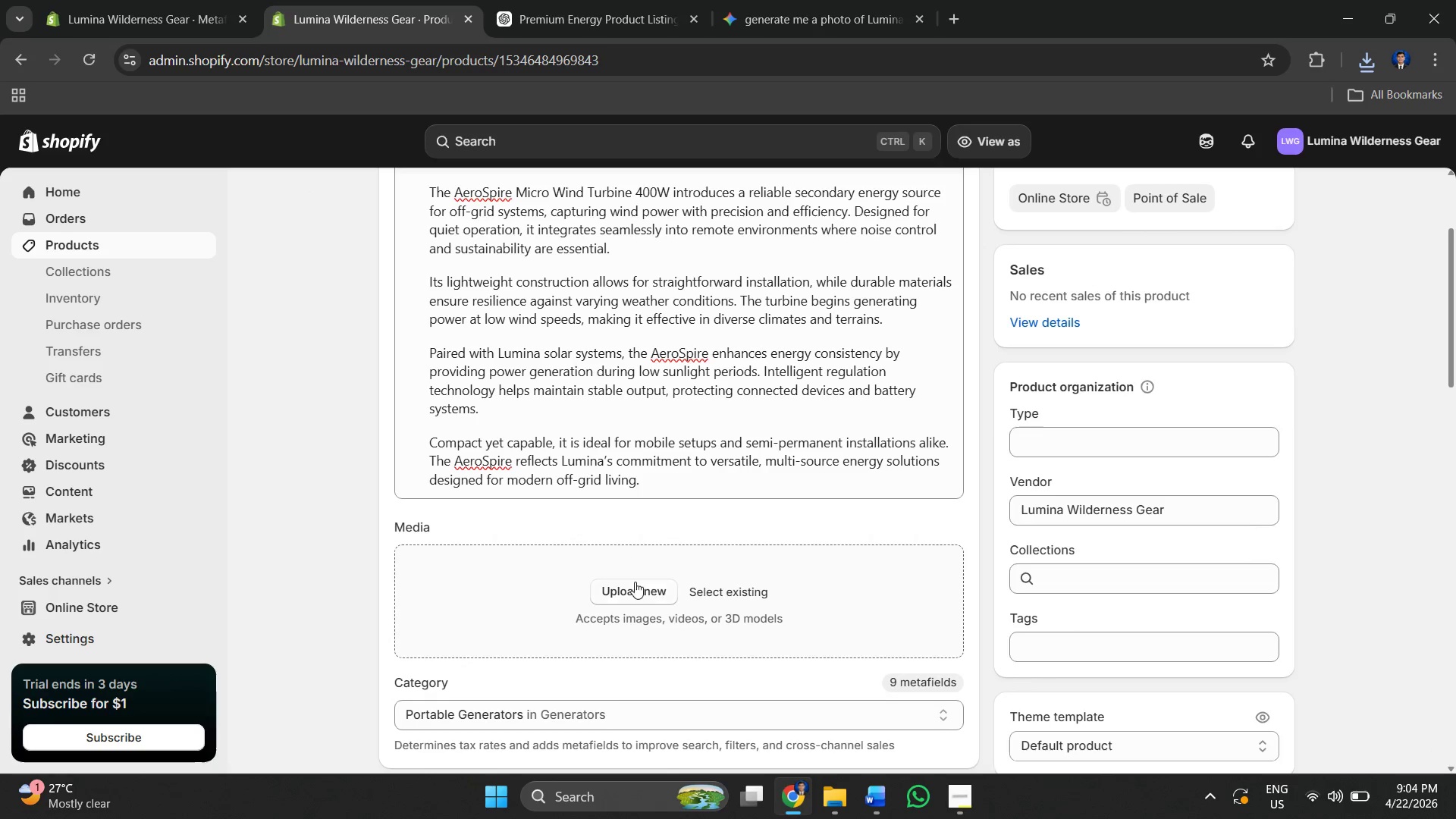 
left_click([635, 583])
 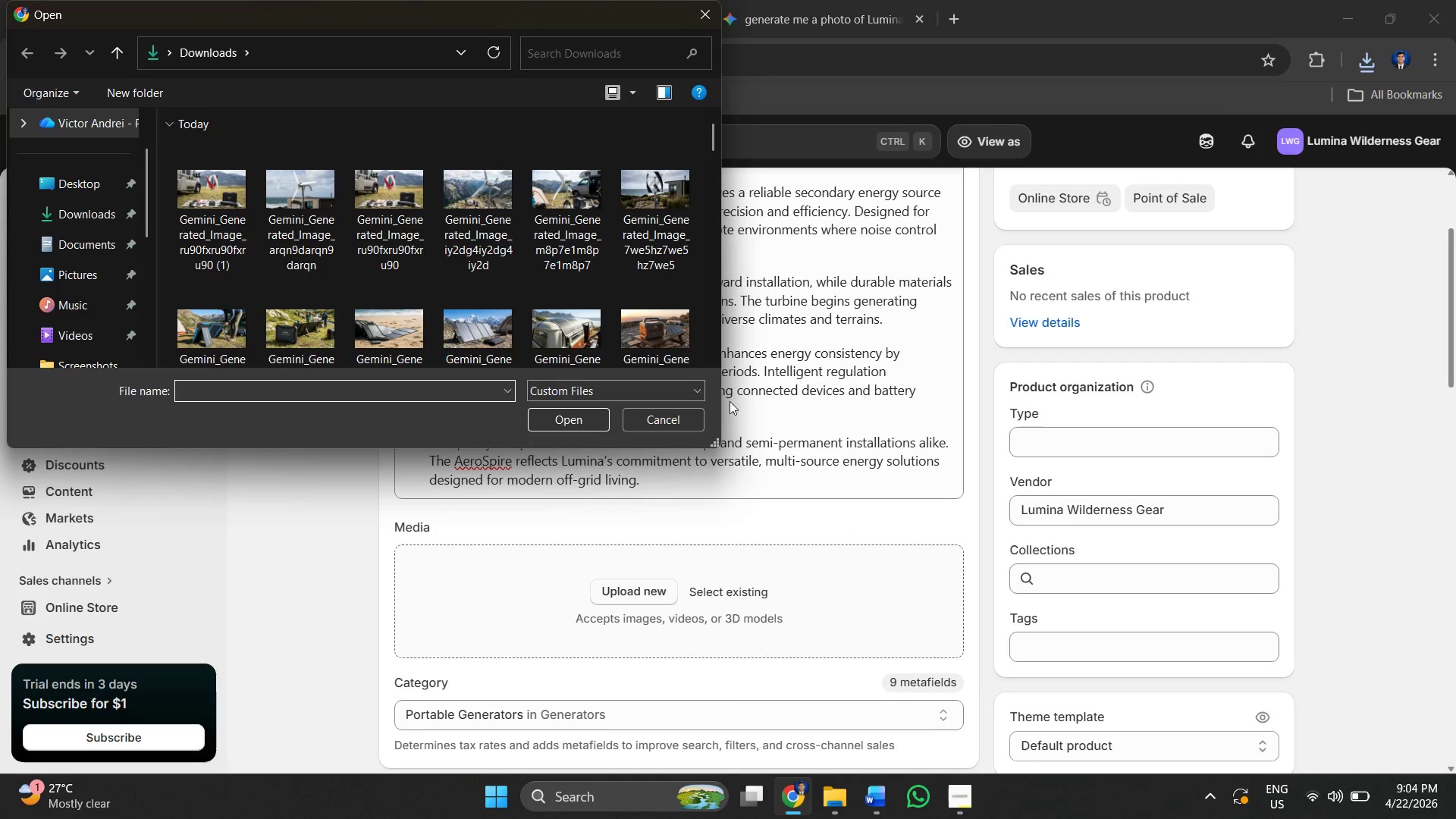 
left_click([298, 213])
 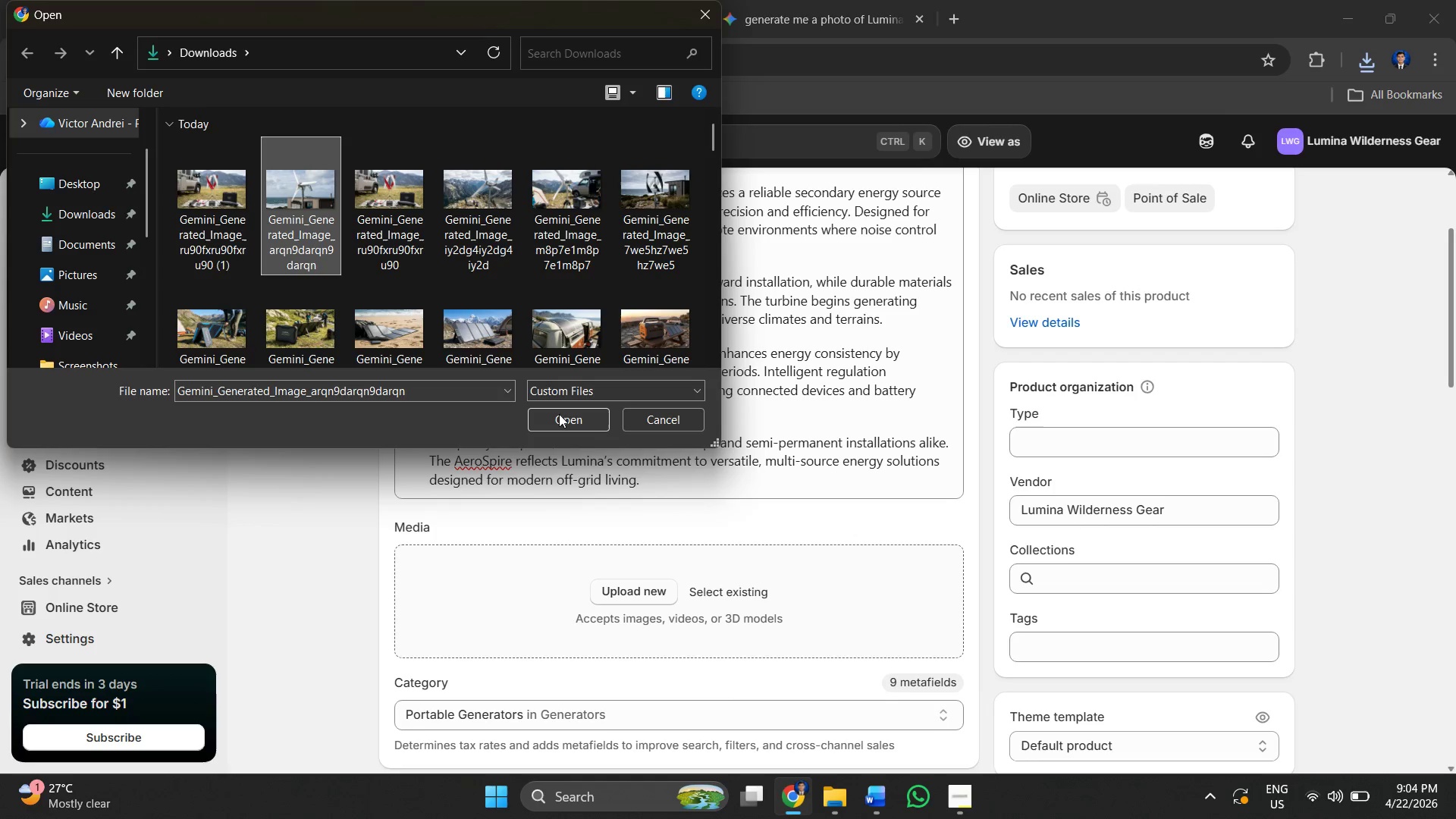 
left_click([558, 413])
 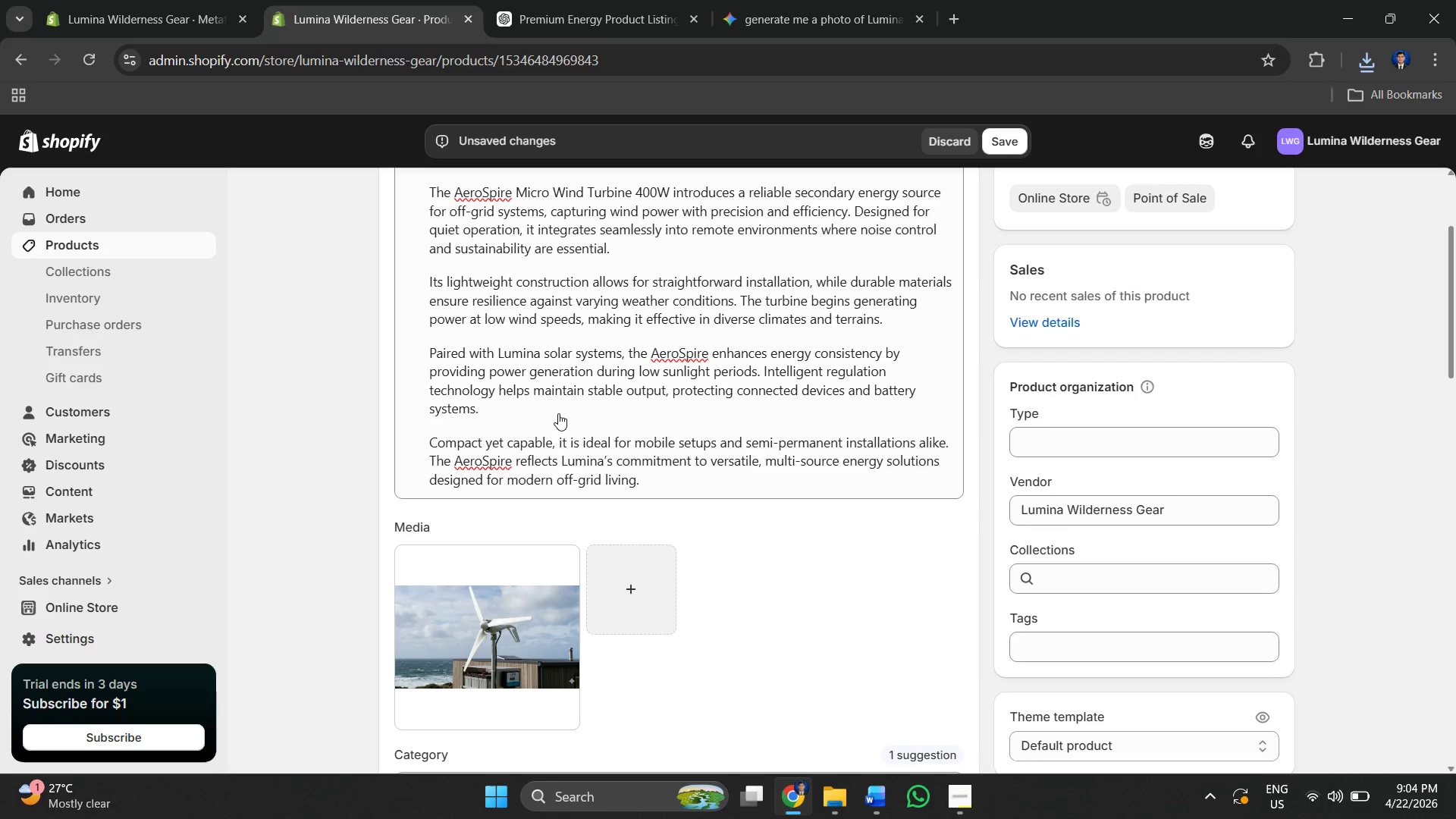 
wait(22.14)
 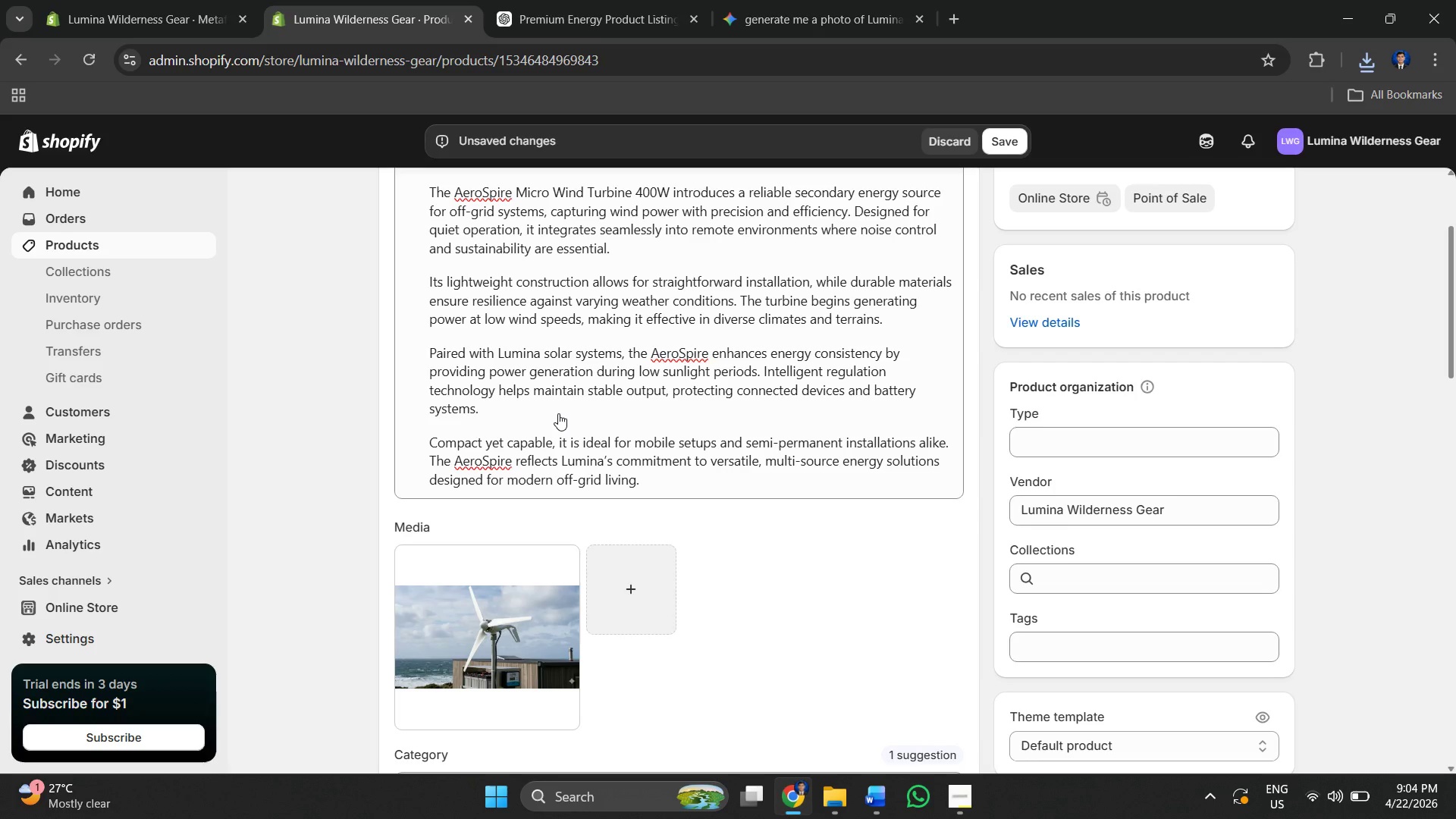 
left_click([1003, 148])
 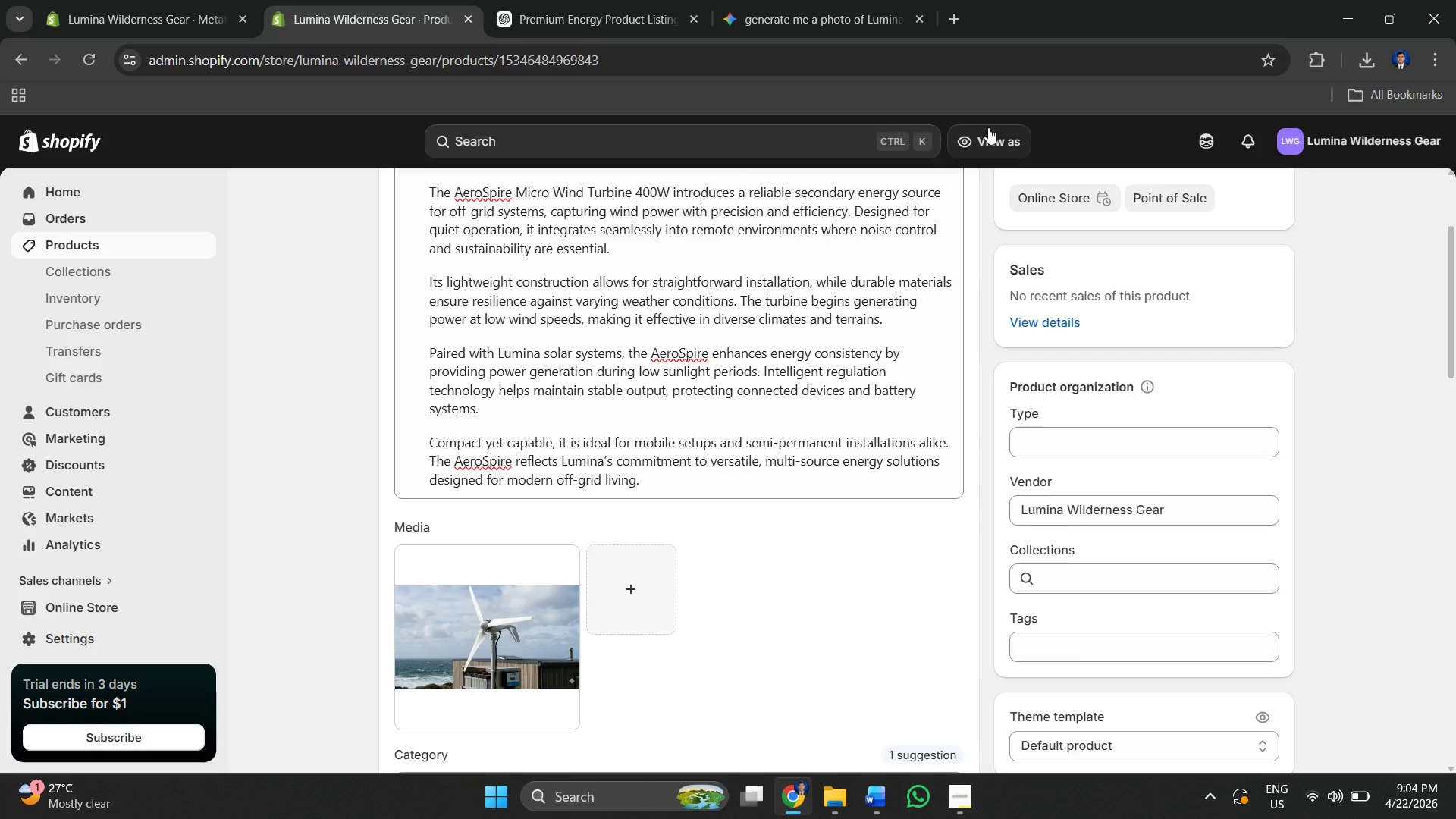 
wait(22.58)
 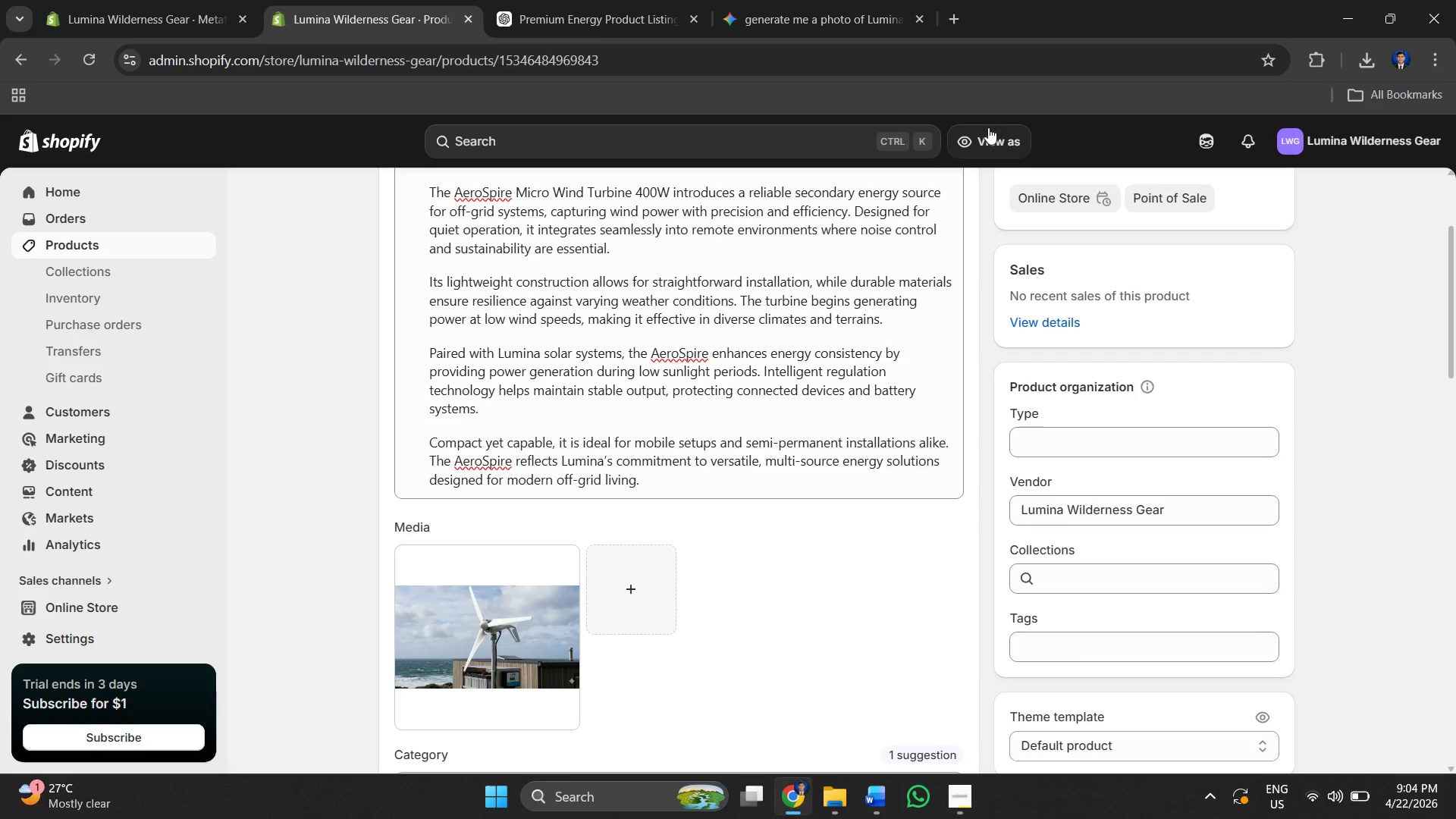 
left_click([102, 252])
 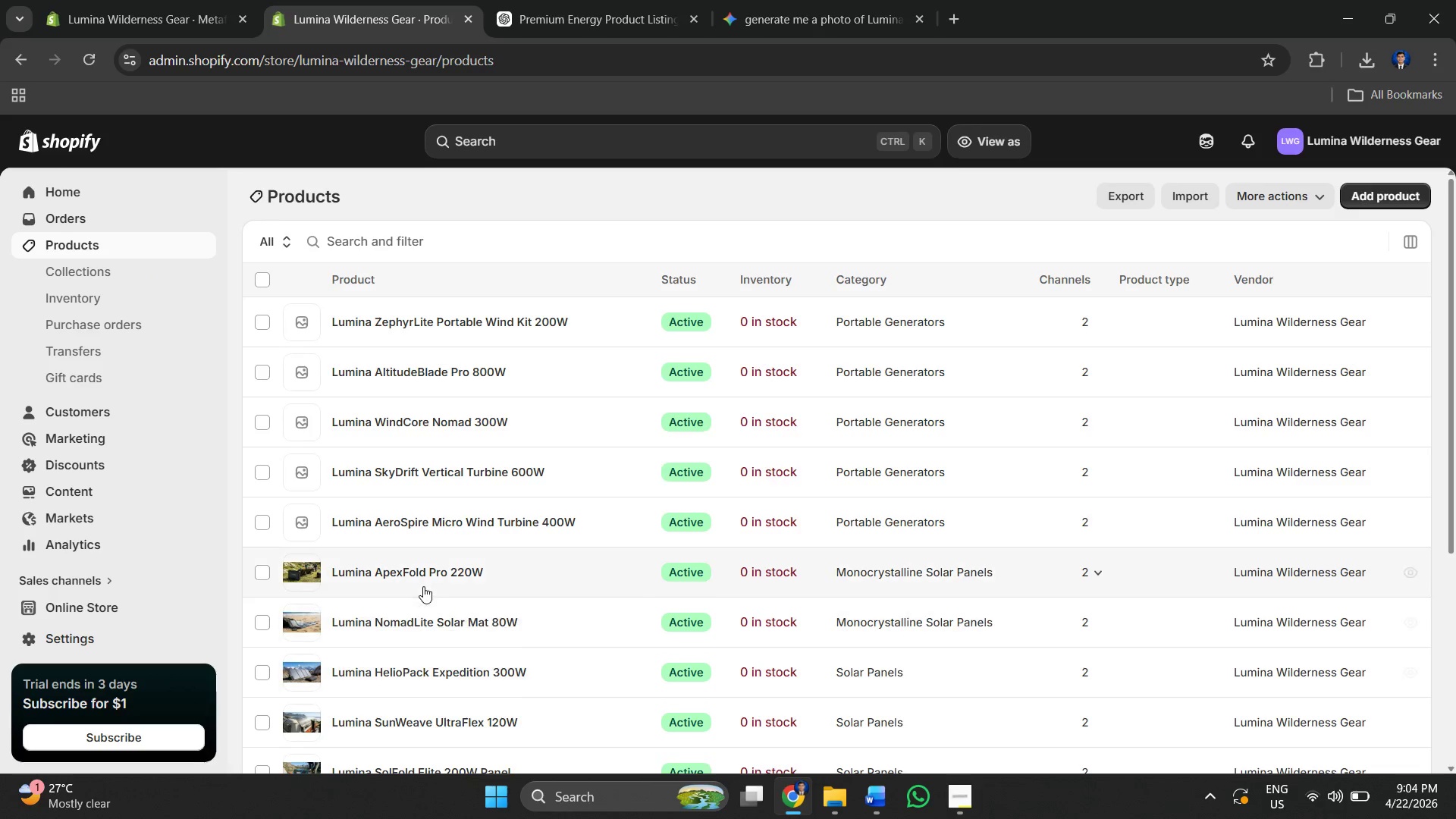 
wait(6.97)
 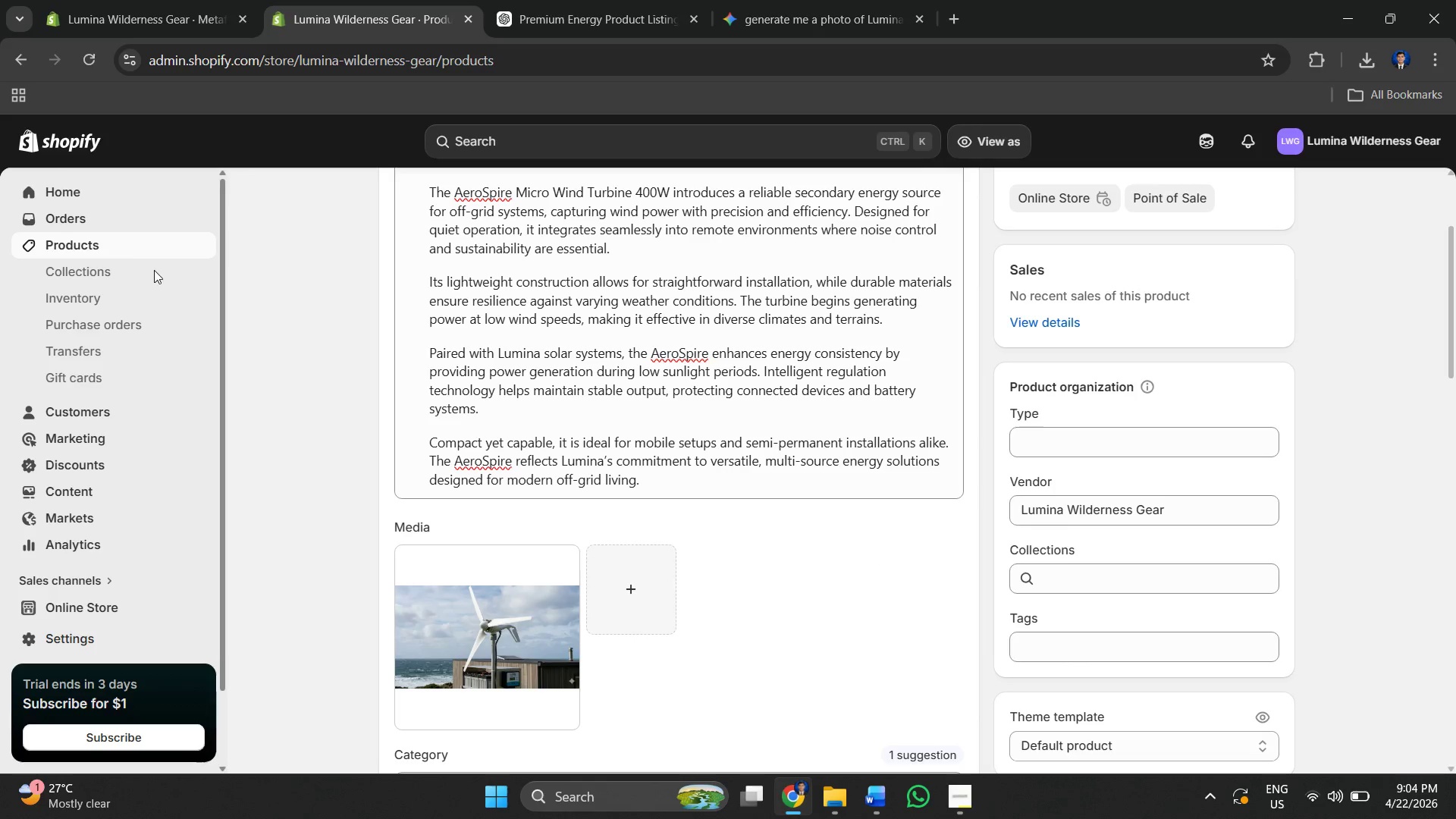 
left_click([378, 475])
 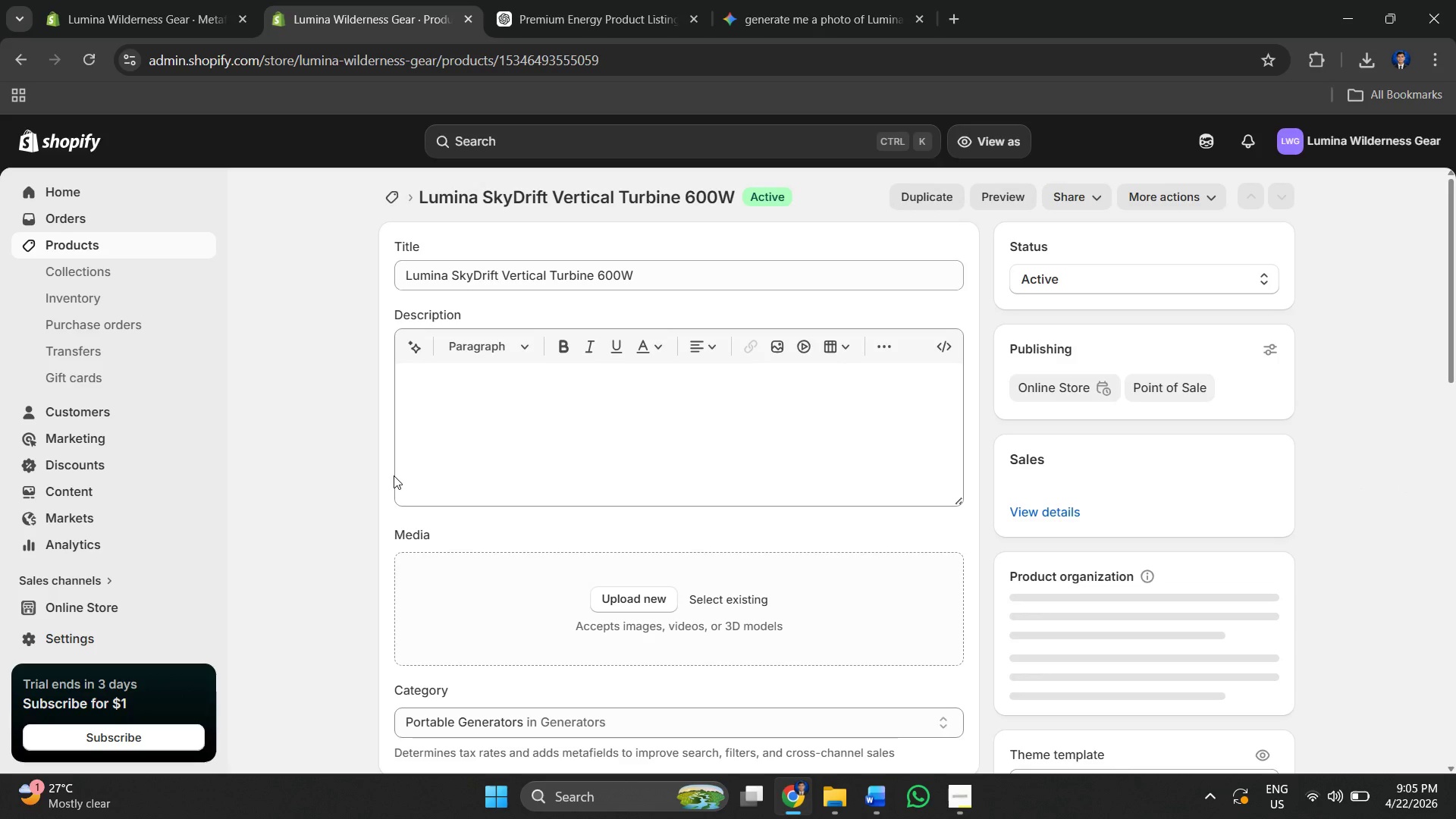 
scroll: coordinate [703, 469], scroll_direction: down, amount: 19.0
 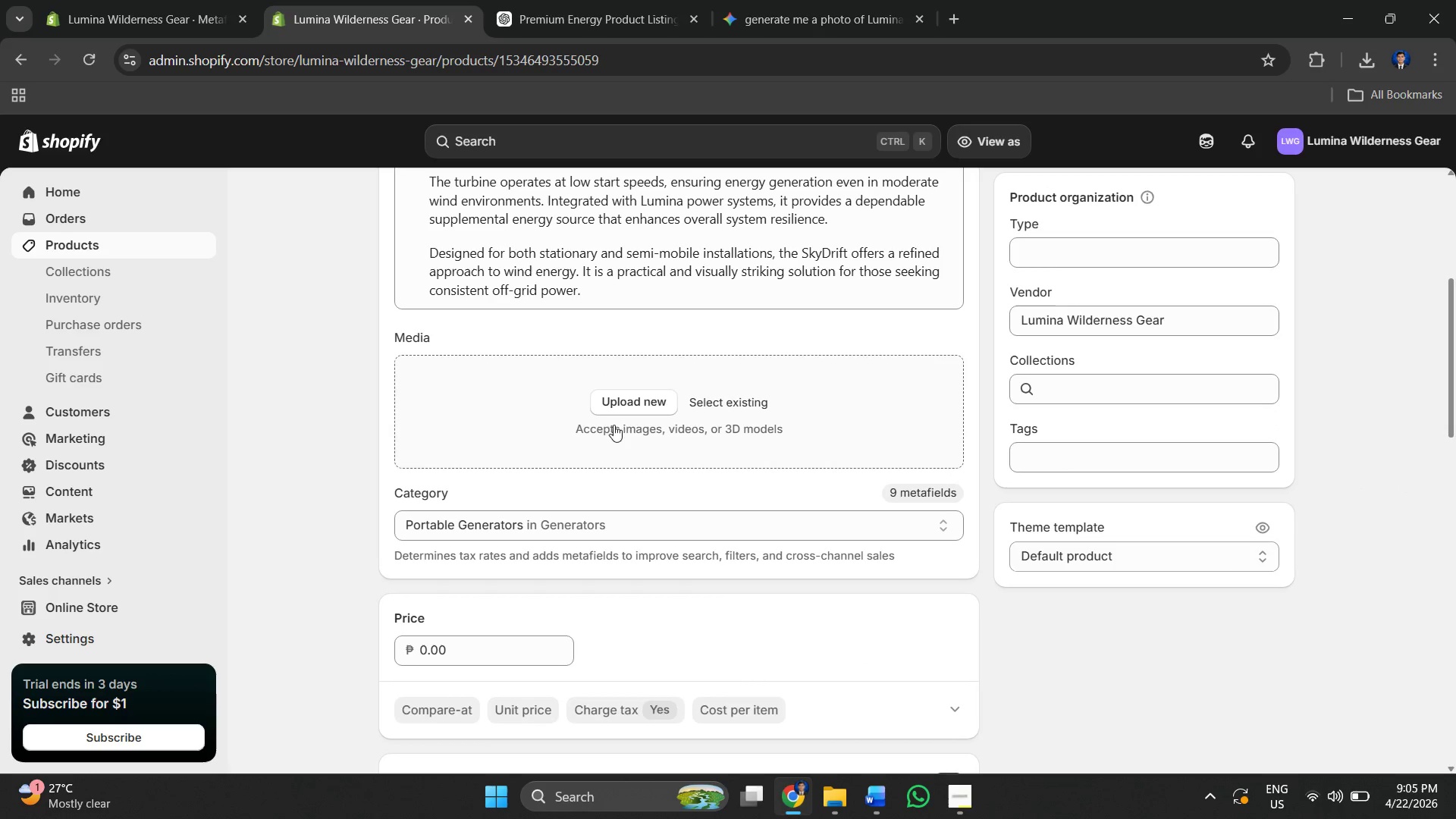 
left_click([626, 406])
 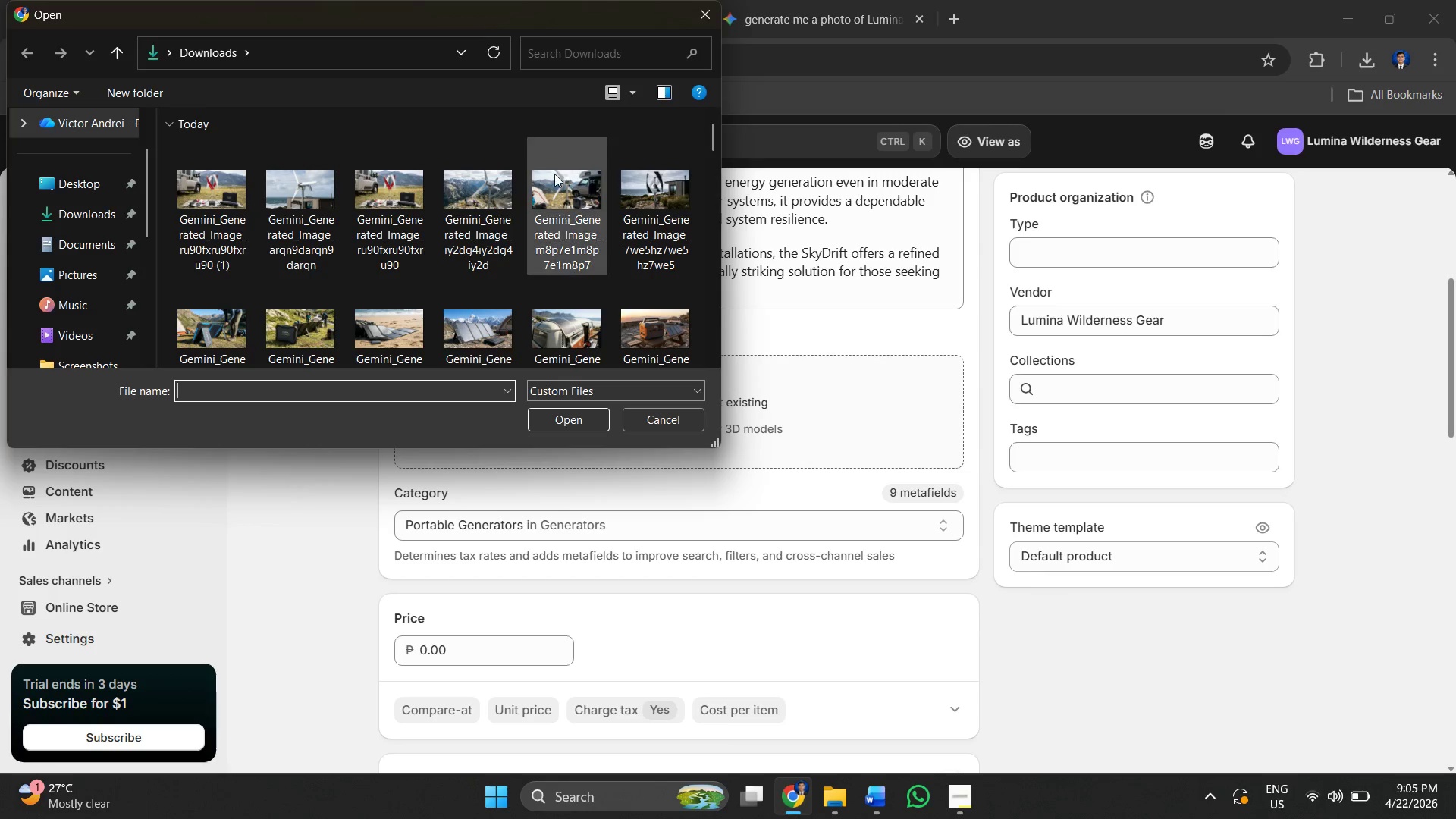 
wait(40.44)
 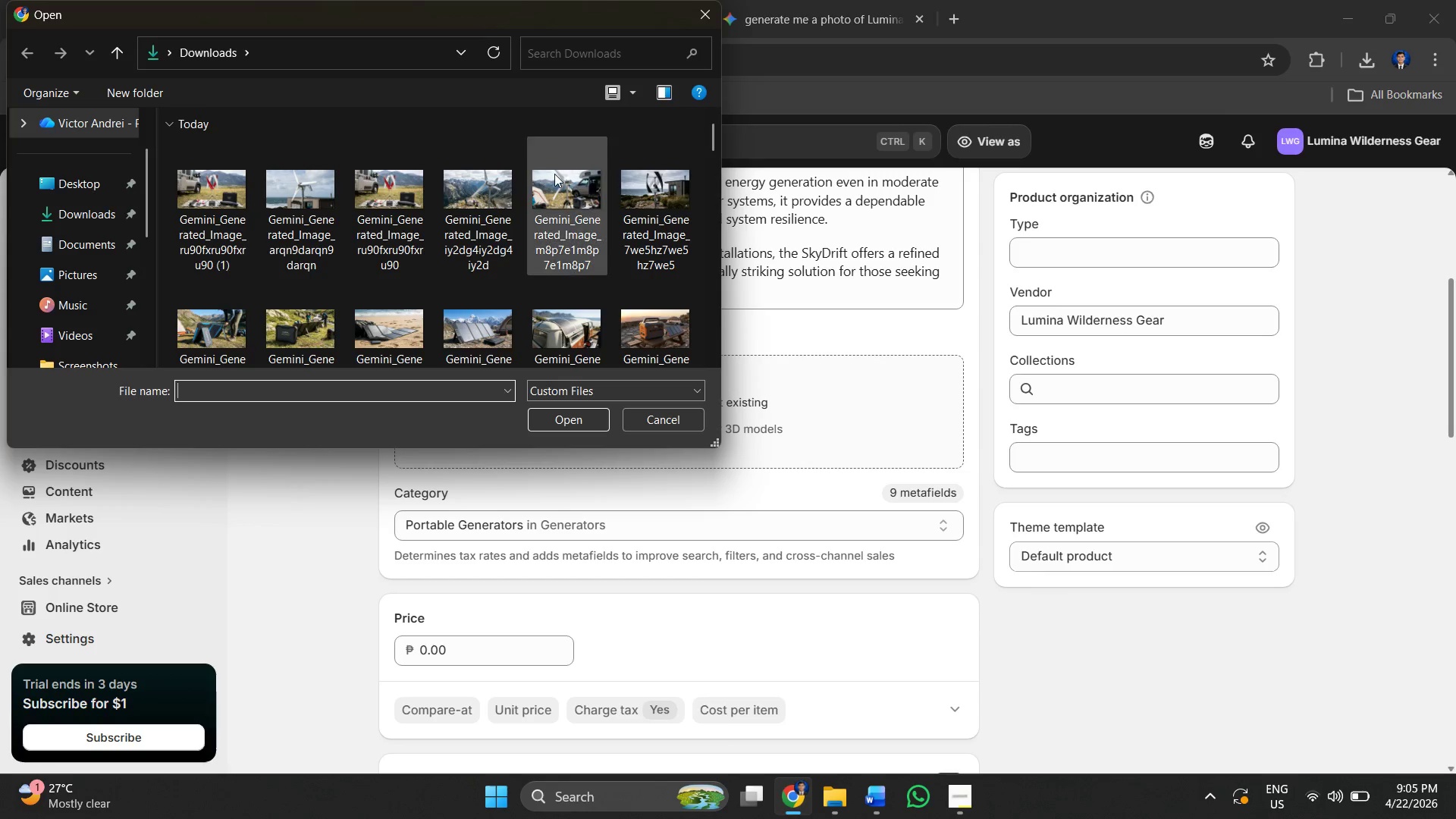 
scroll: coordinate [577, 209], scroll_direction: down, amount: 1.0
 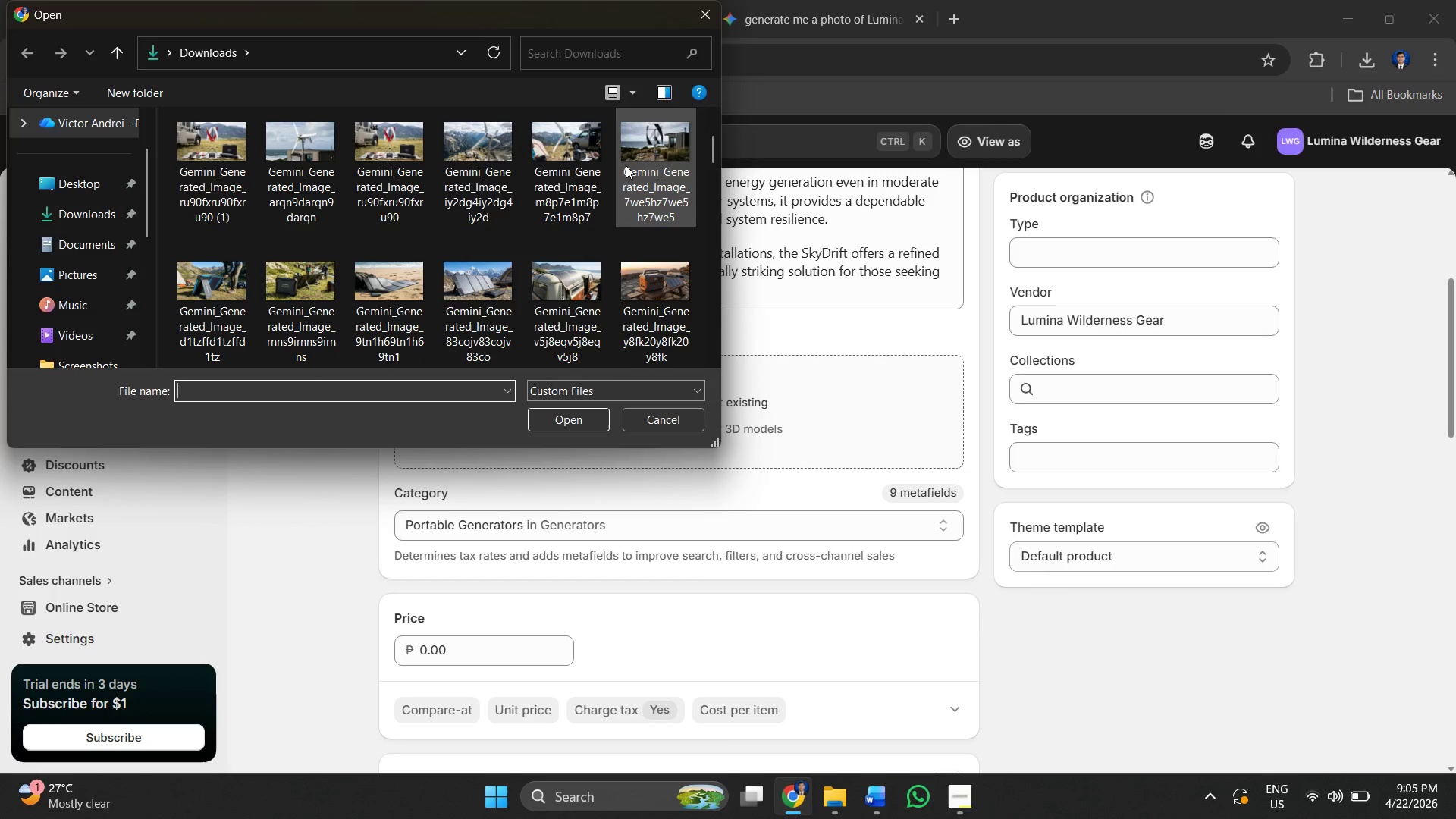 
left_click([628, 162])
 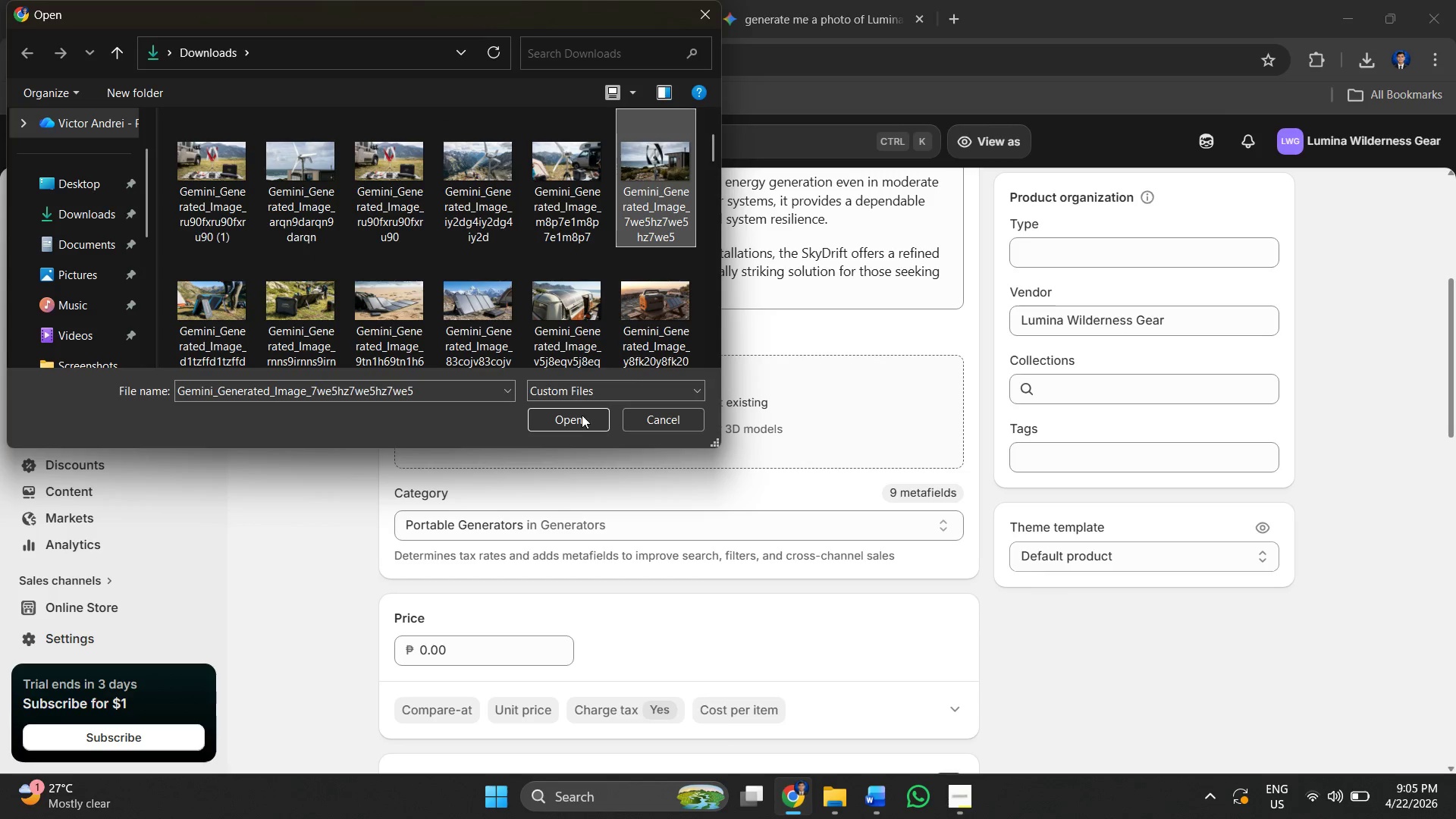 
left_click([580, 418])
 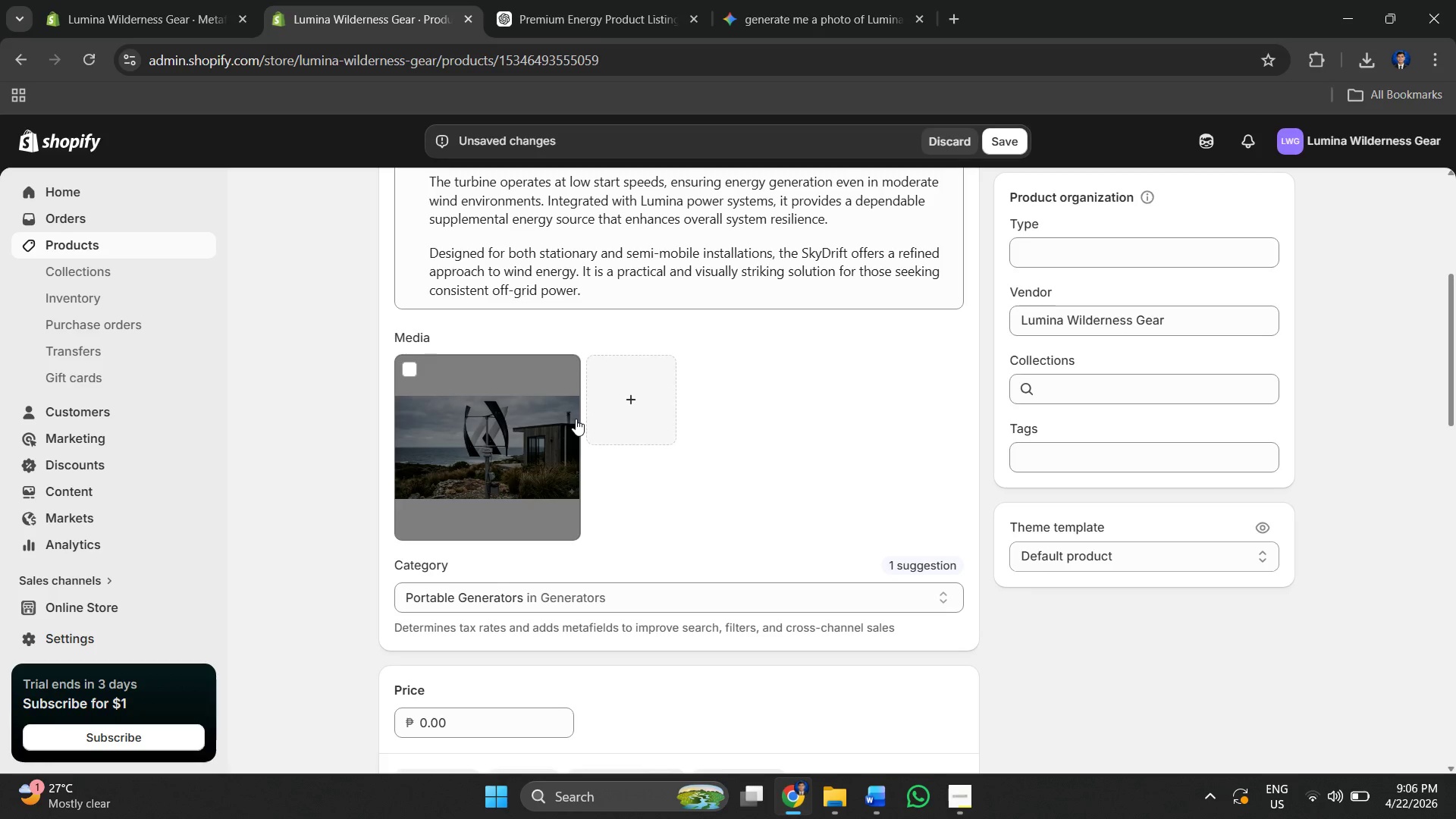 
wait(18.31)
 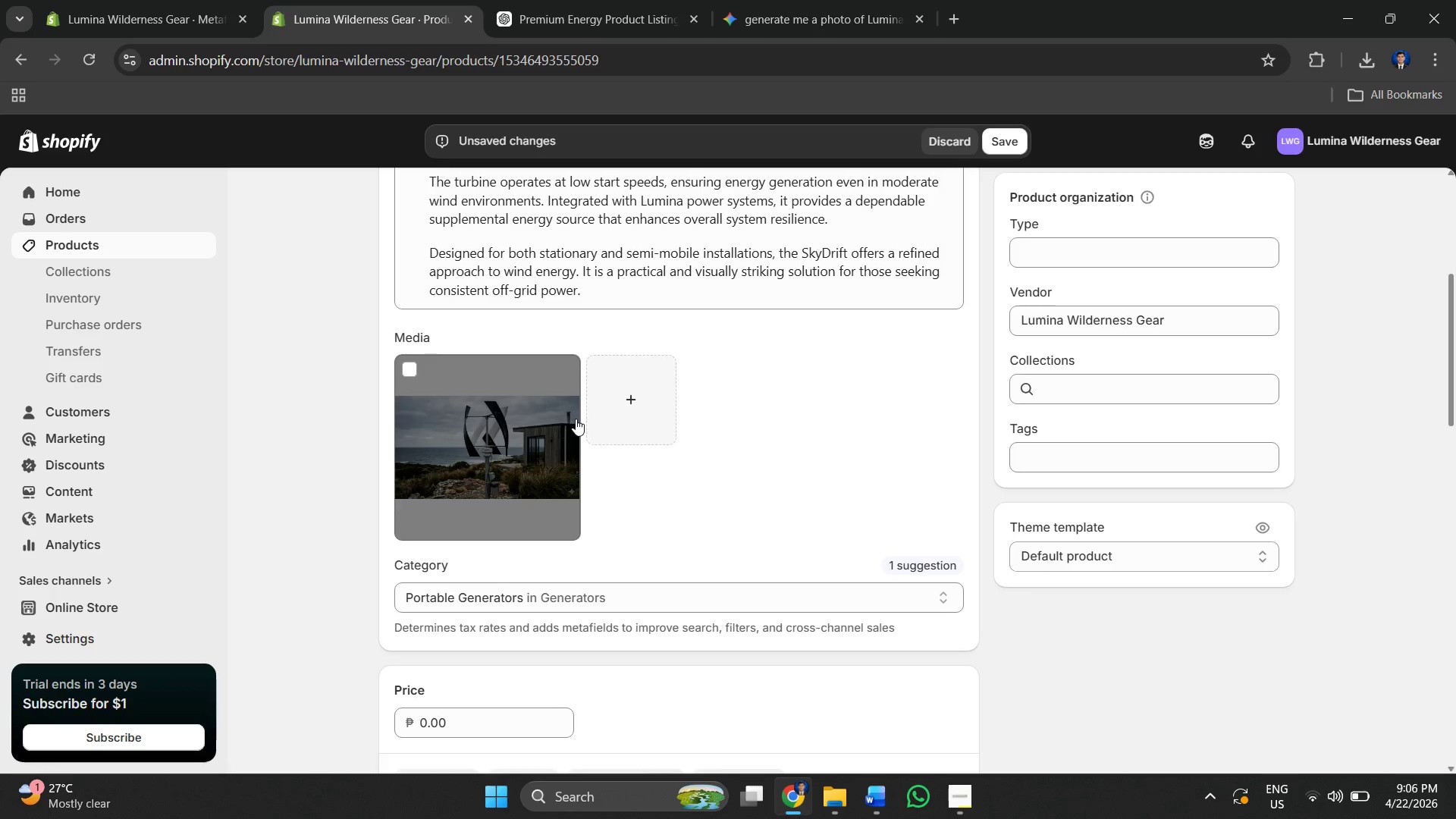 
left_click([989, 140])
 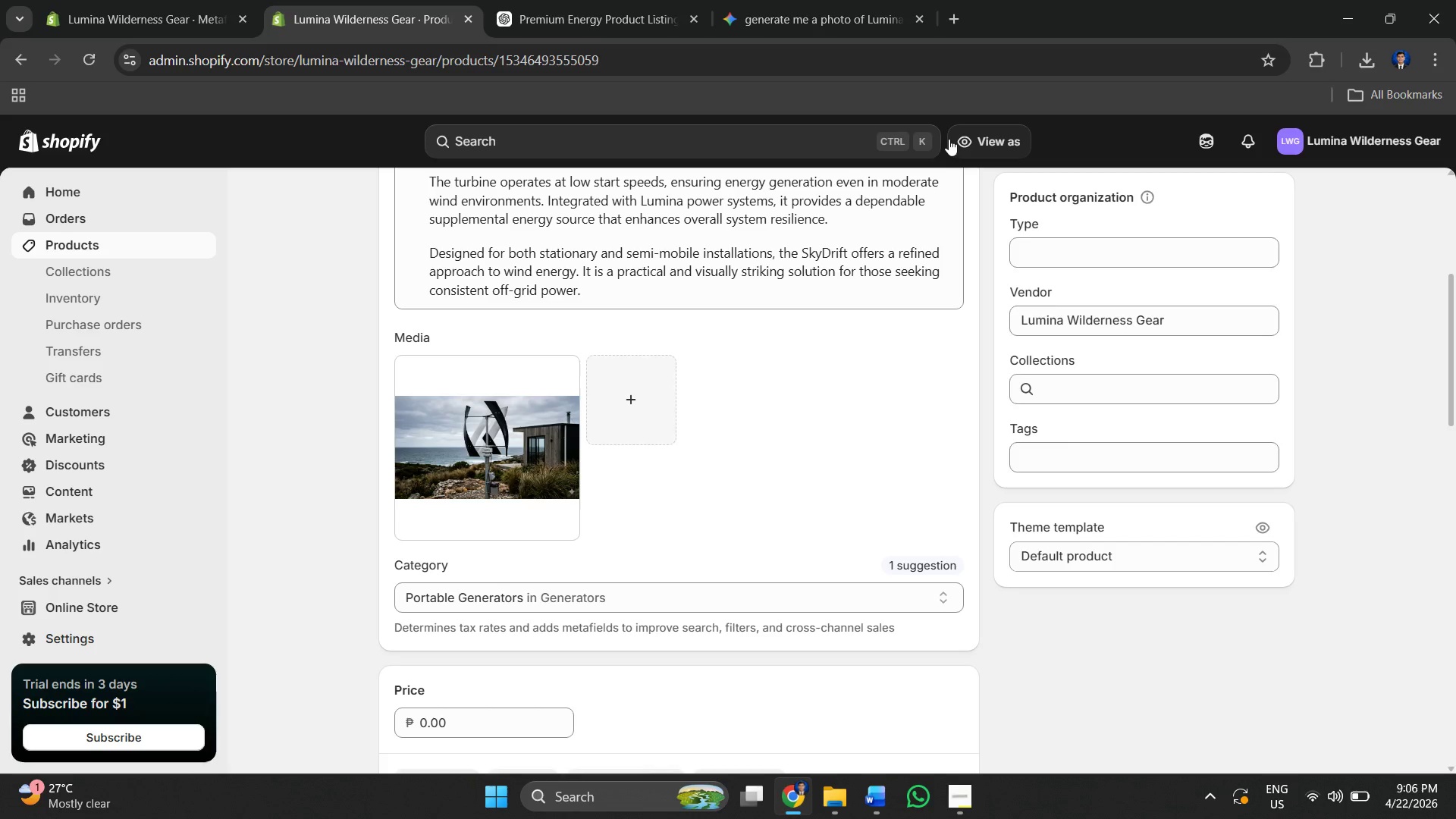 
wait(23.83)
 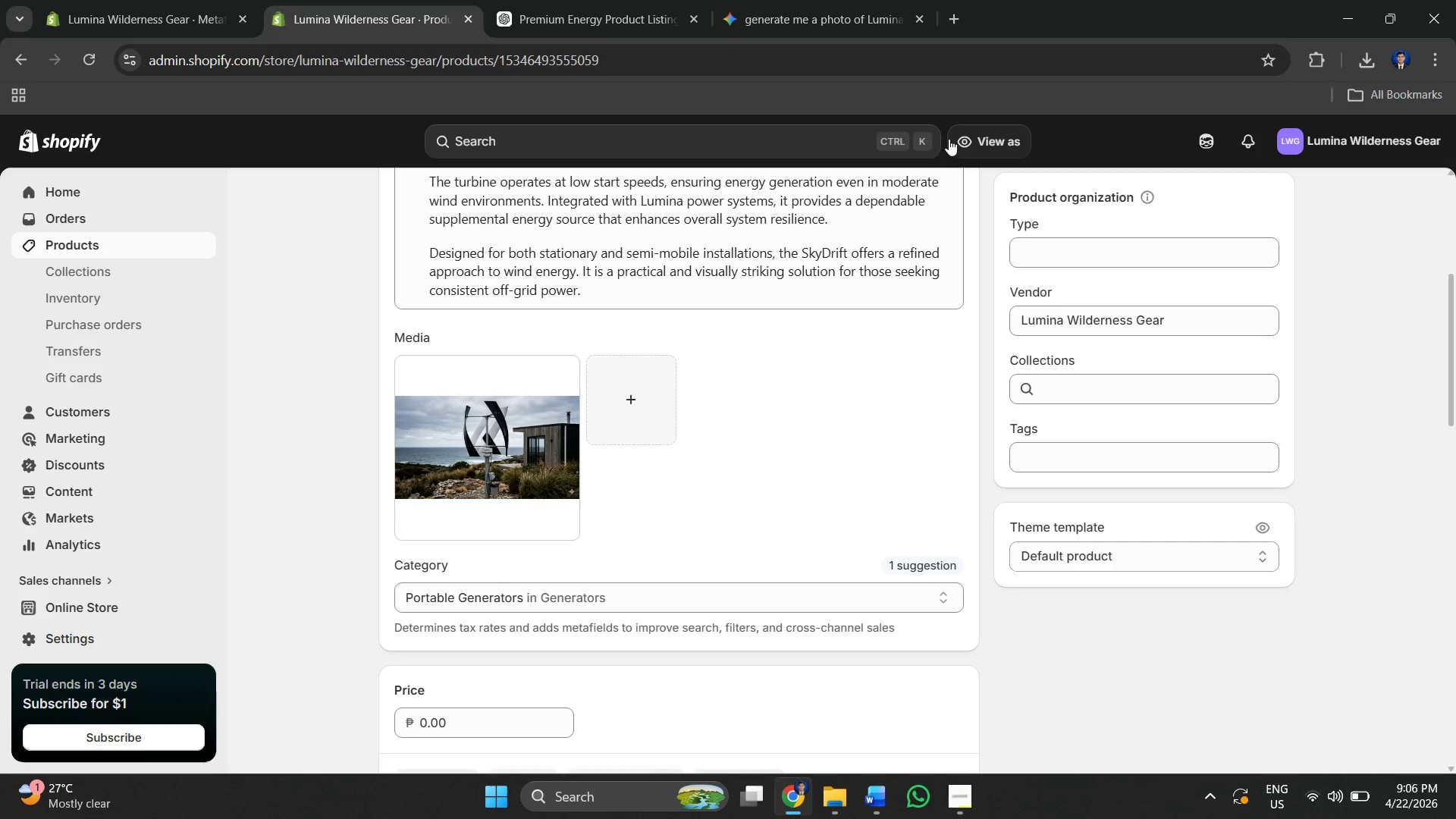 
left_click([102, 238])
 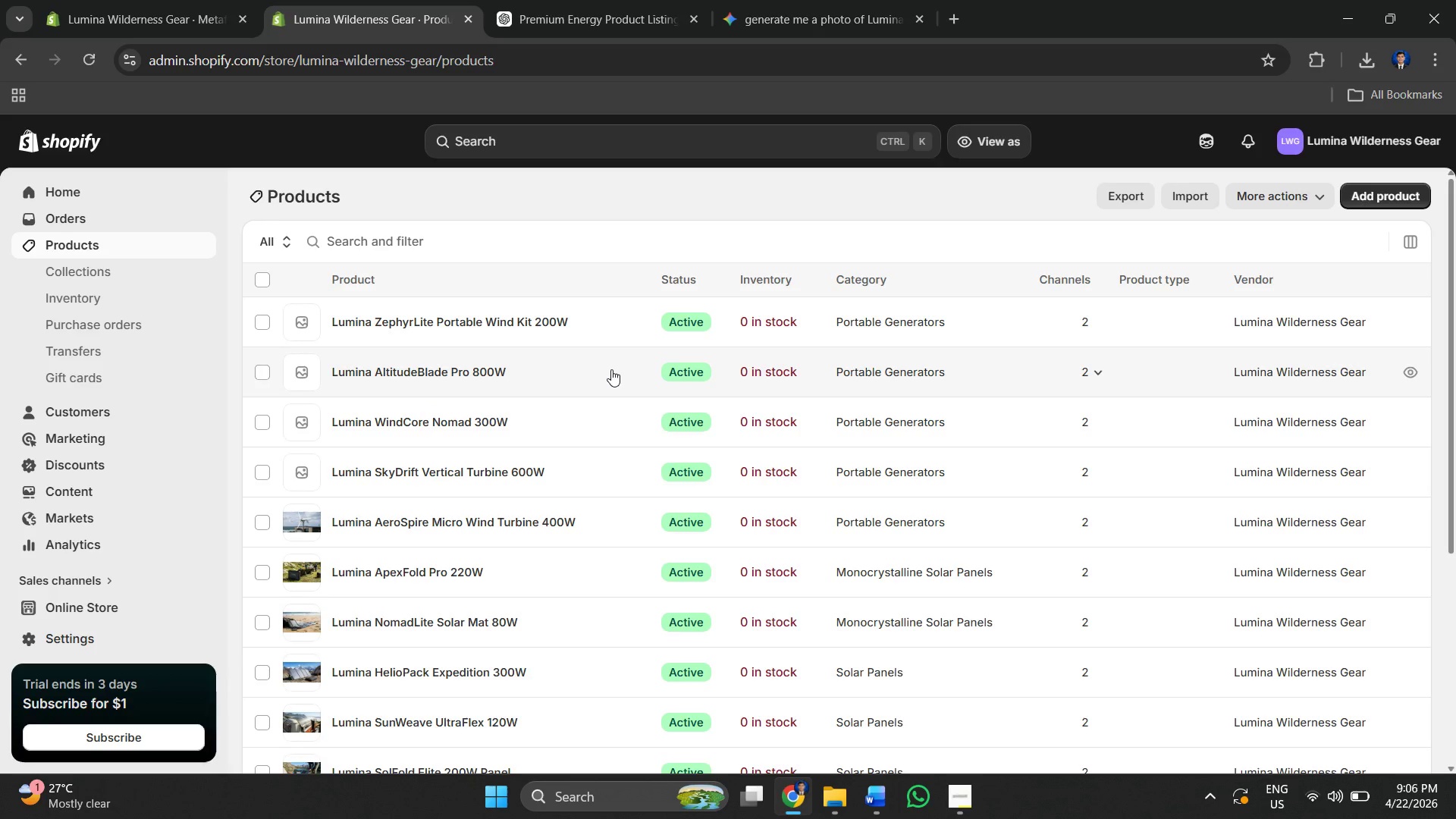 
wait(13.81)
 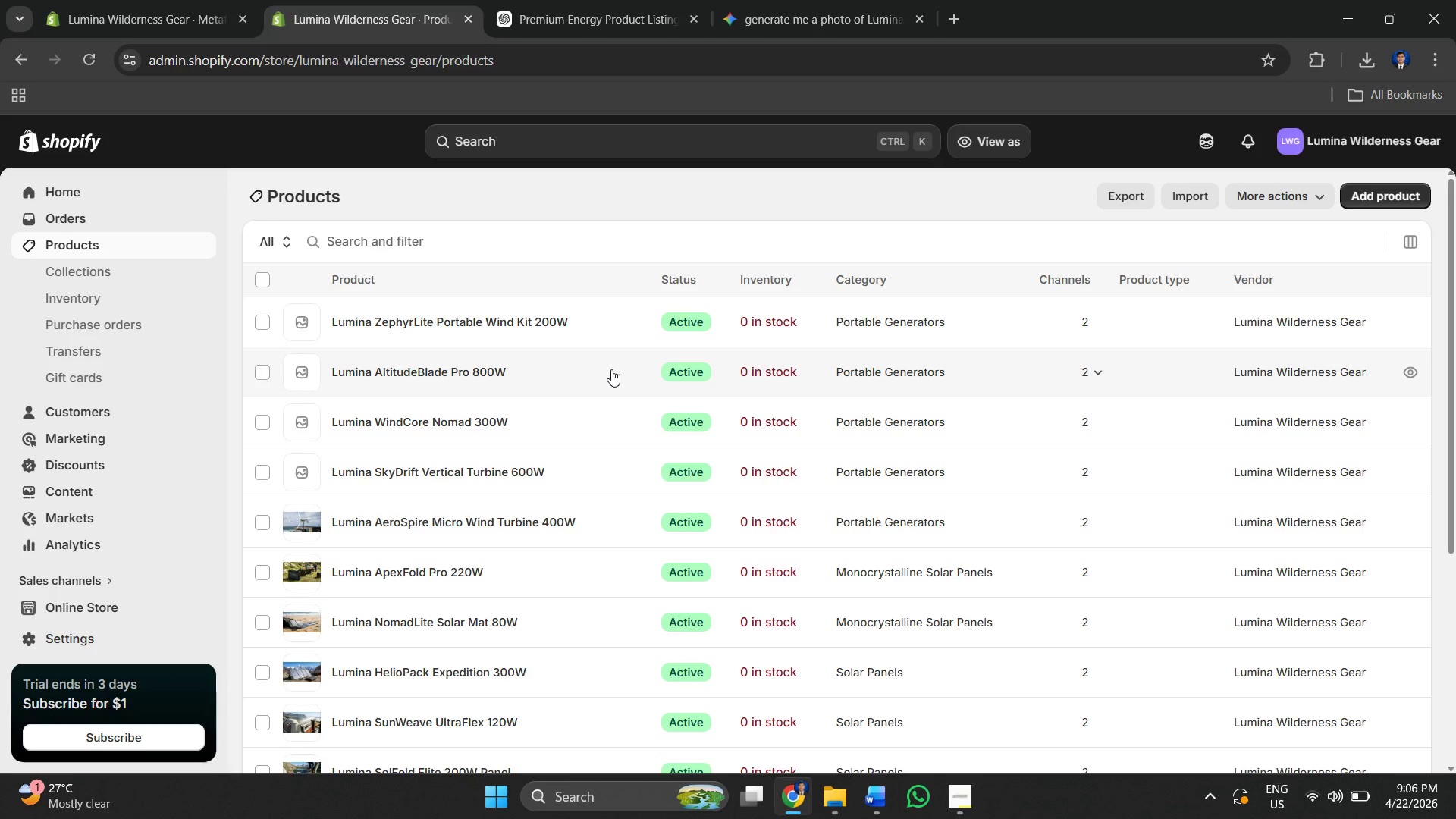 
left_click([437, 415])
 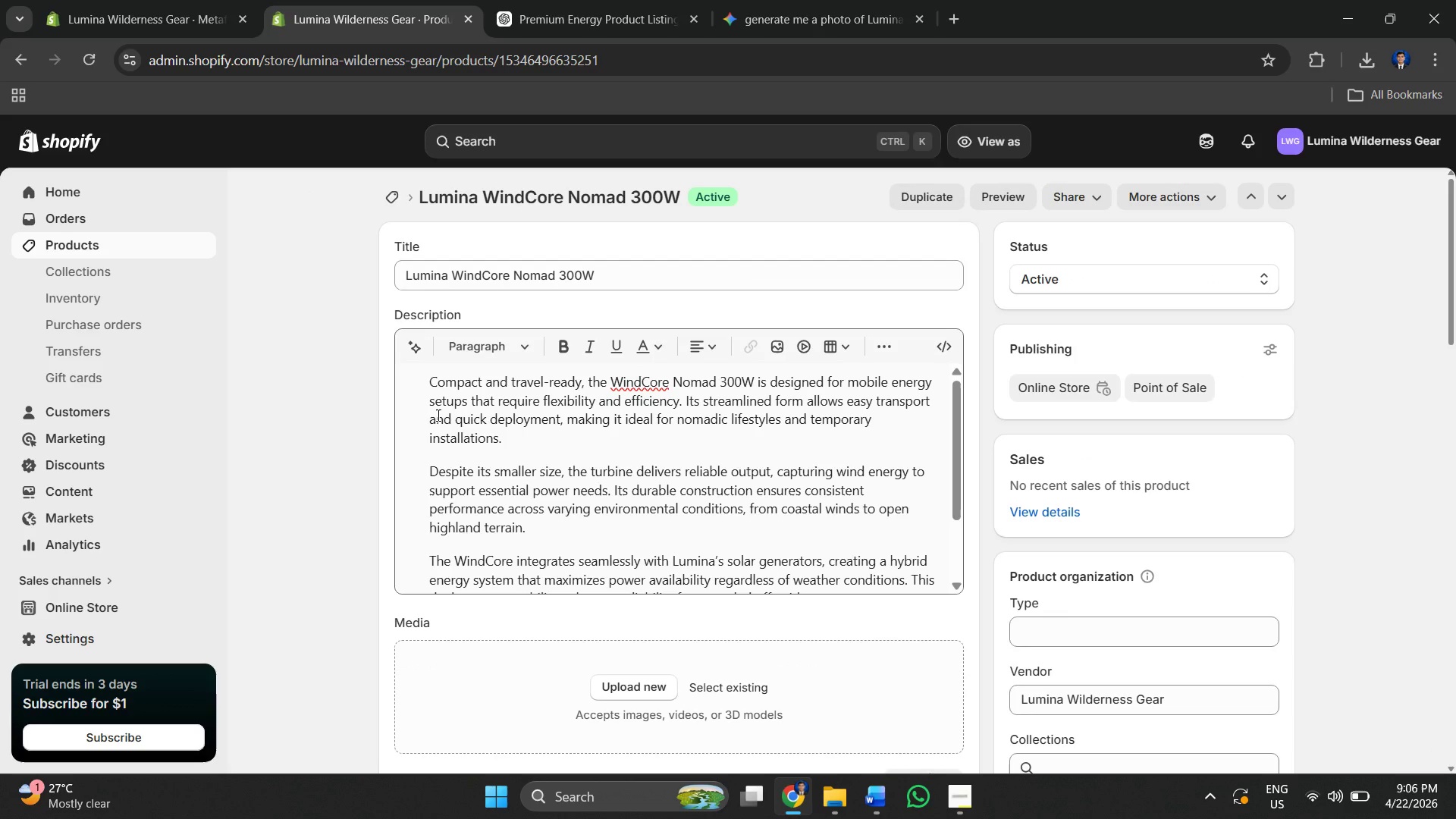 
wait(14.22)
 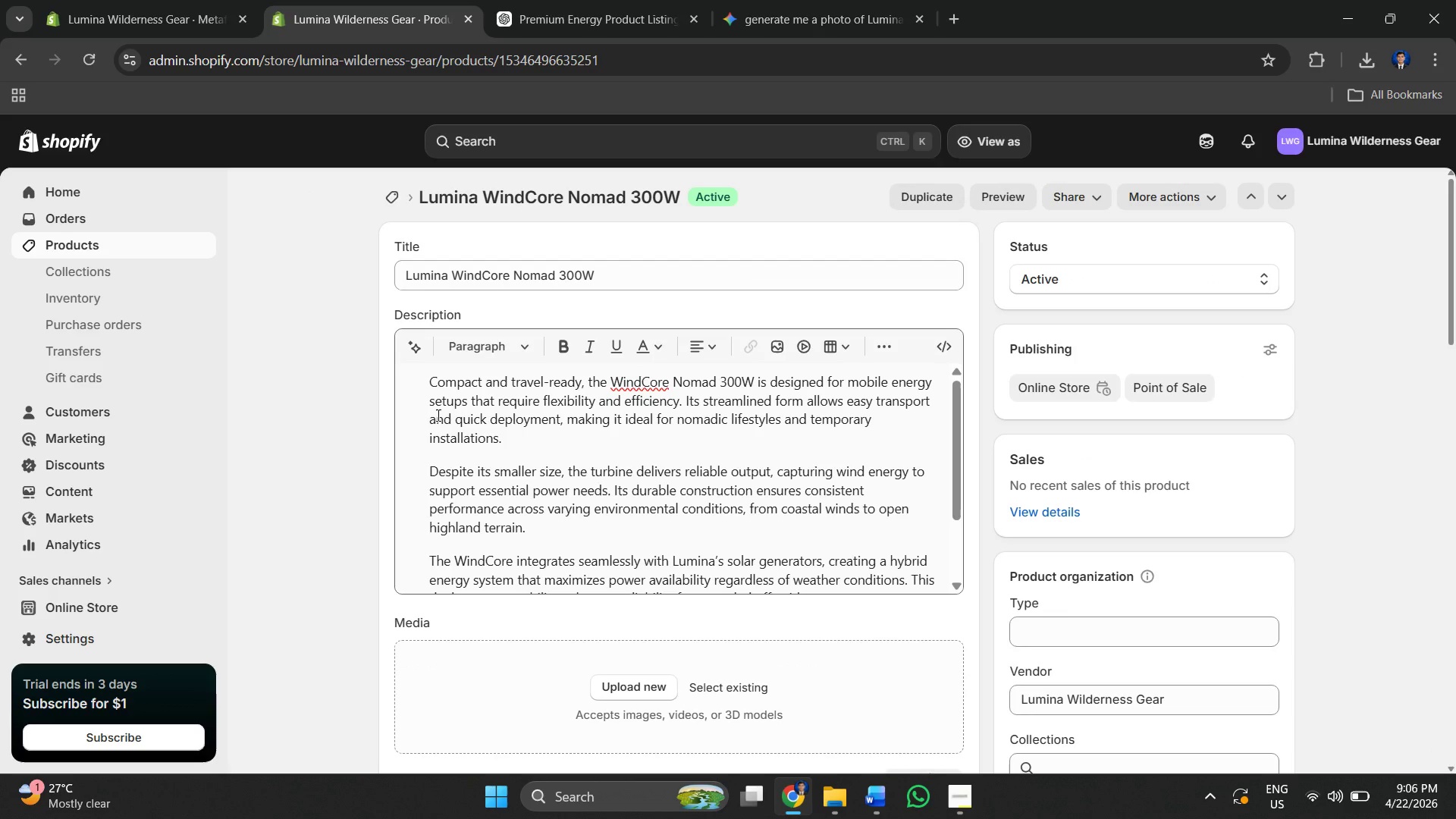 
scroll: coordinate [678, 672], scroll_direction: down, amount: 1.0
 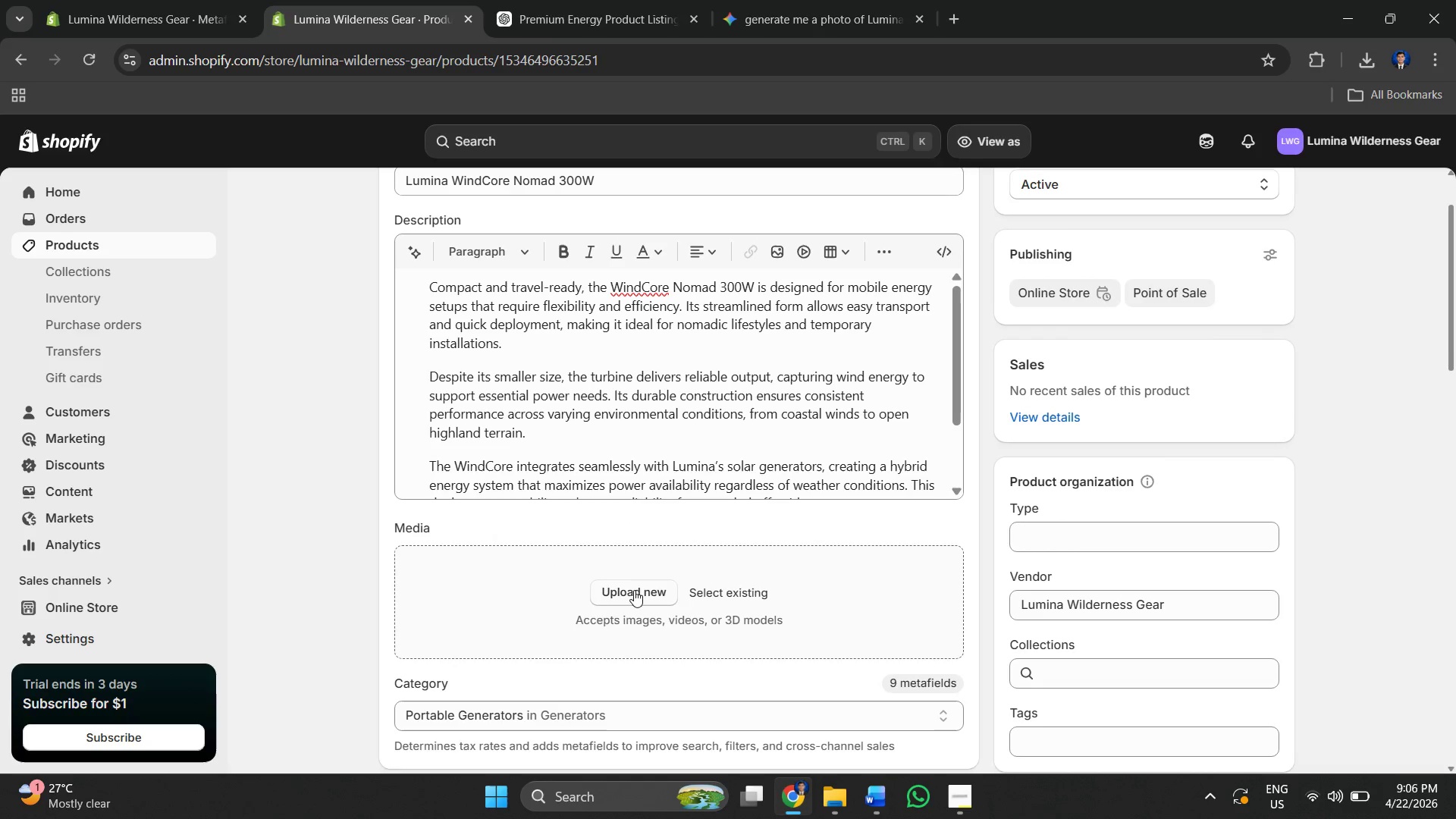 
left_click([634, 593])
 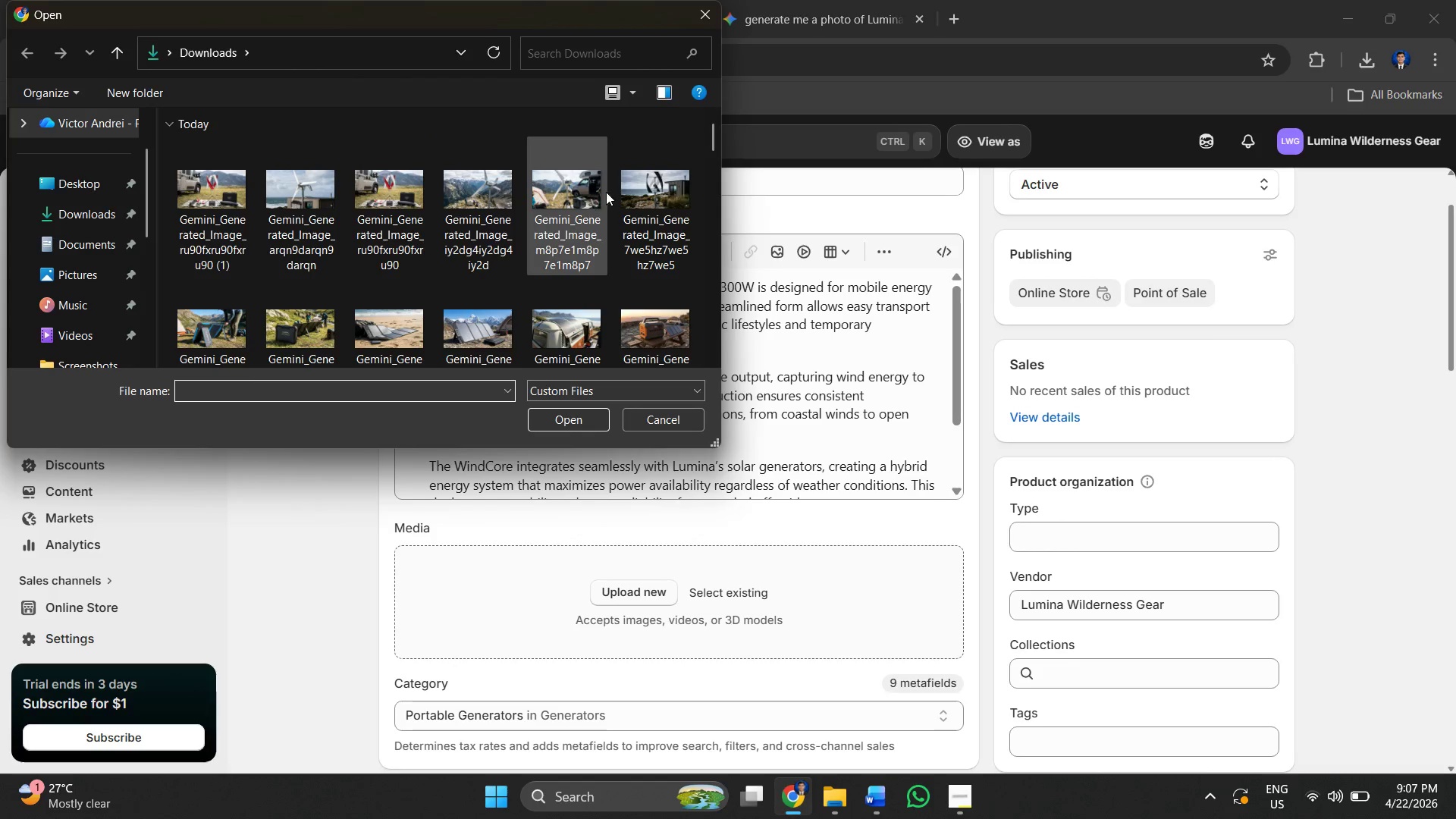 
mouse_move([573, 199])
 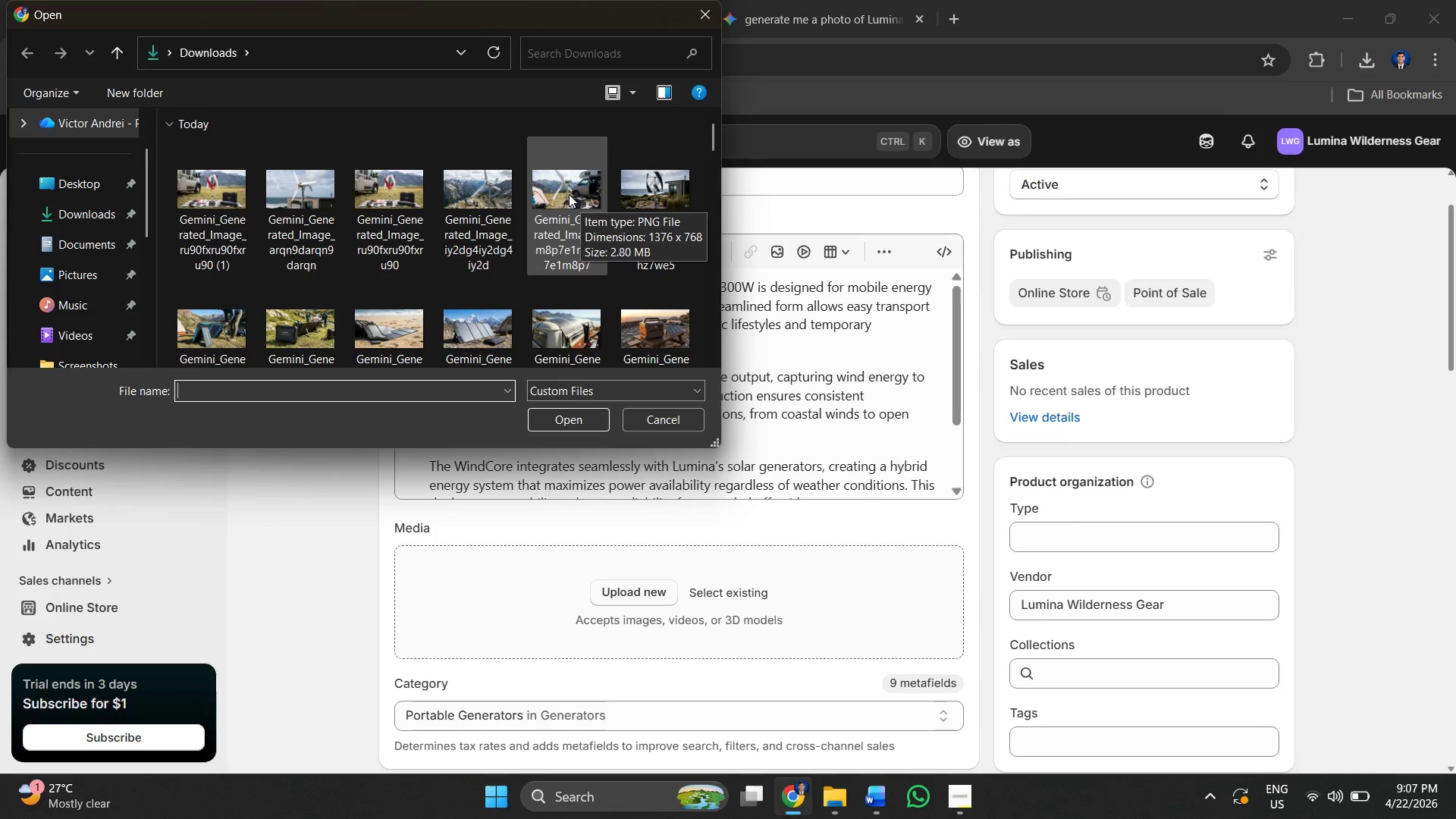 
left_click([569, 194])
 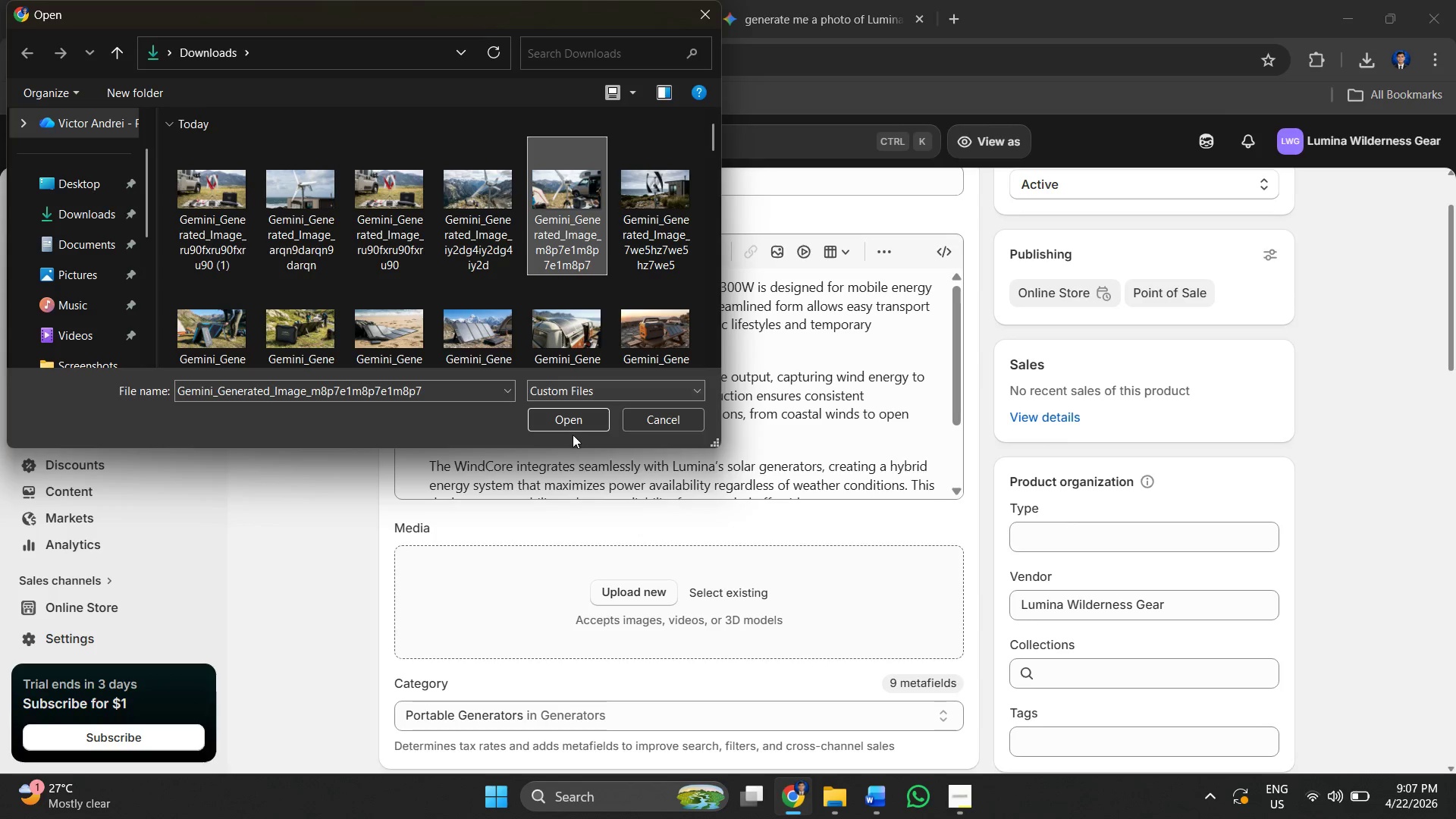 
double_click([570, 430])
 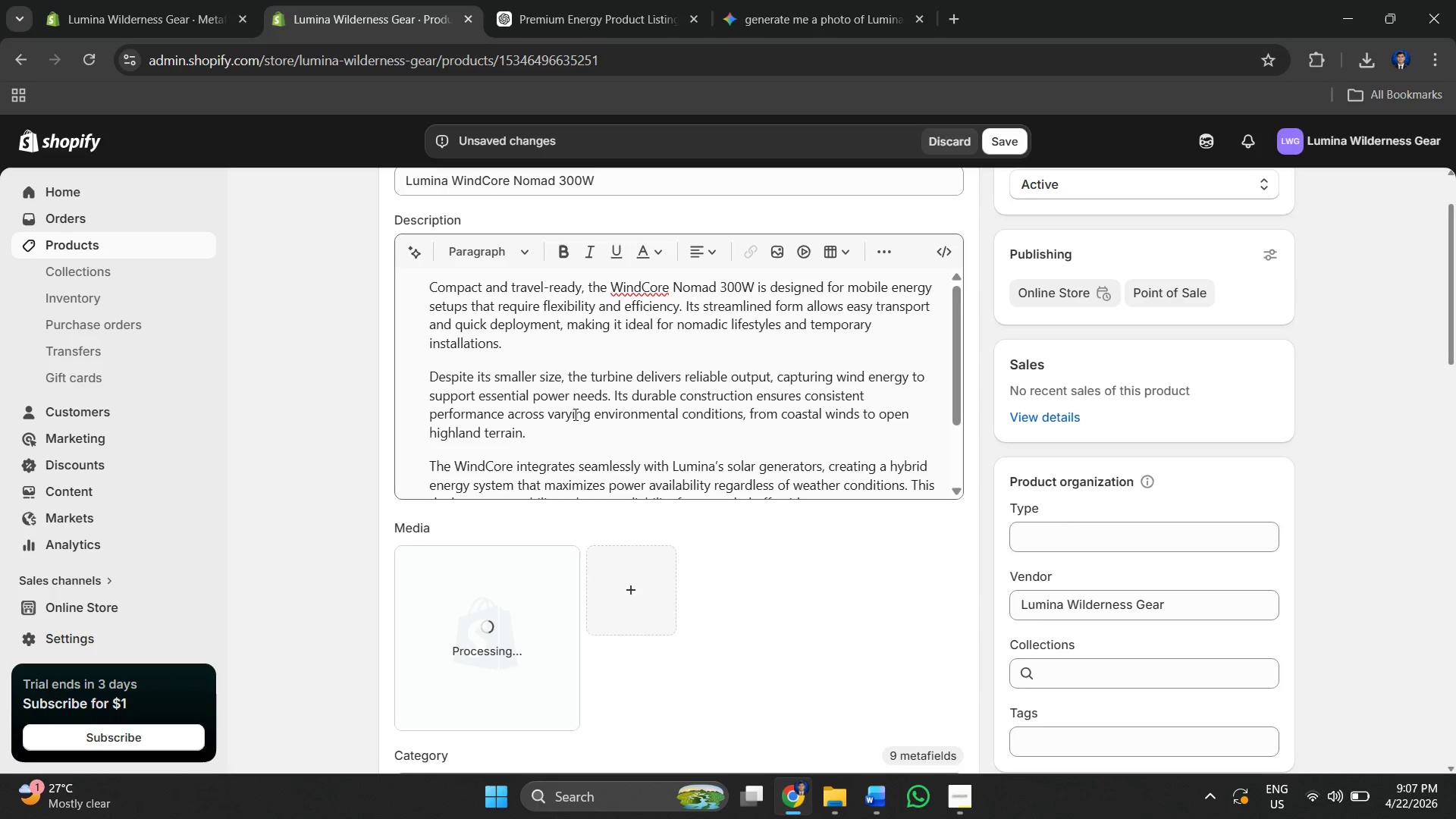 
wait(12.0)
 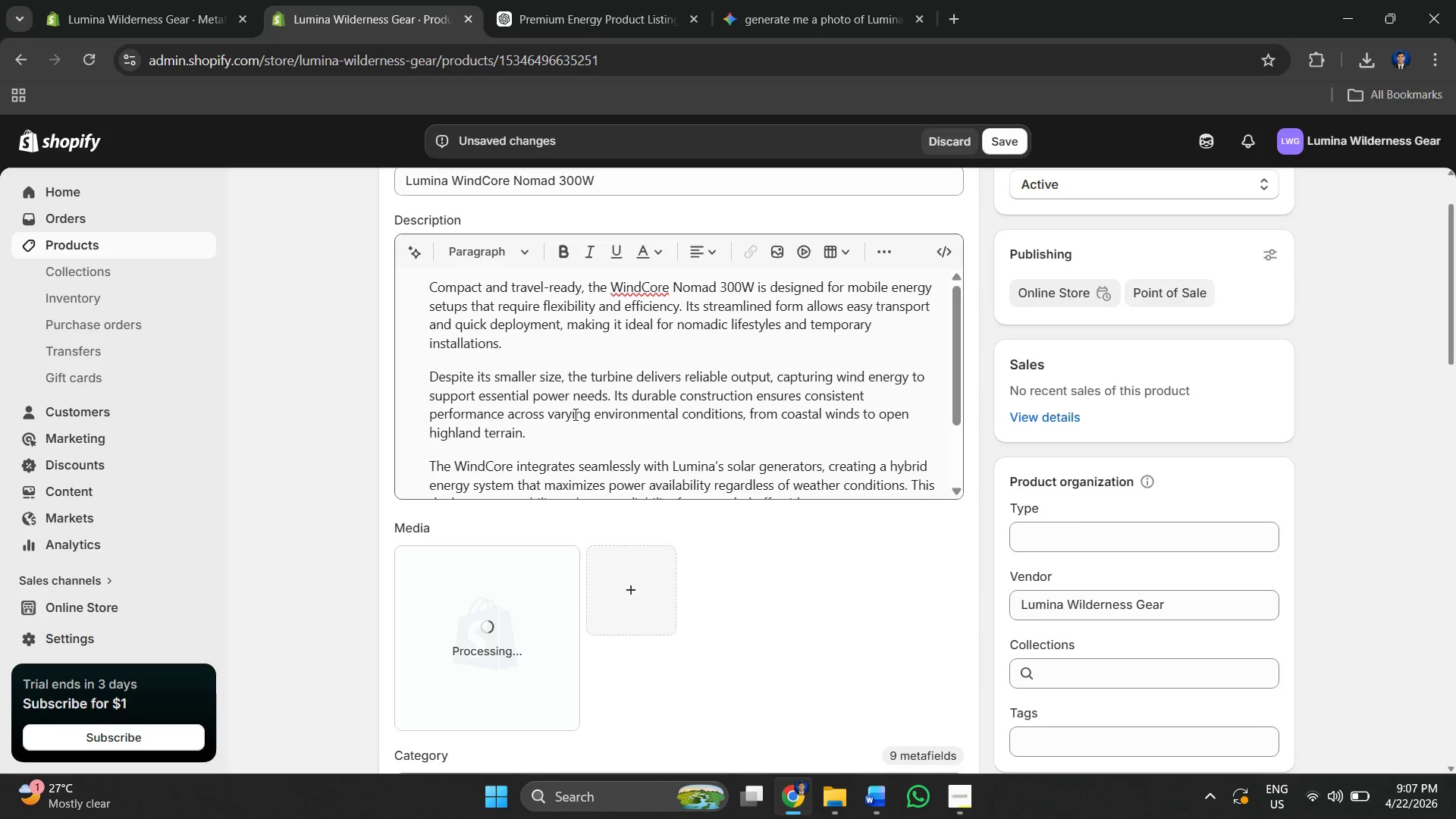 
scroll: coordinate [571, 400], scroll_direction: down, amount: 2.0
 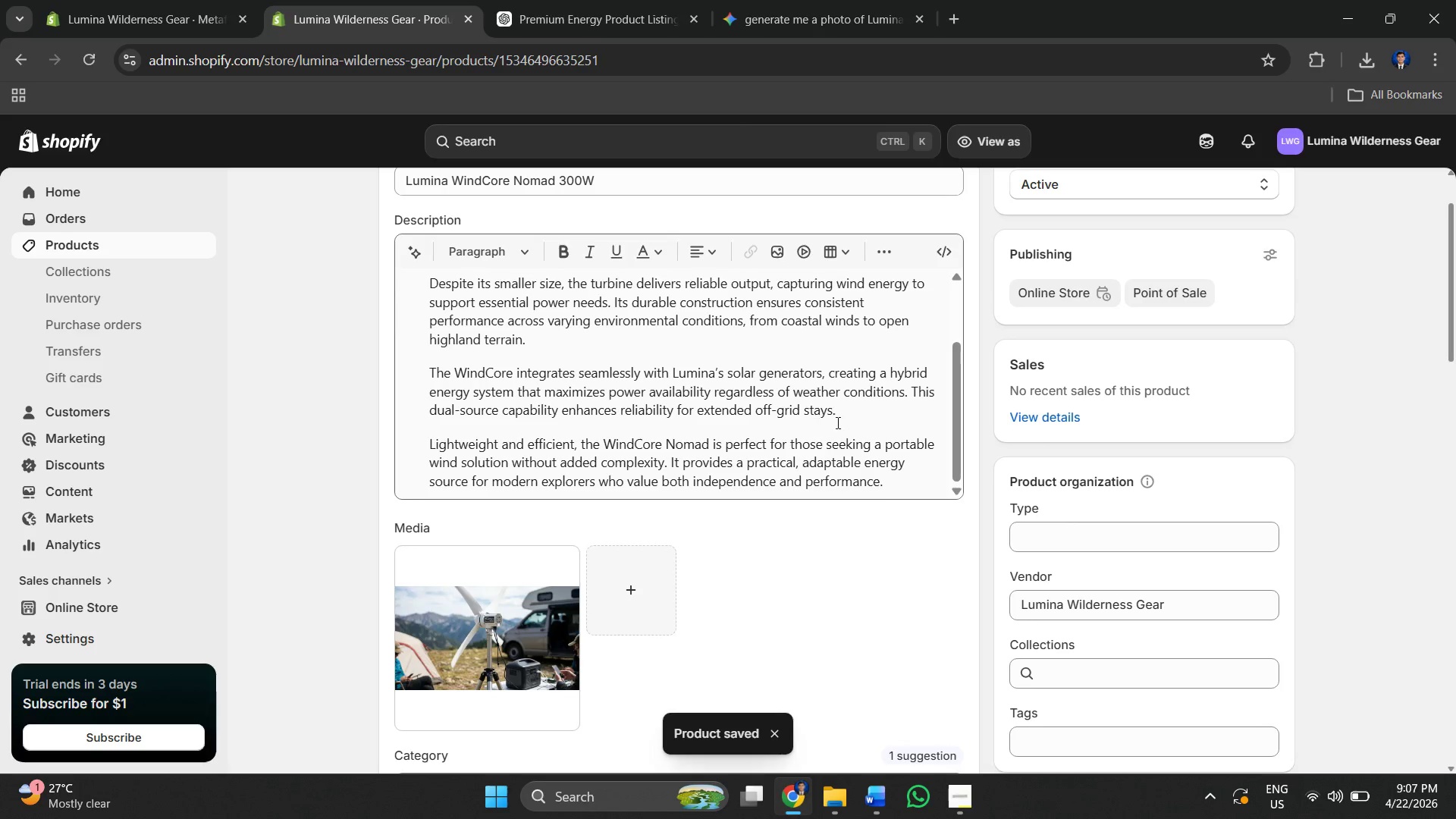 
wait(12.21)
 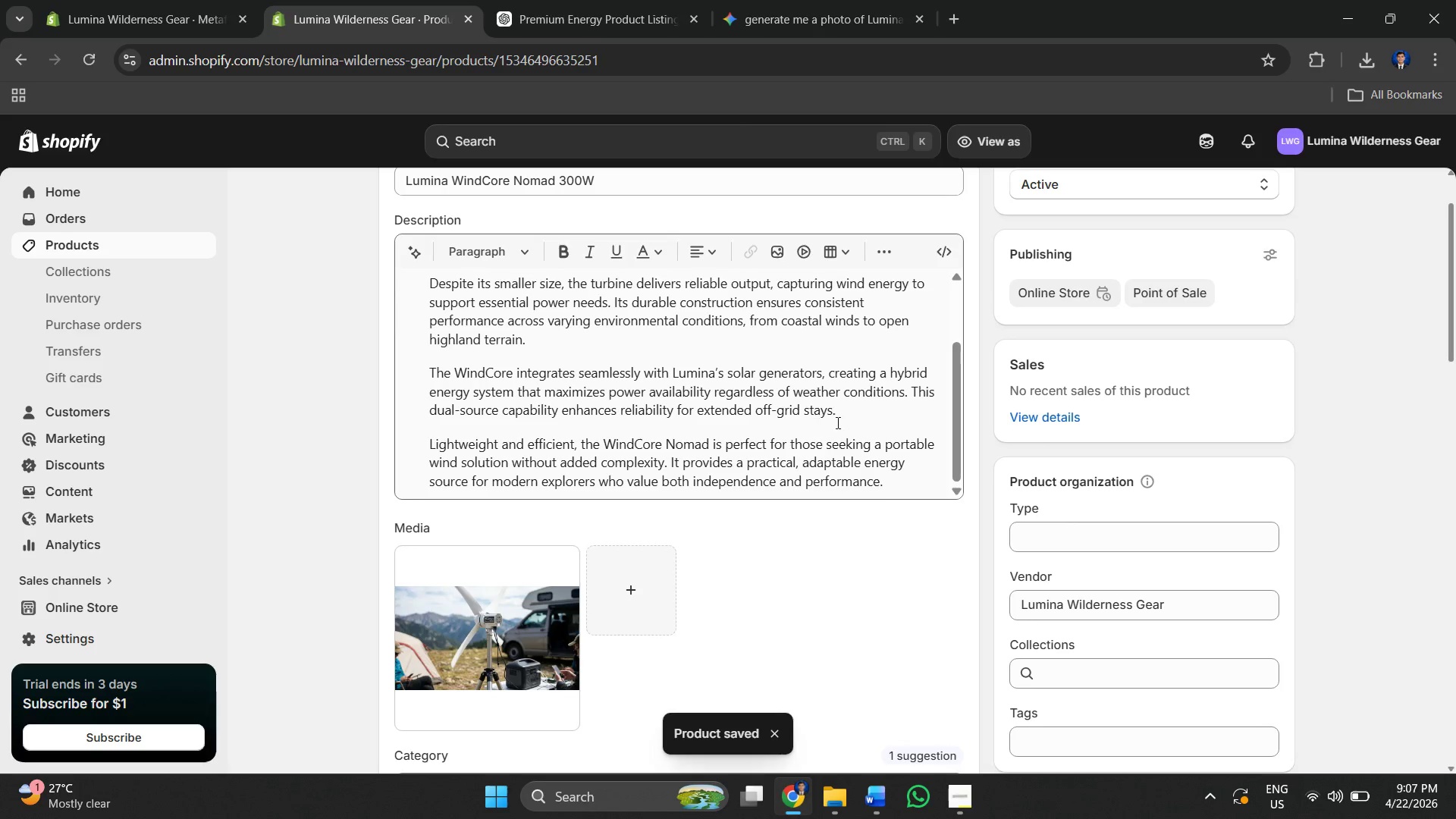 
left_click([157, 246])
 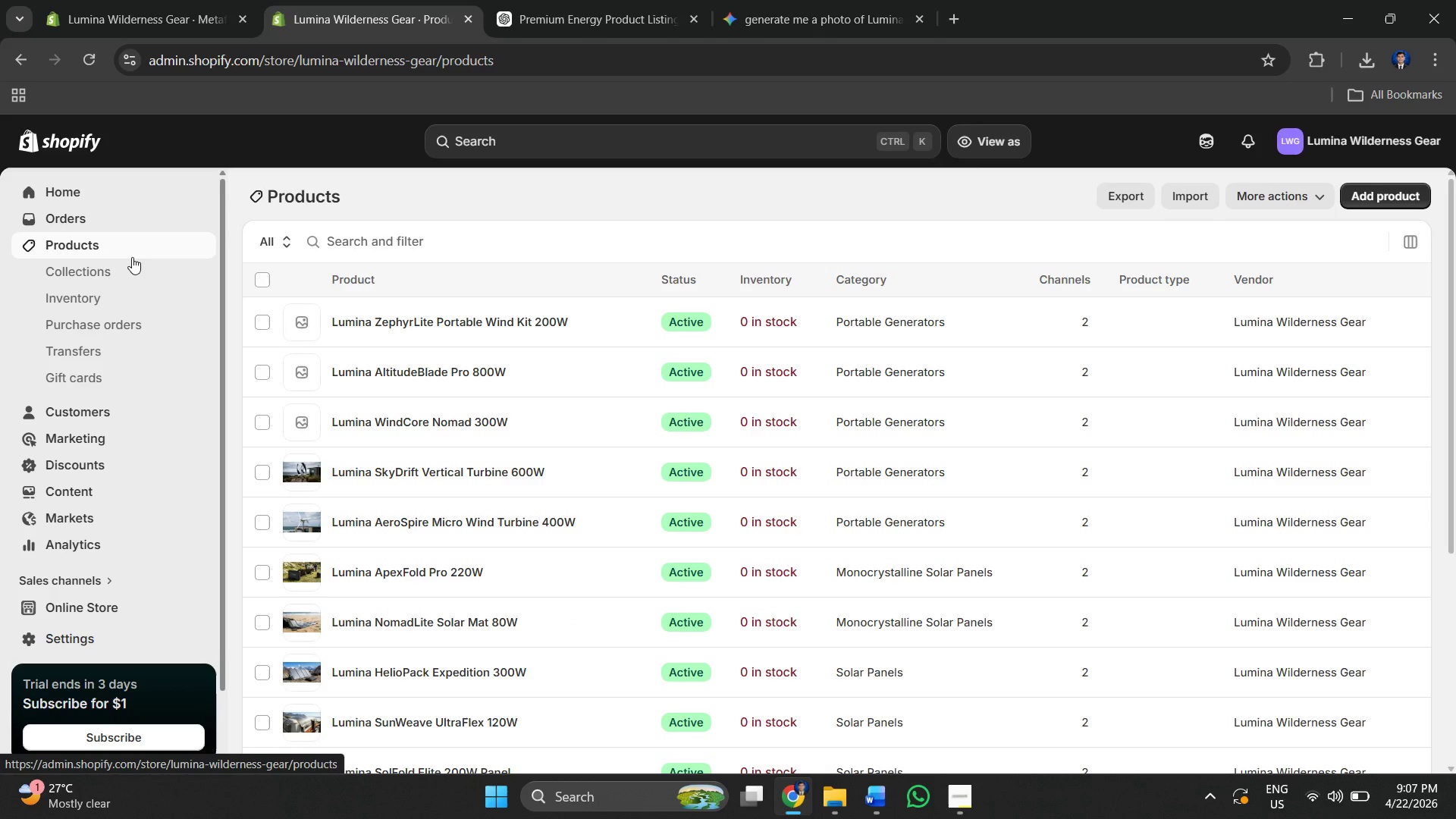 
wait(23.25)
 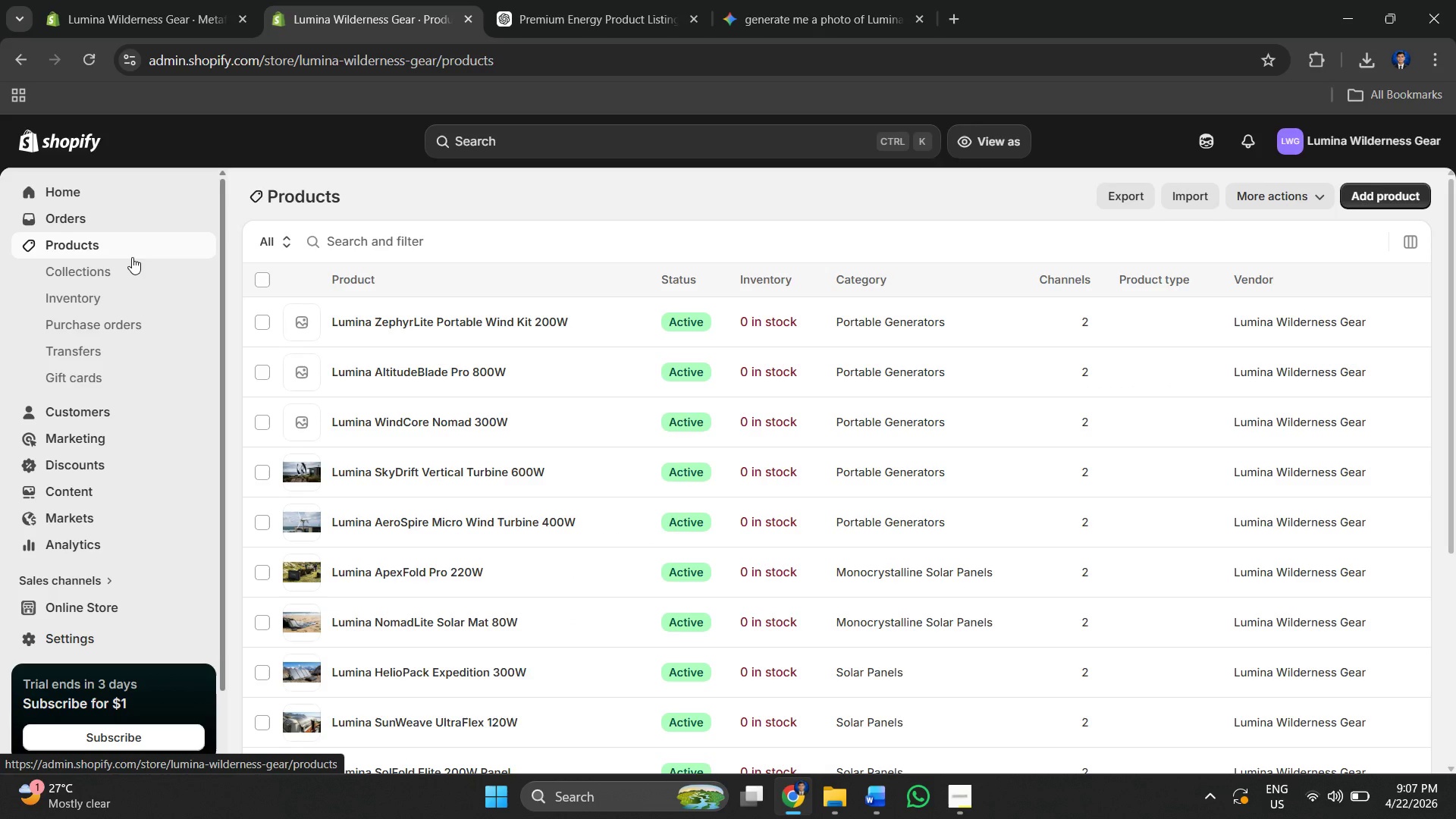 
left_click([382, 378])
 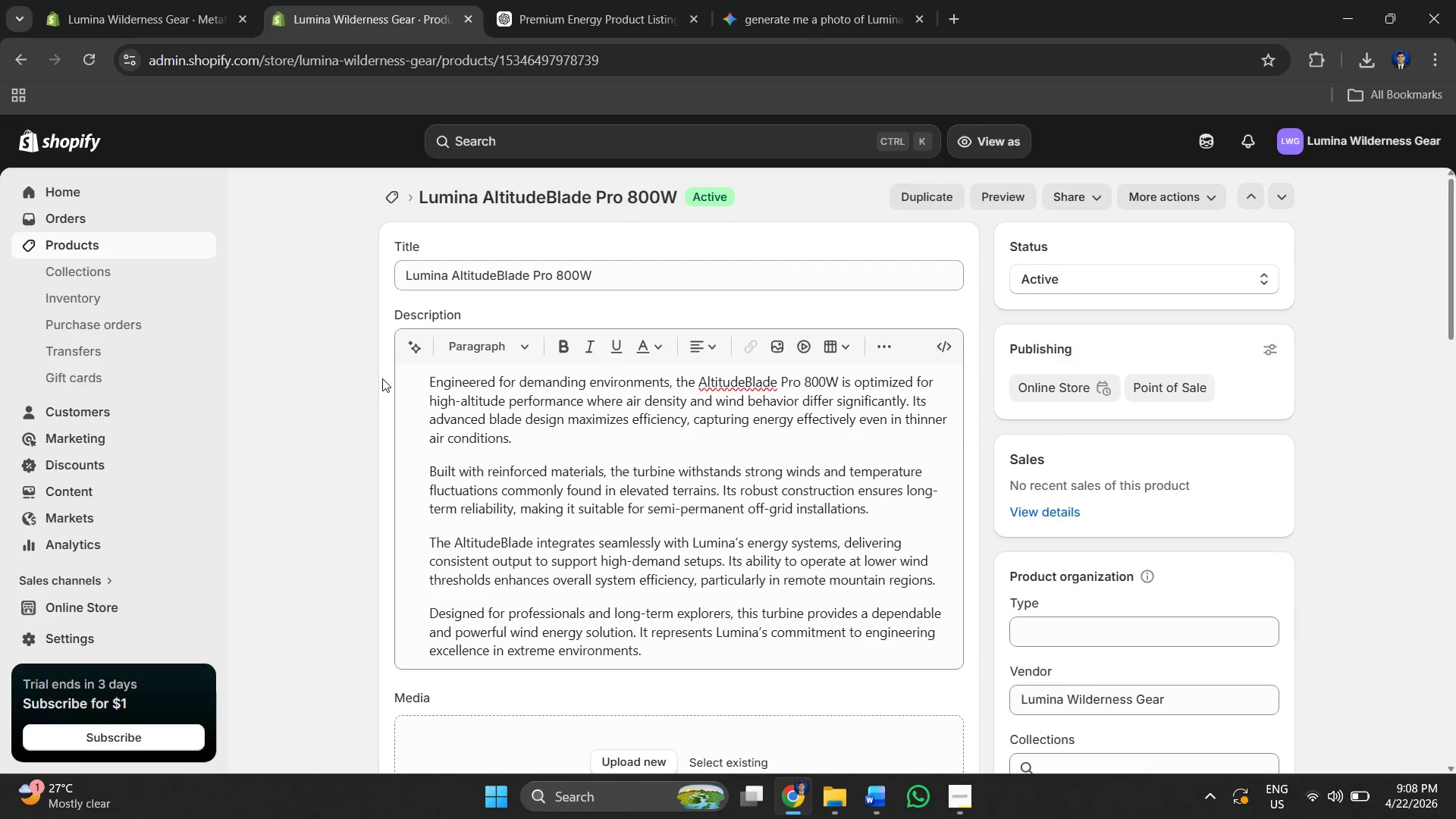 
wait(30.94)
 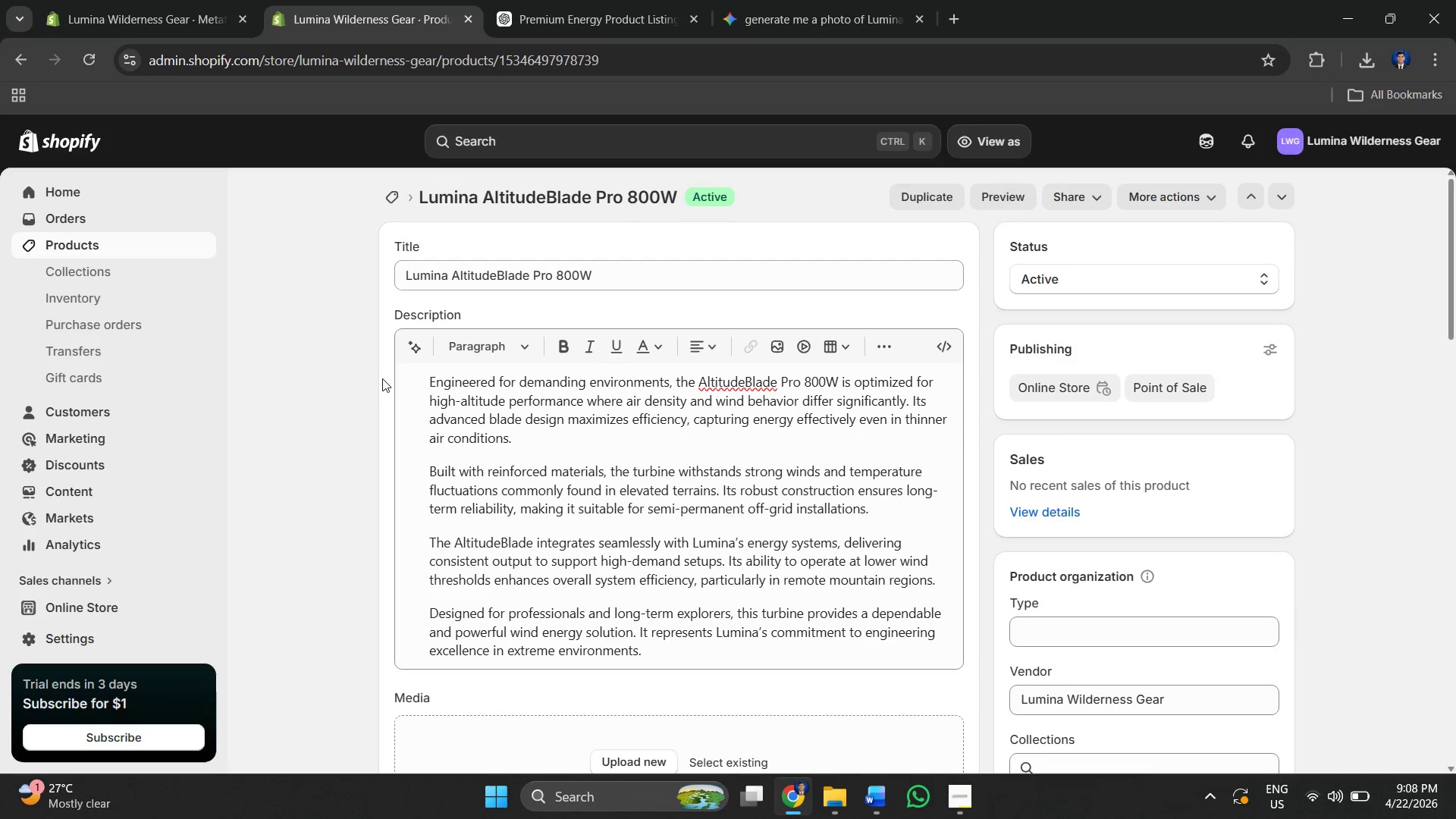 
scroll: coordinate [634, 501], scroll_direction: down, amount: 4.0
 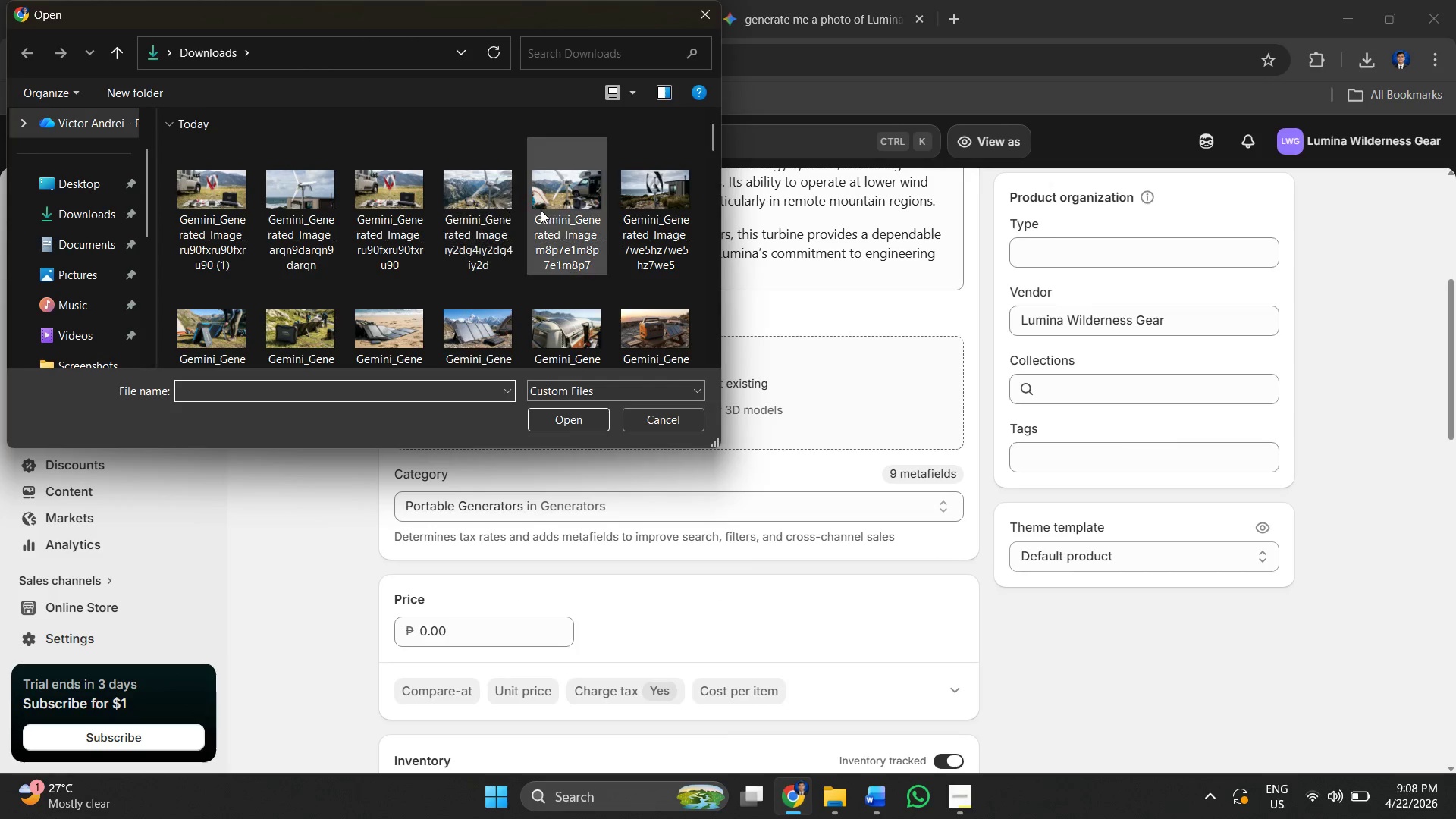 
left_click([494, 209])
 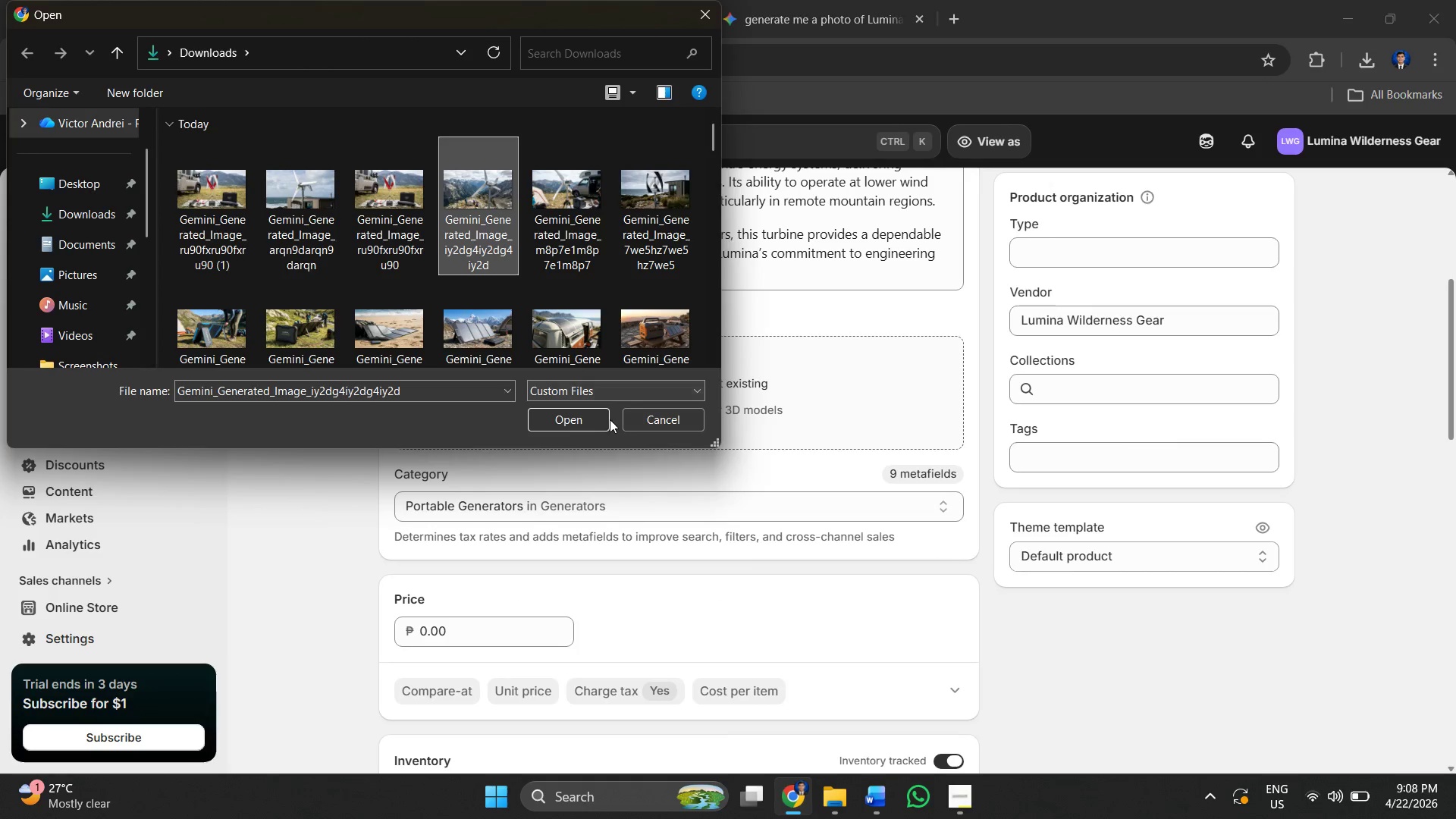 
left_click([593, 421])
 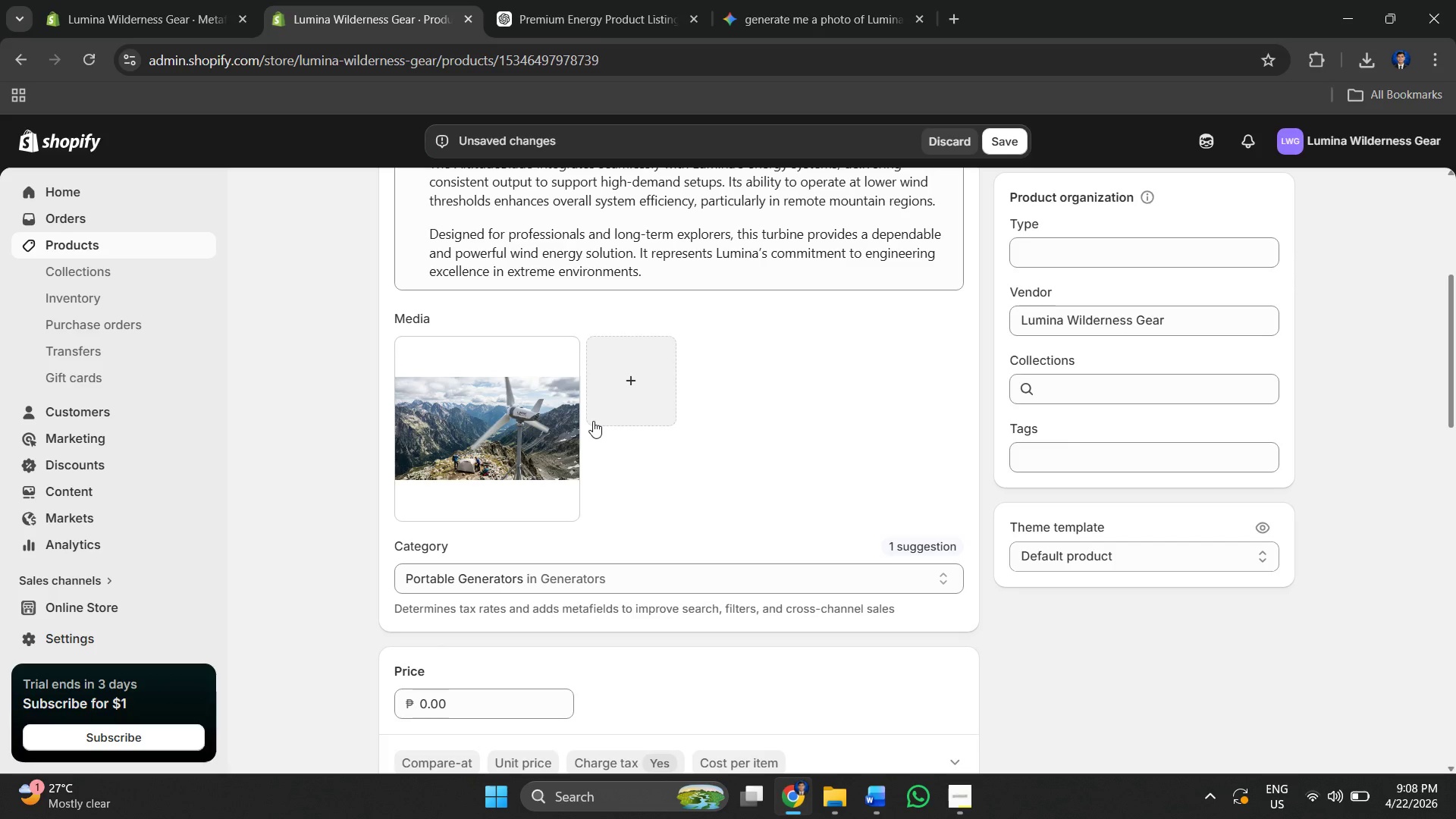 
wait(23.38)
 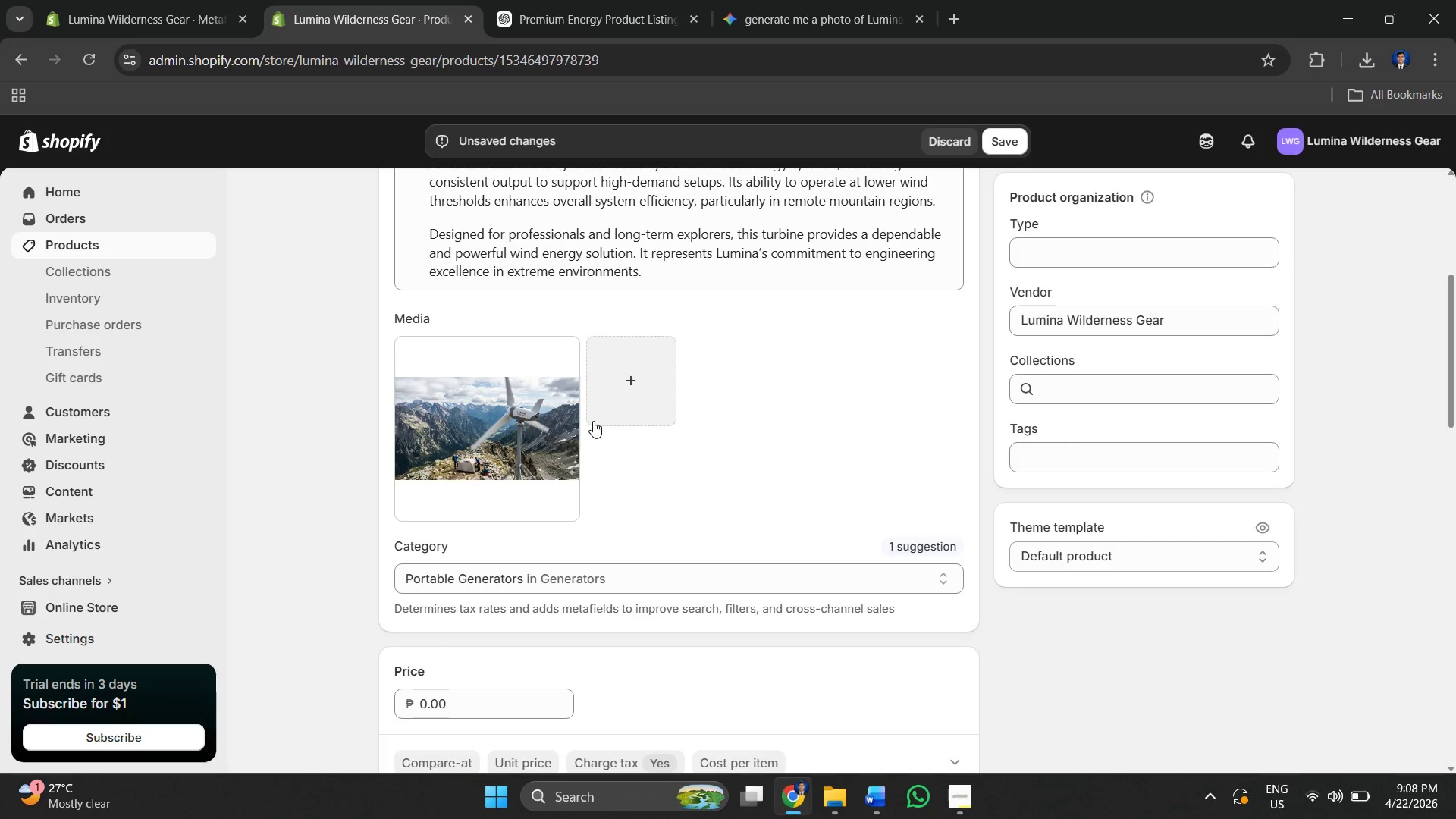 
left_click([993, 151])
 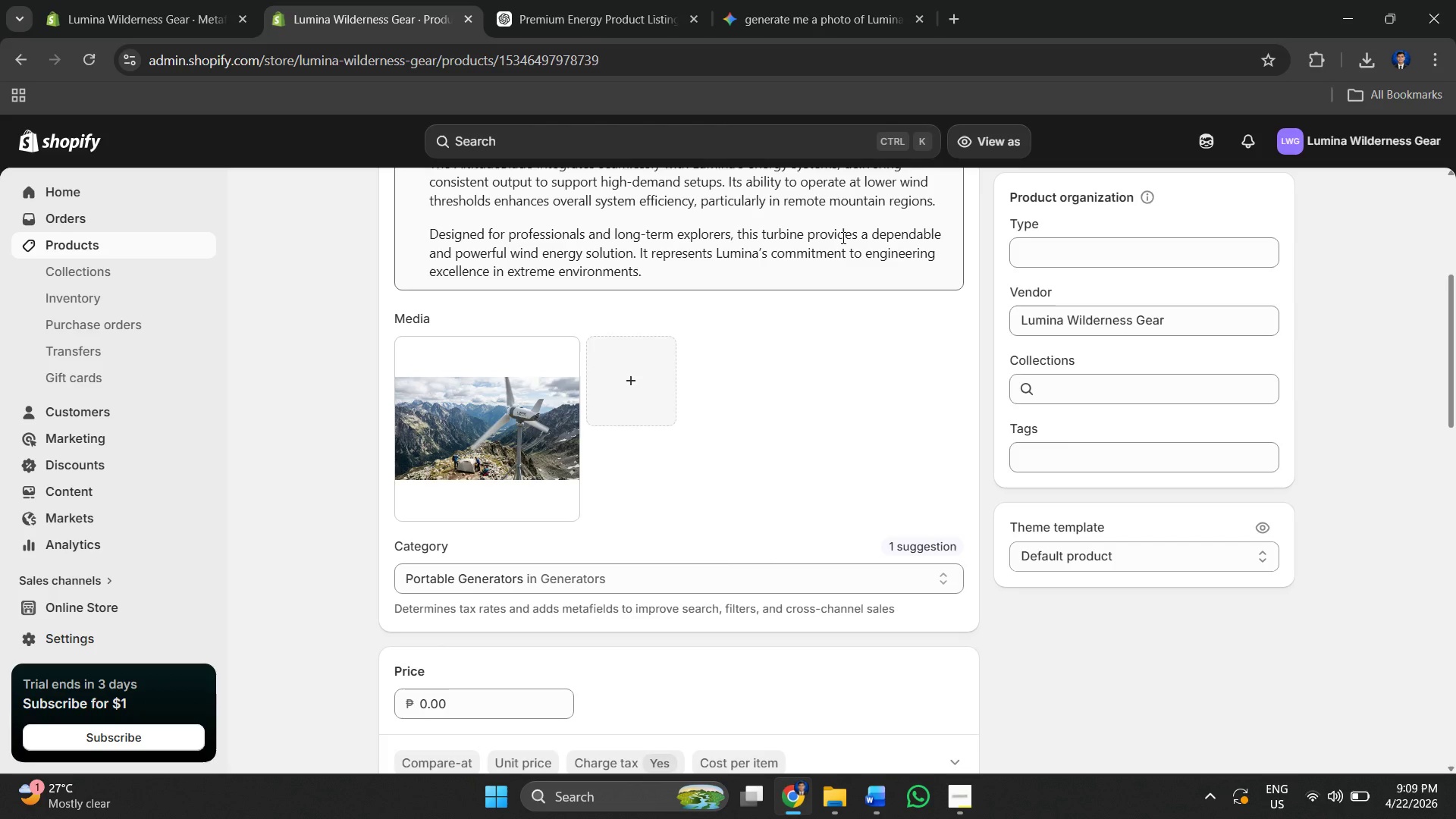 
wait(23.36)
 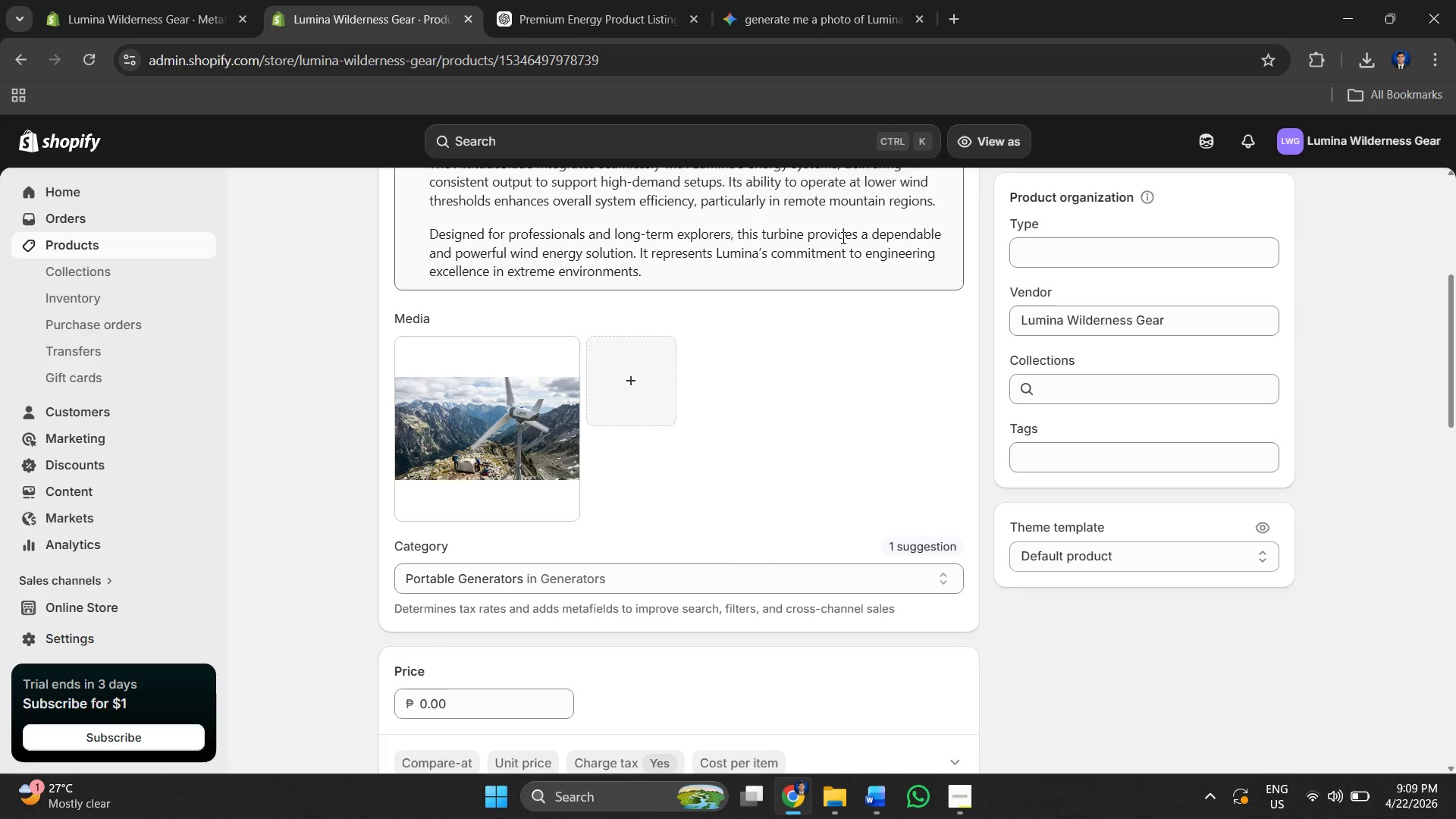 
left_click([91, 238])
 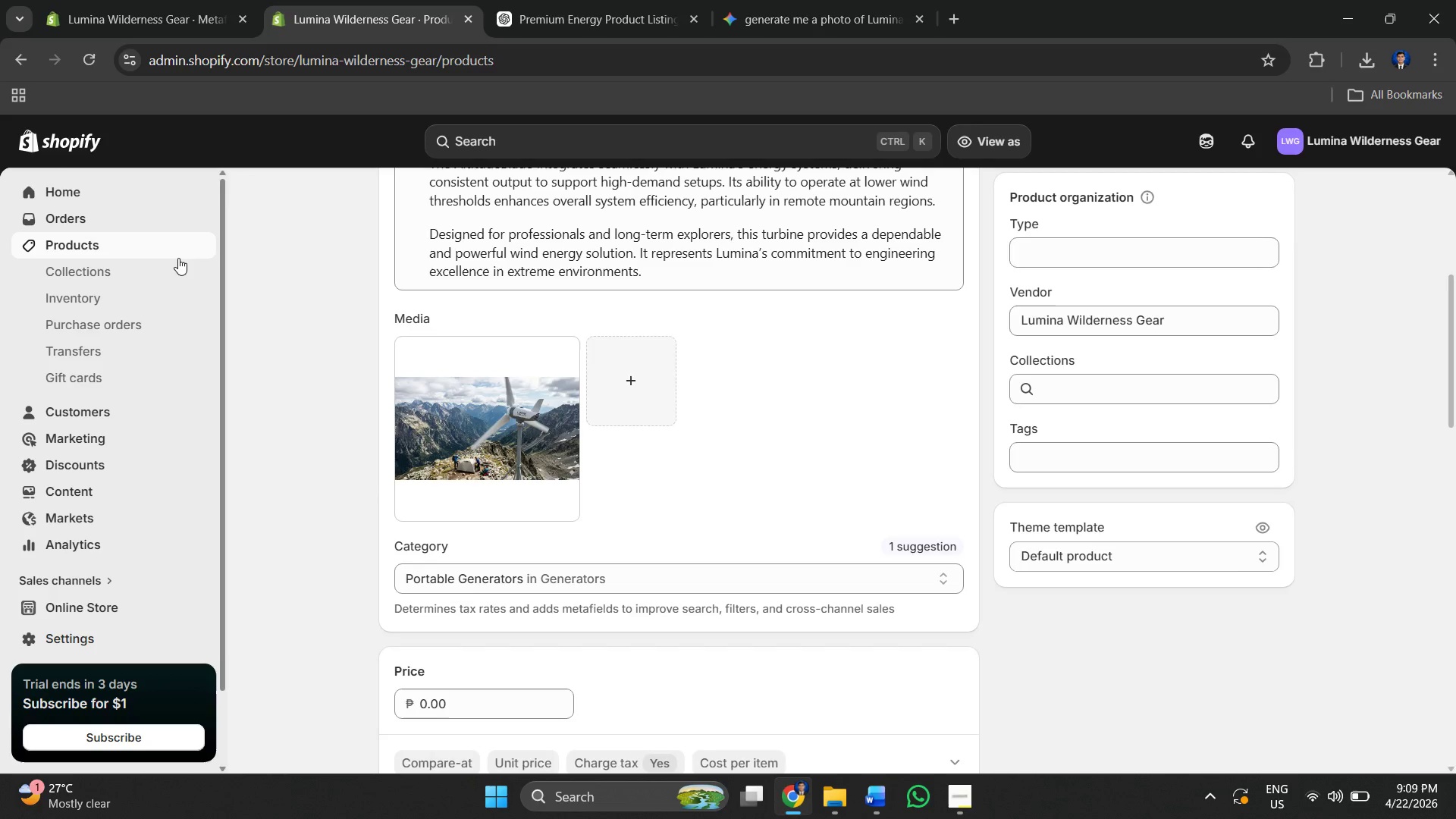 
wait(5.83)
 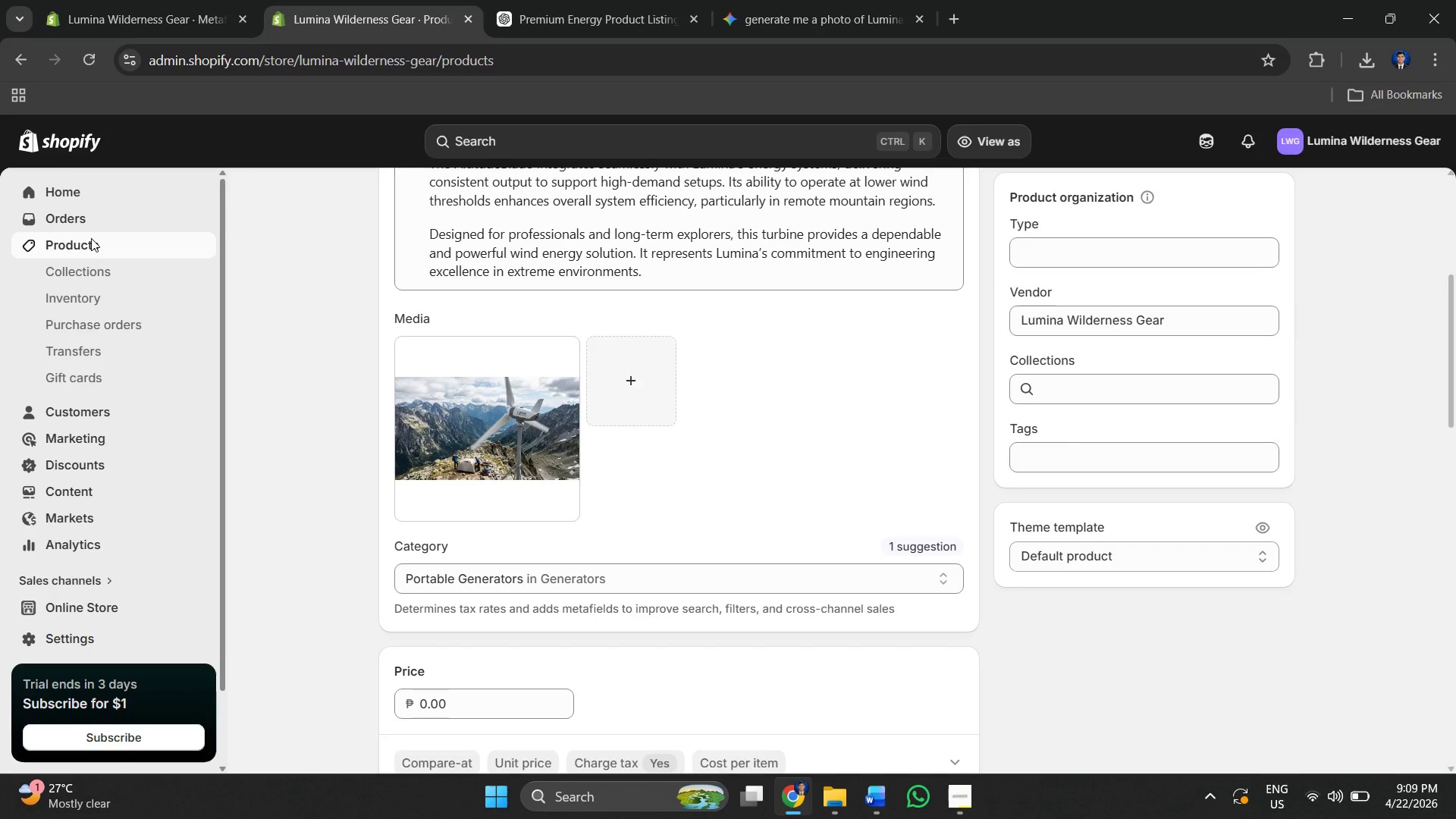 
left_click([372, 318])
 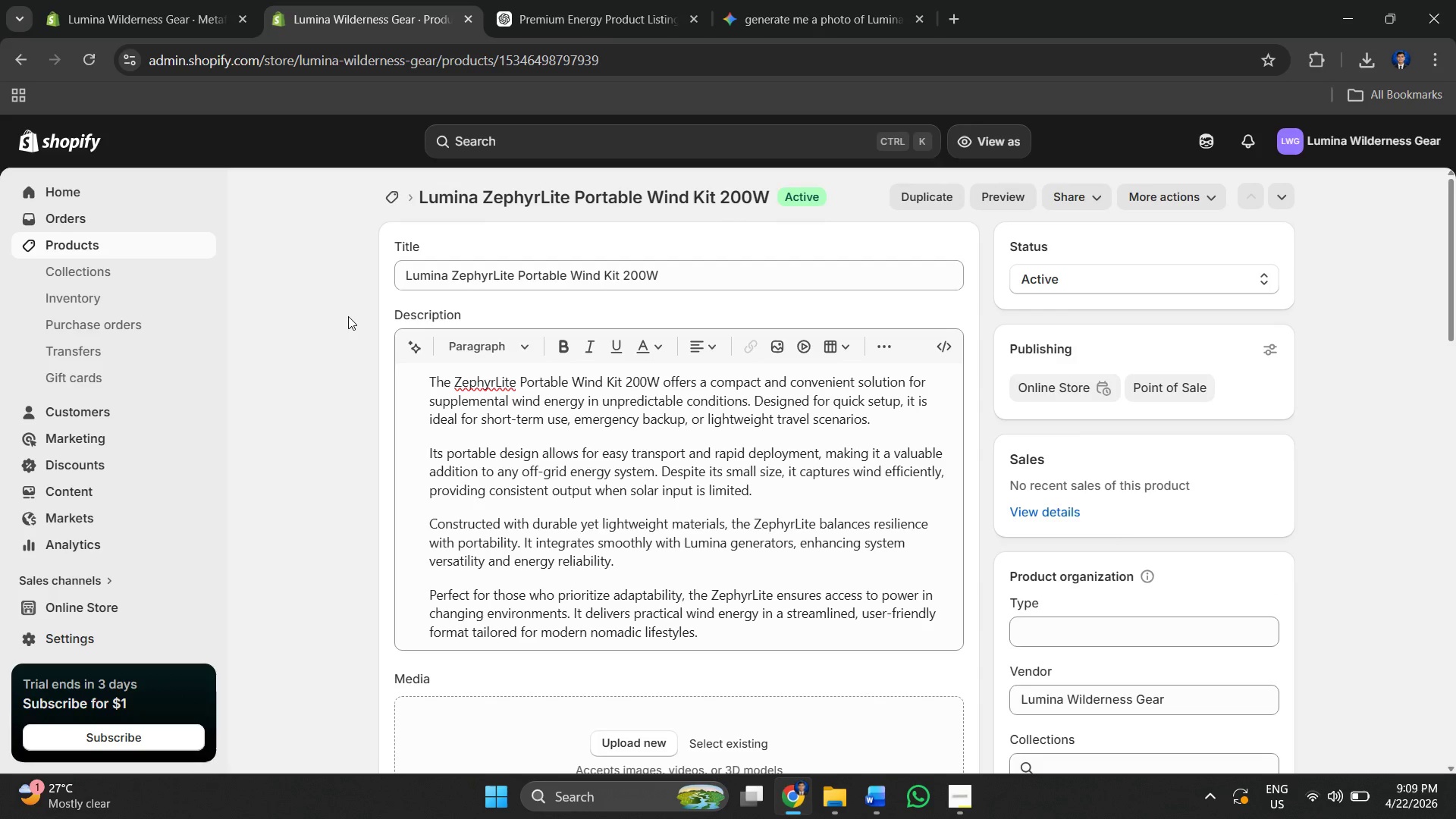 
wait(23.77)
 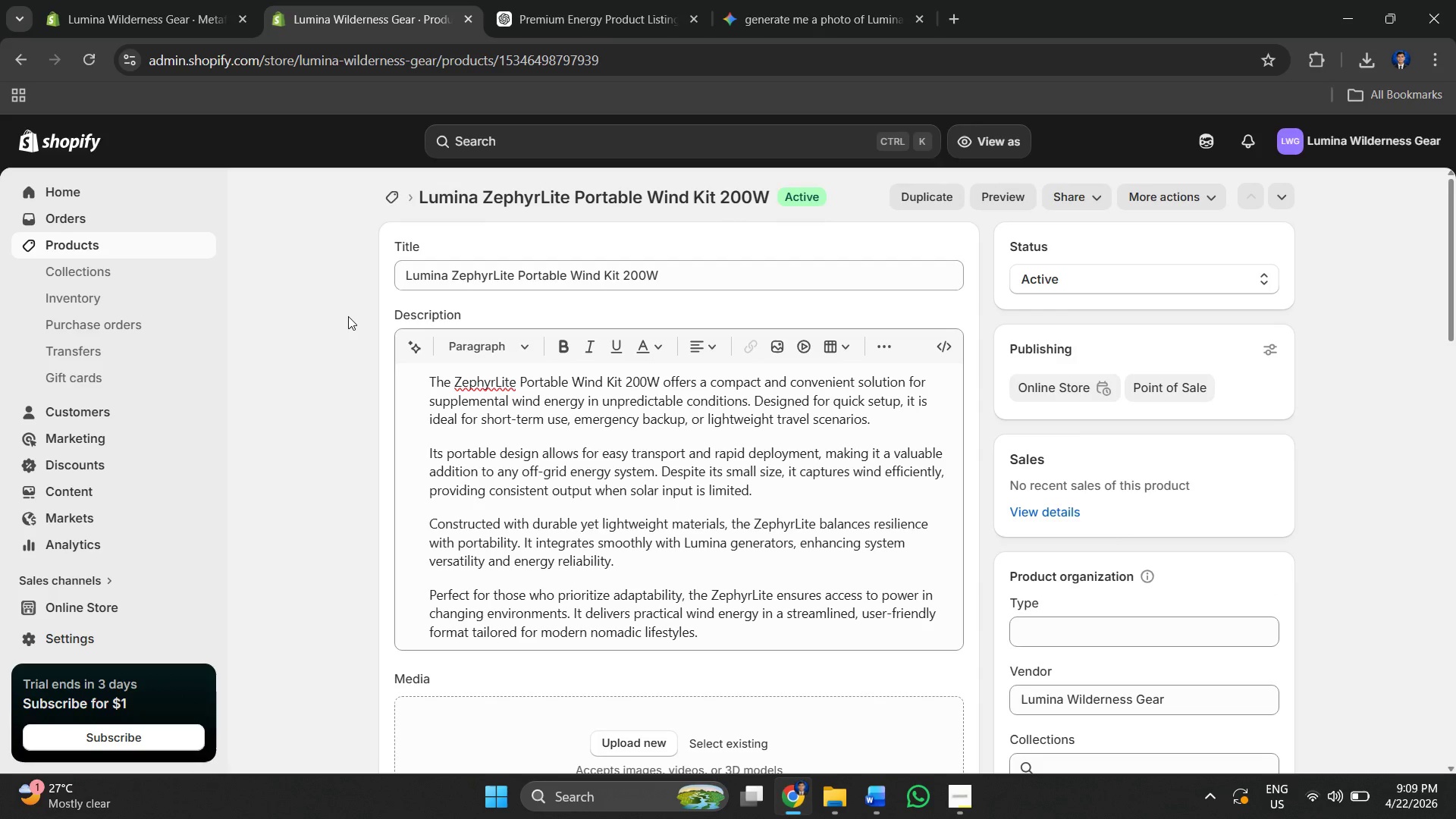 
scroll: coordinate [676, 545], scroll_direction: down, amount: 2.0
 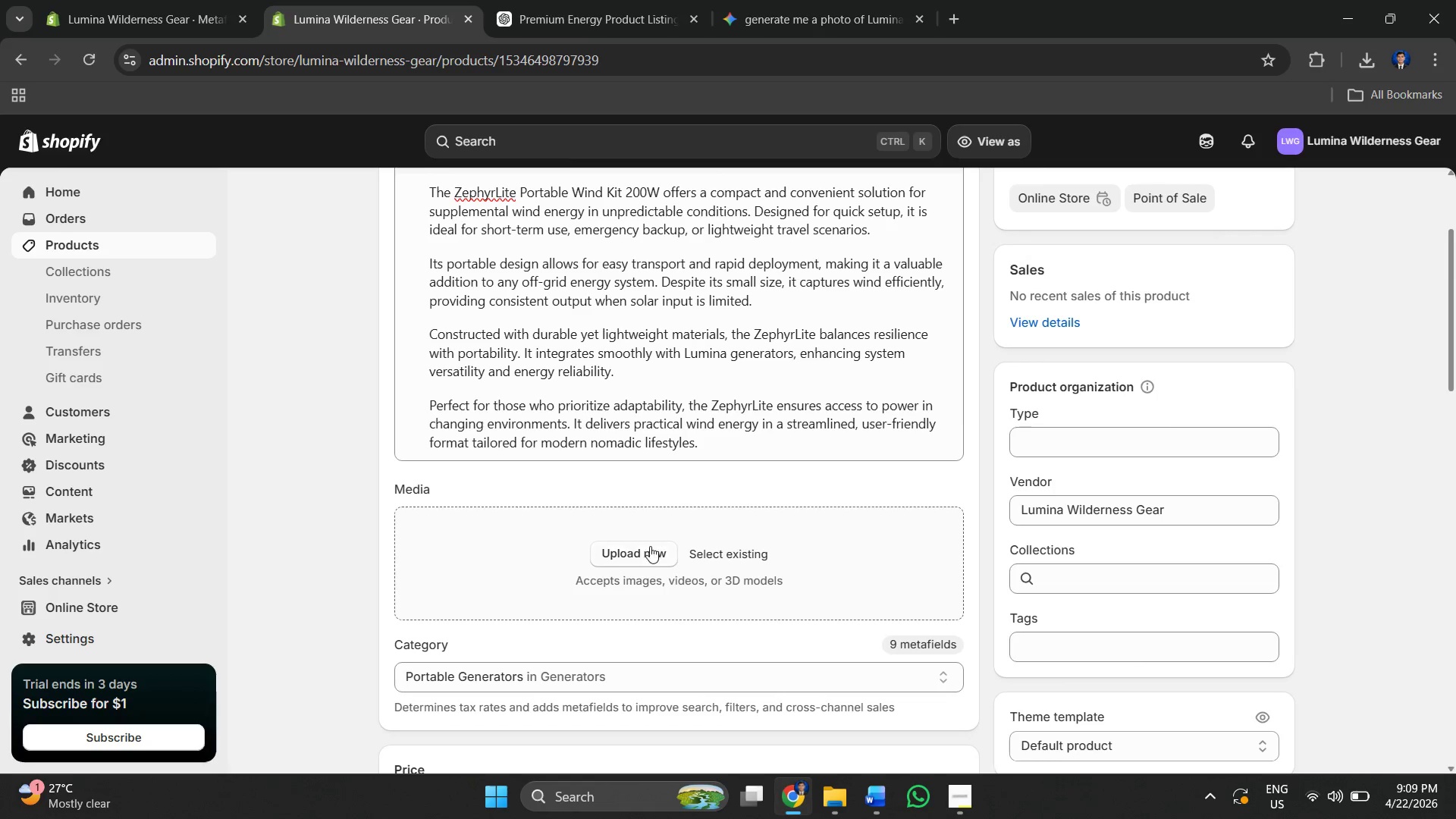 
left_click([645, 552])
 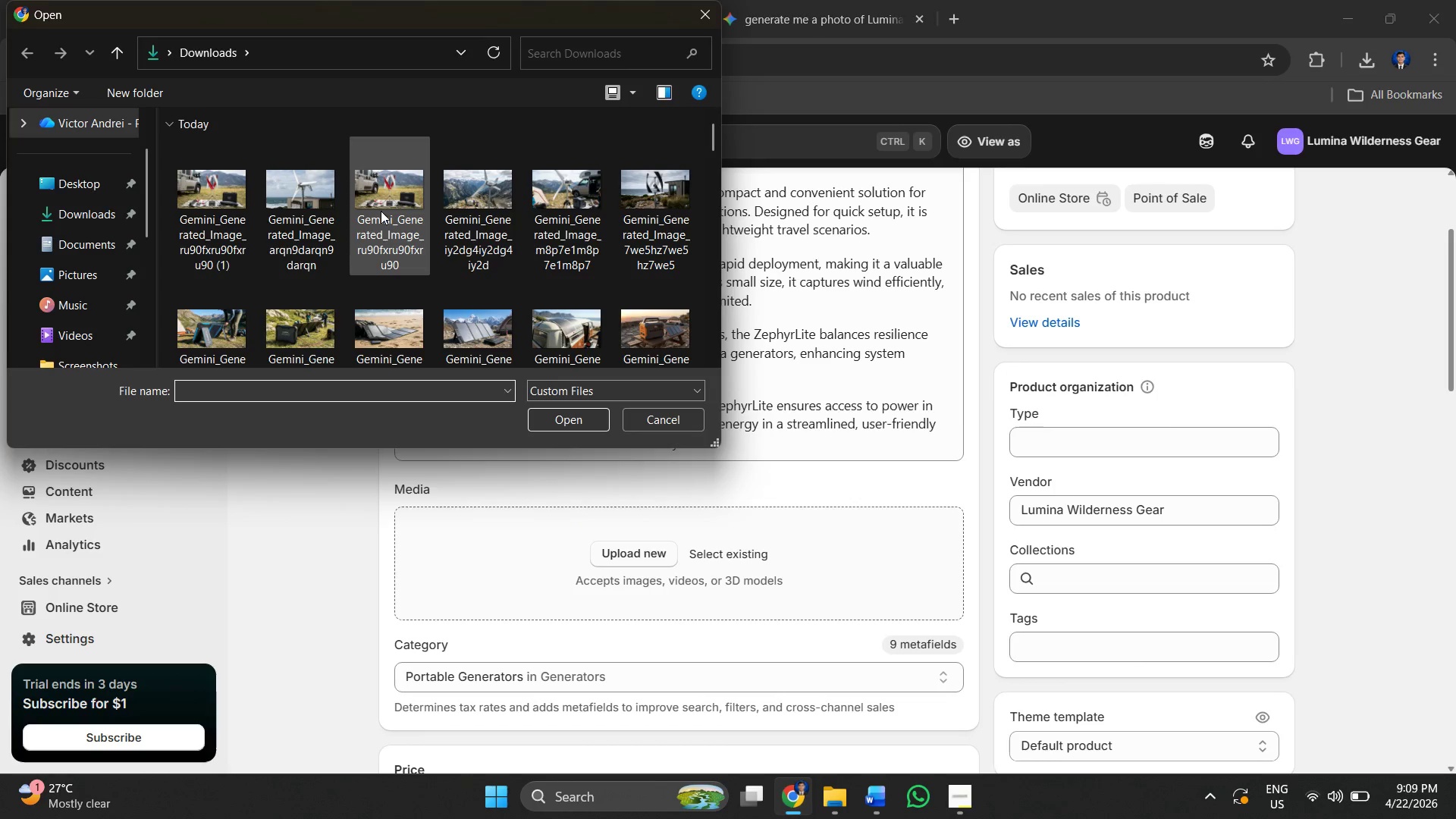 
left_click([382, 211])
 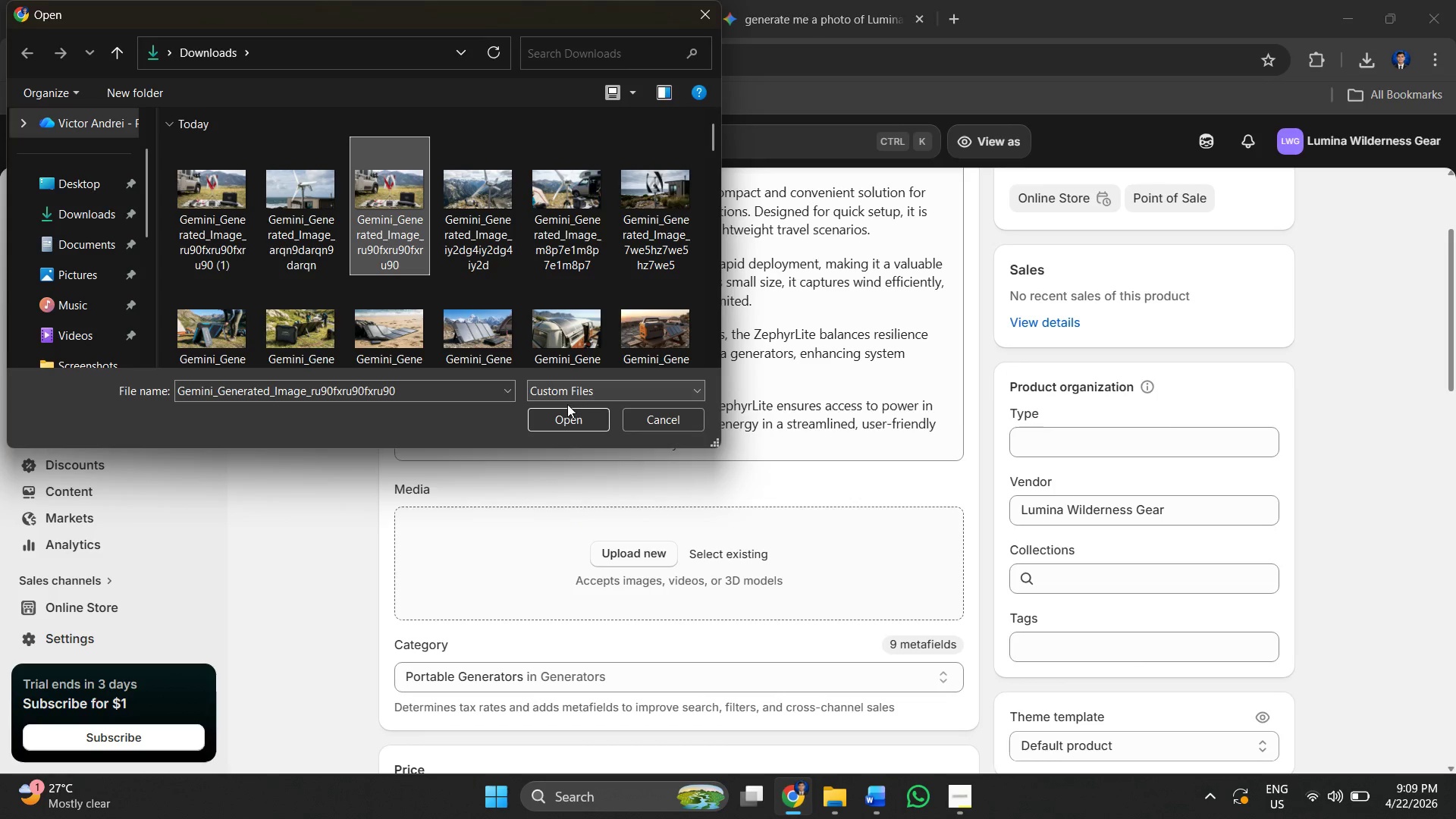 
left_click([569, 416])
 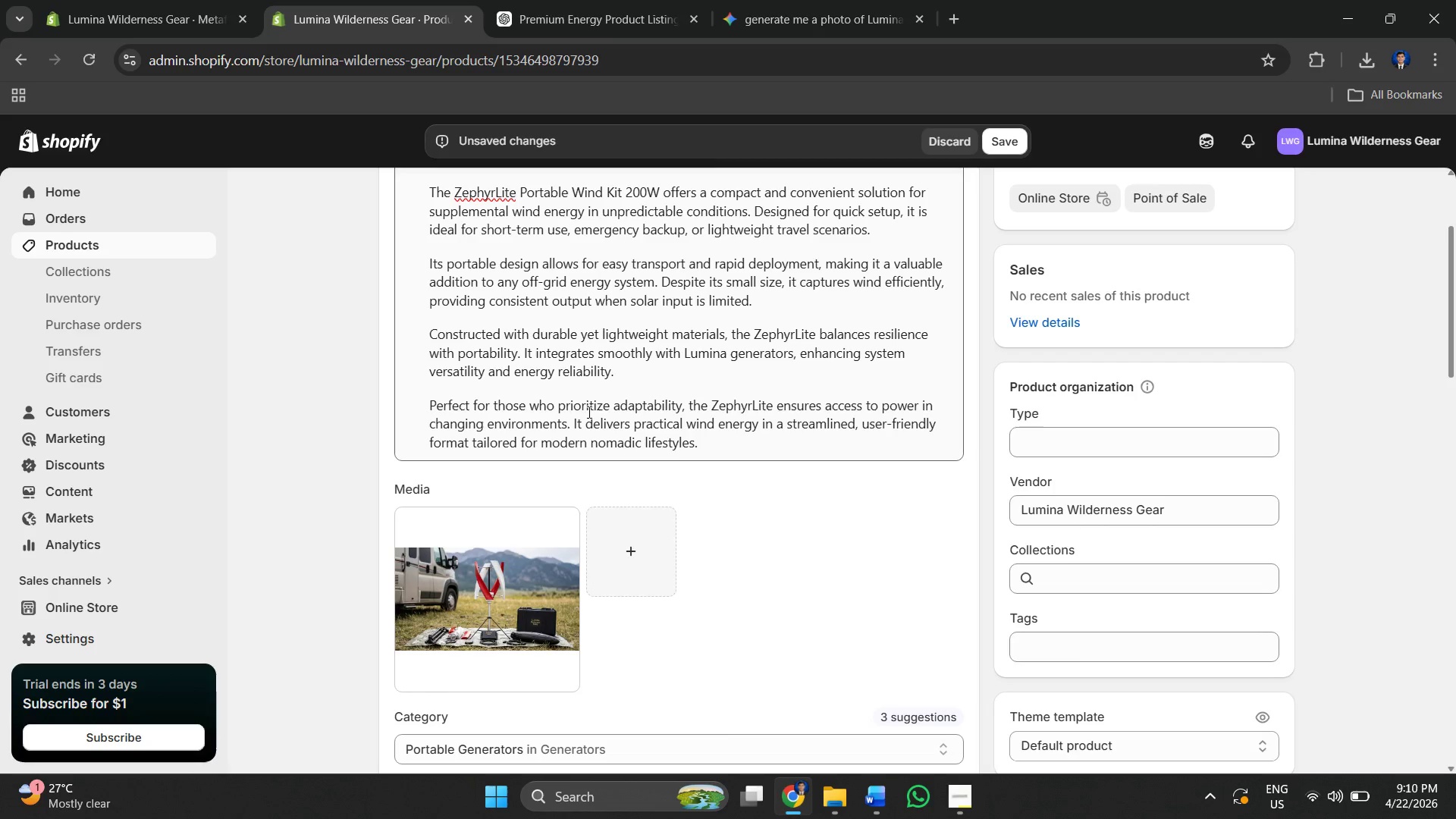 
wait(55.16)
 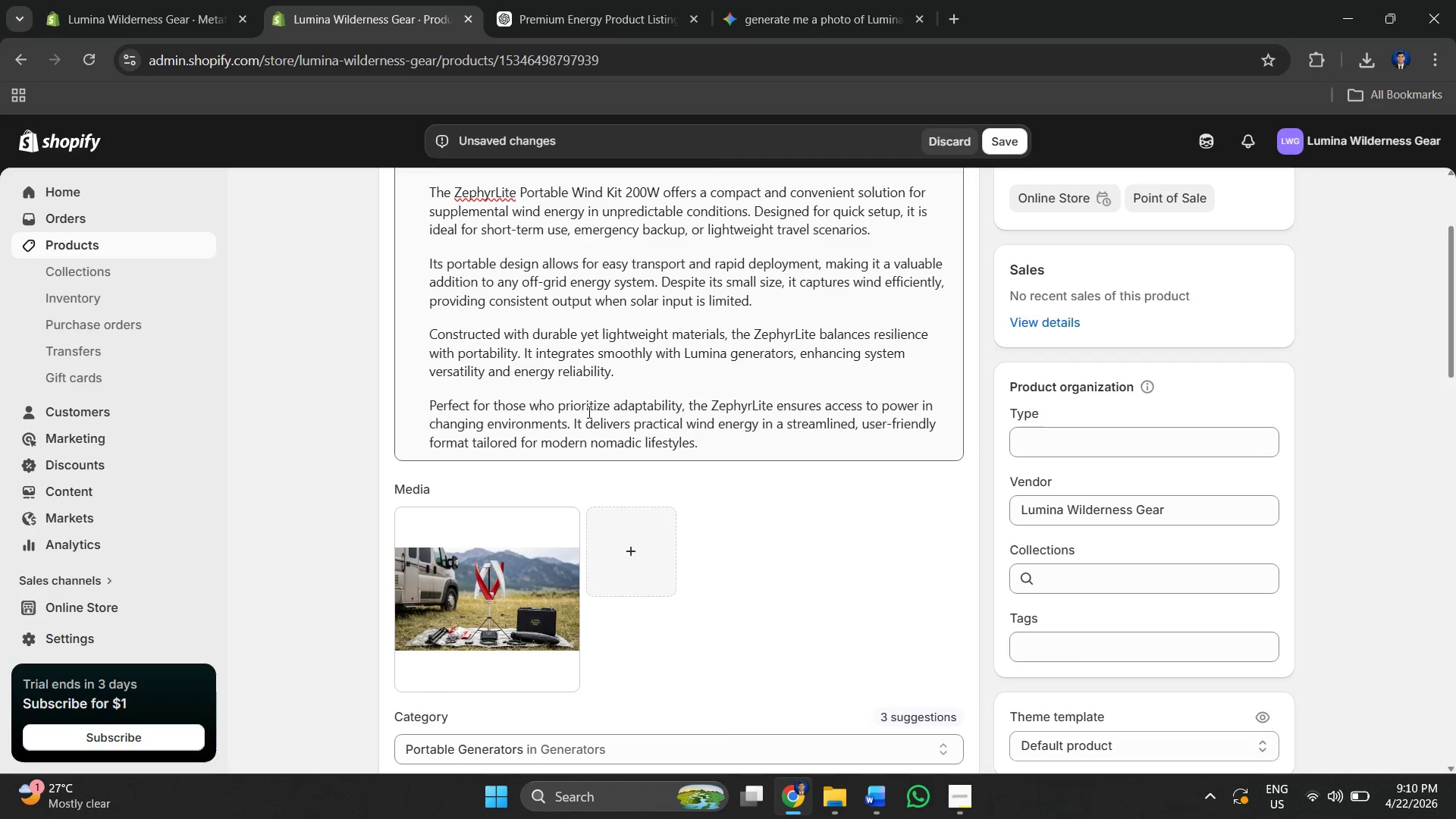 
left_click([987, 143])
 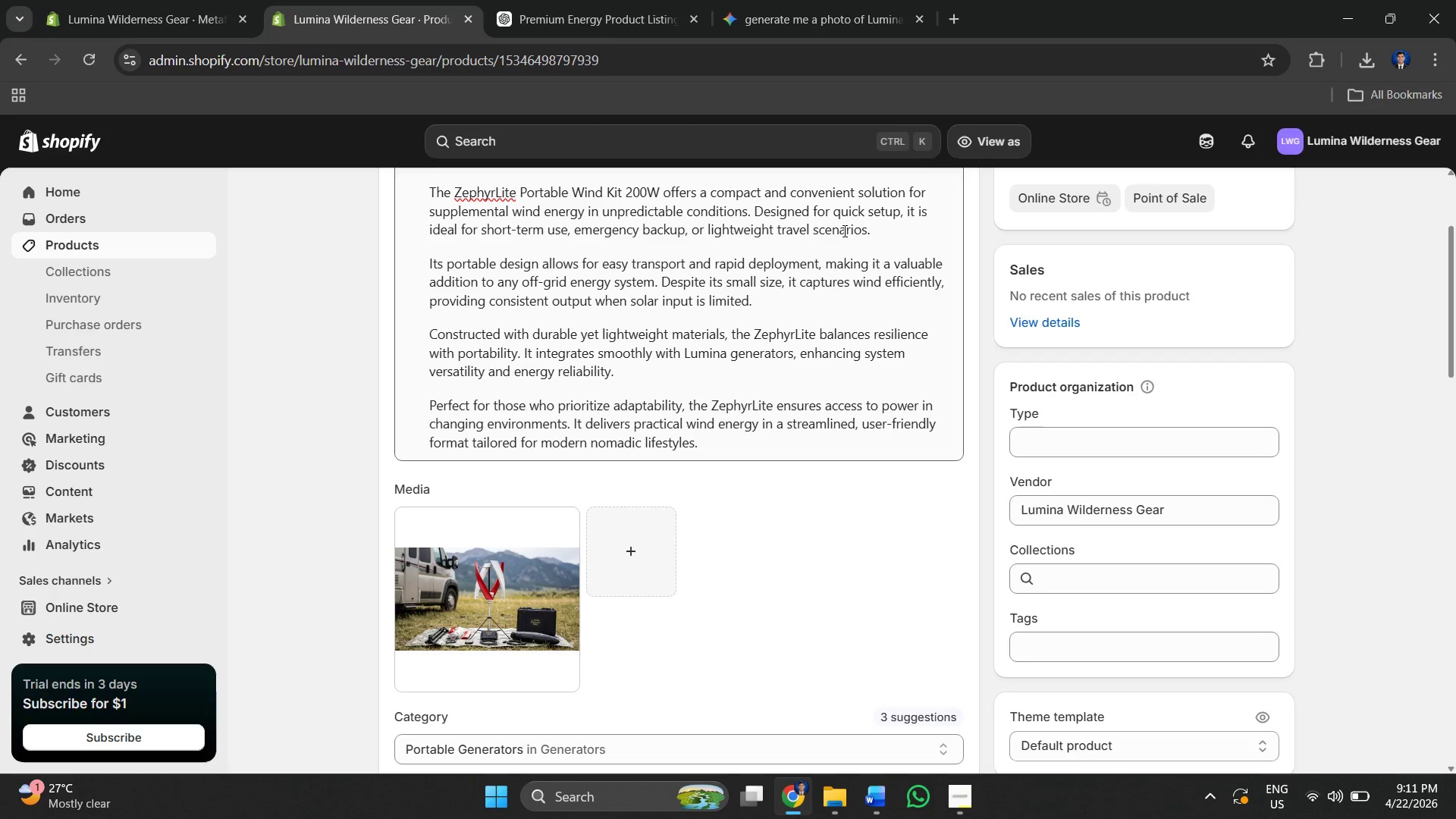 
wait(15.84)
 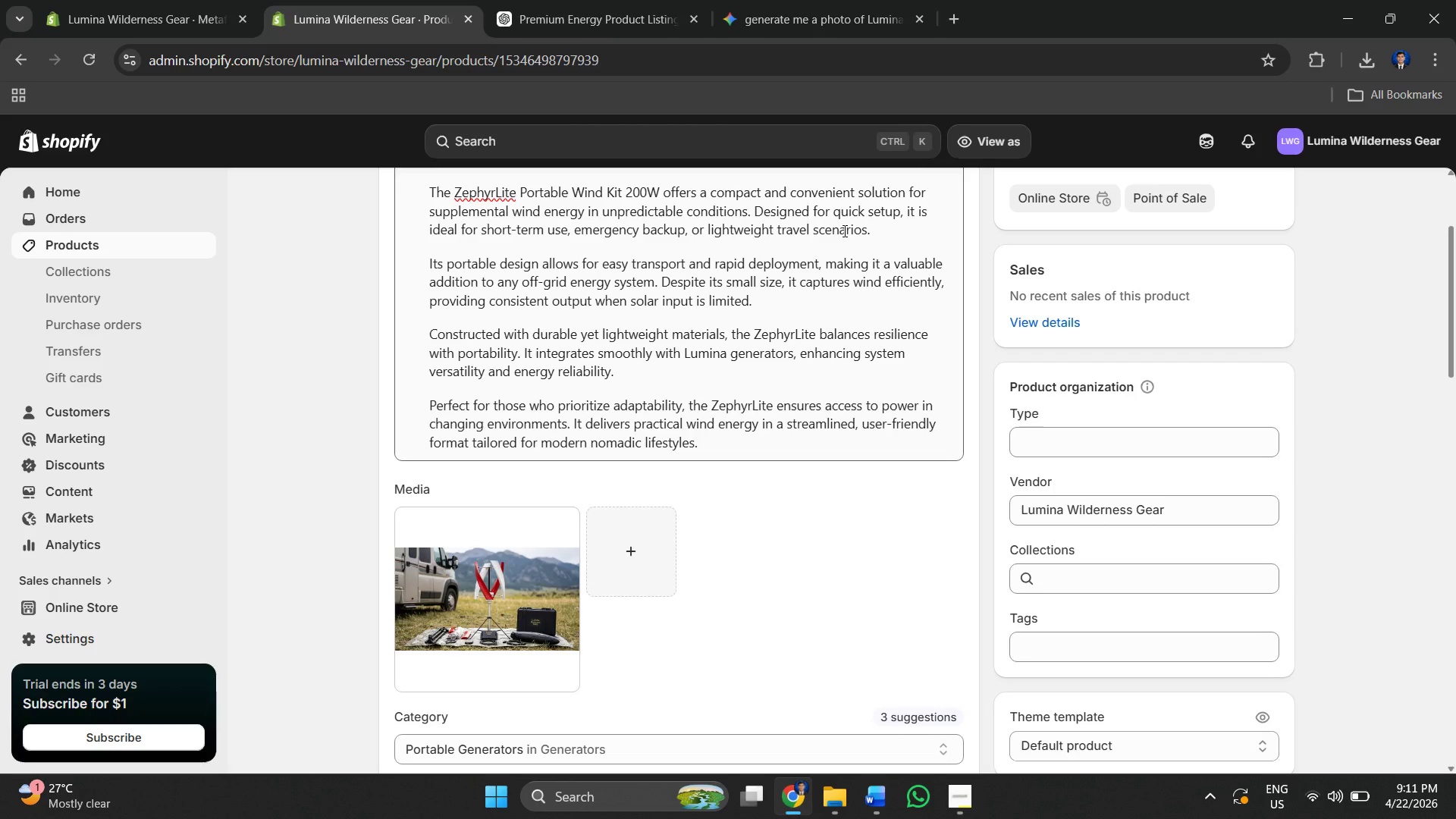 
left_click([108, 255])
 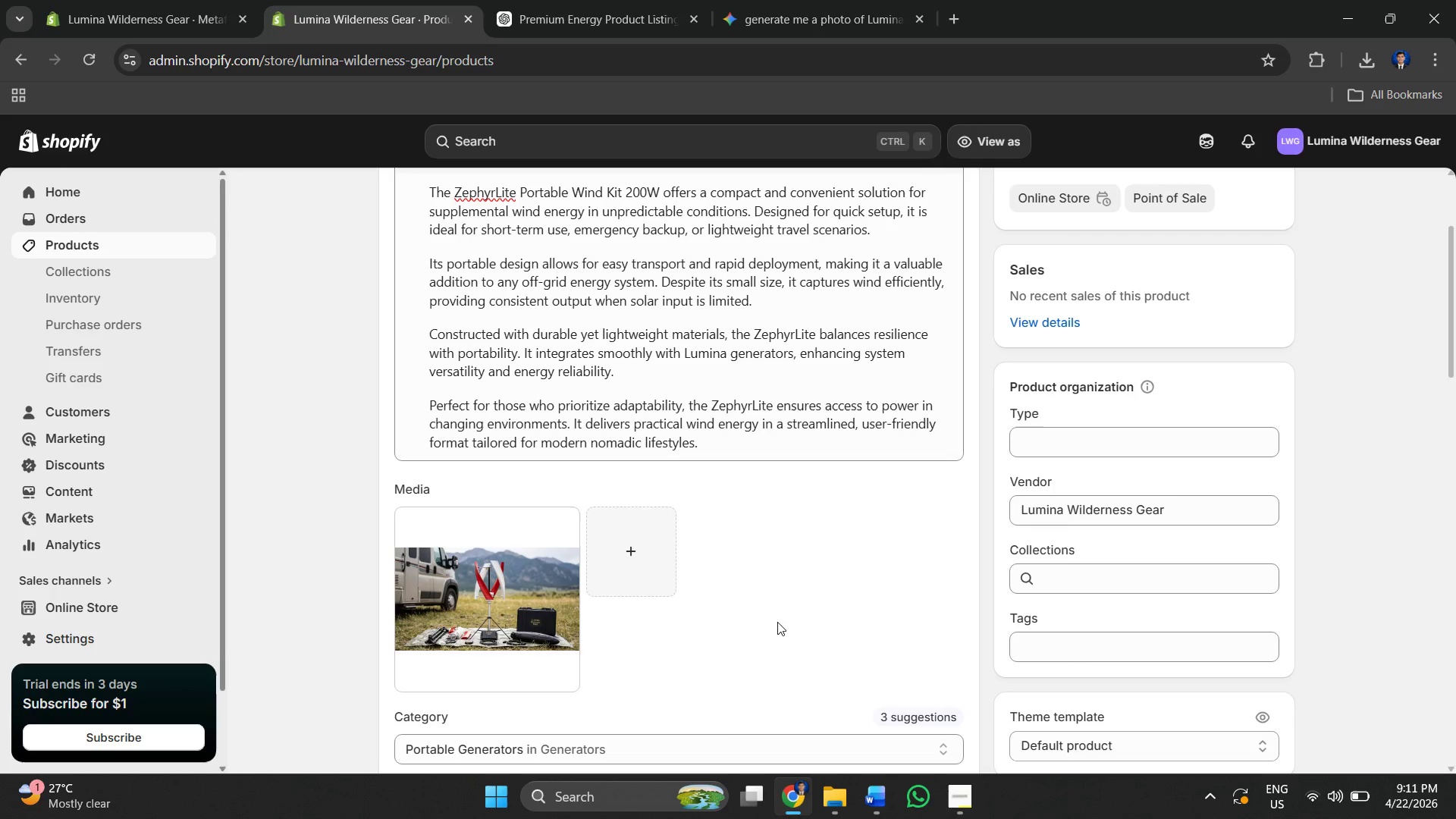 
scroll: coordinate [551, 457], scroll_direction: down, amount: 6.0
 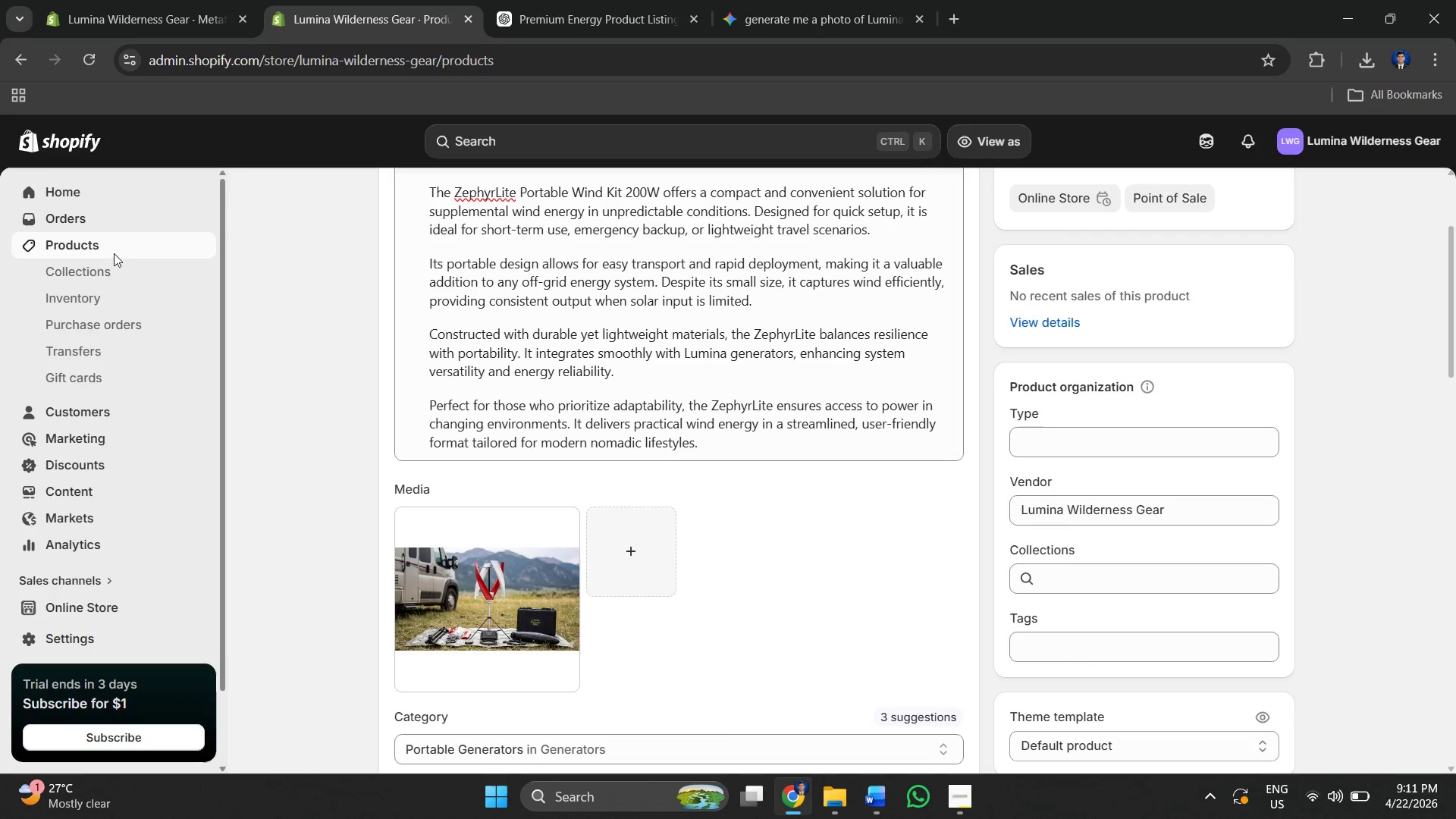 
left_click([114, 253])
 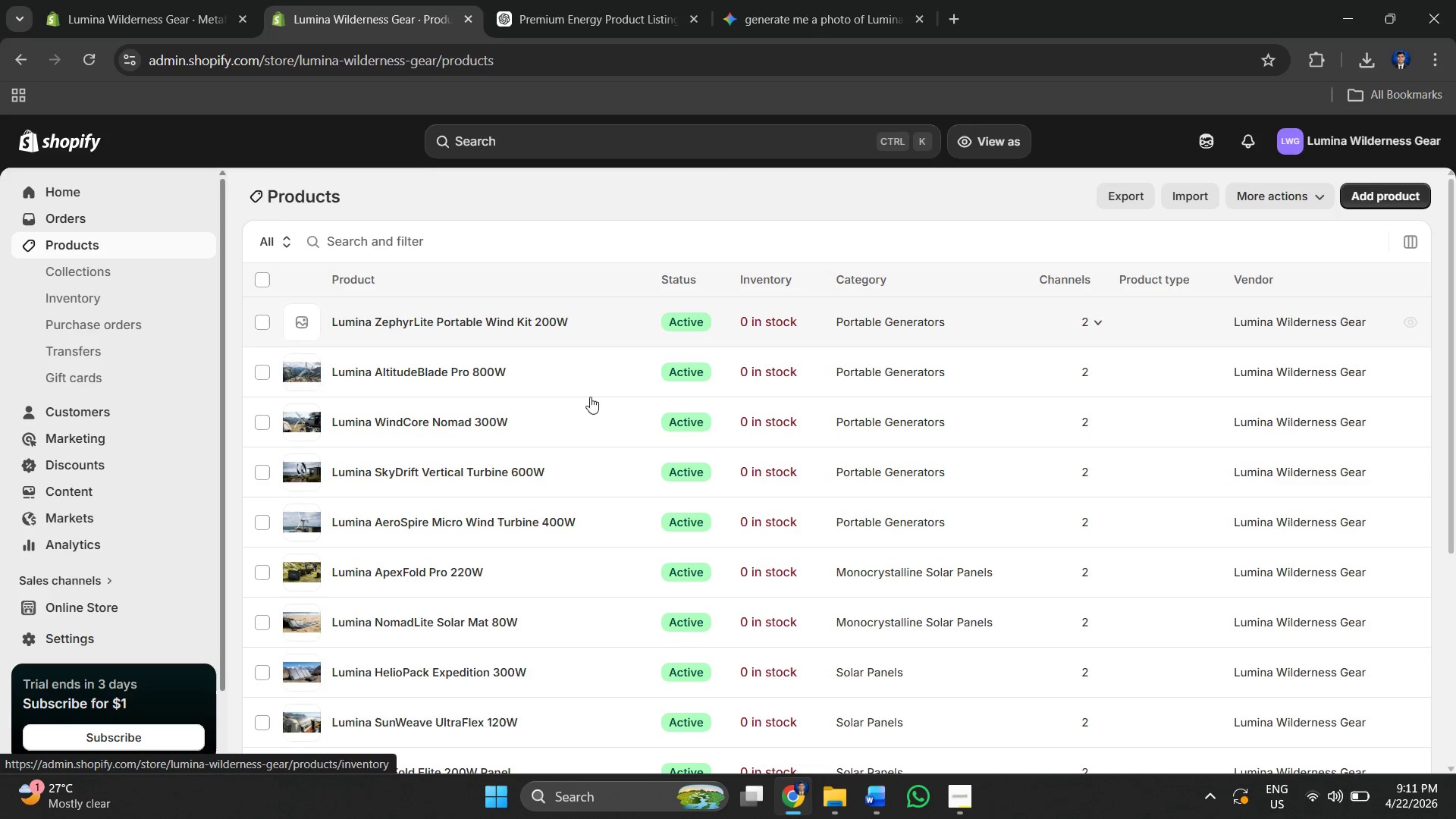 
scroll: coordinate [569, 407], scroll_direction: down, amount: 1.0
 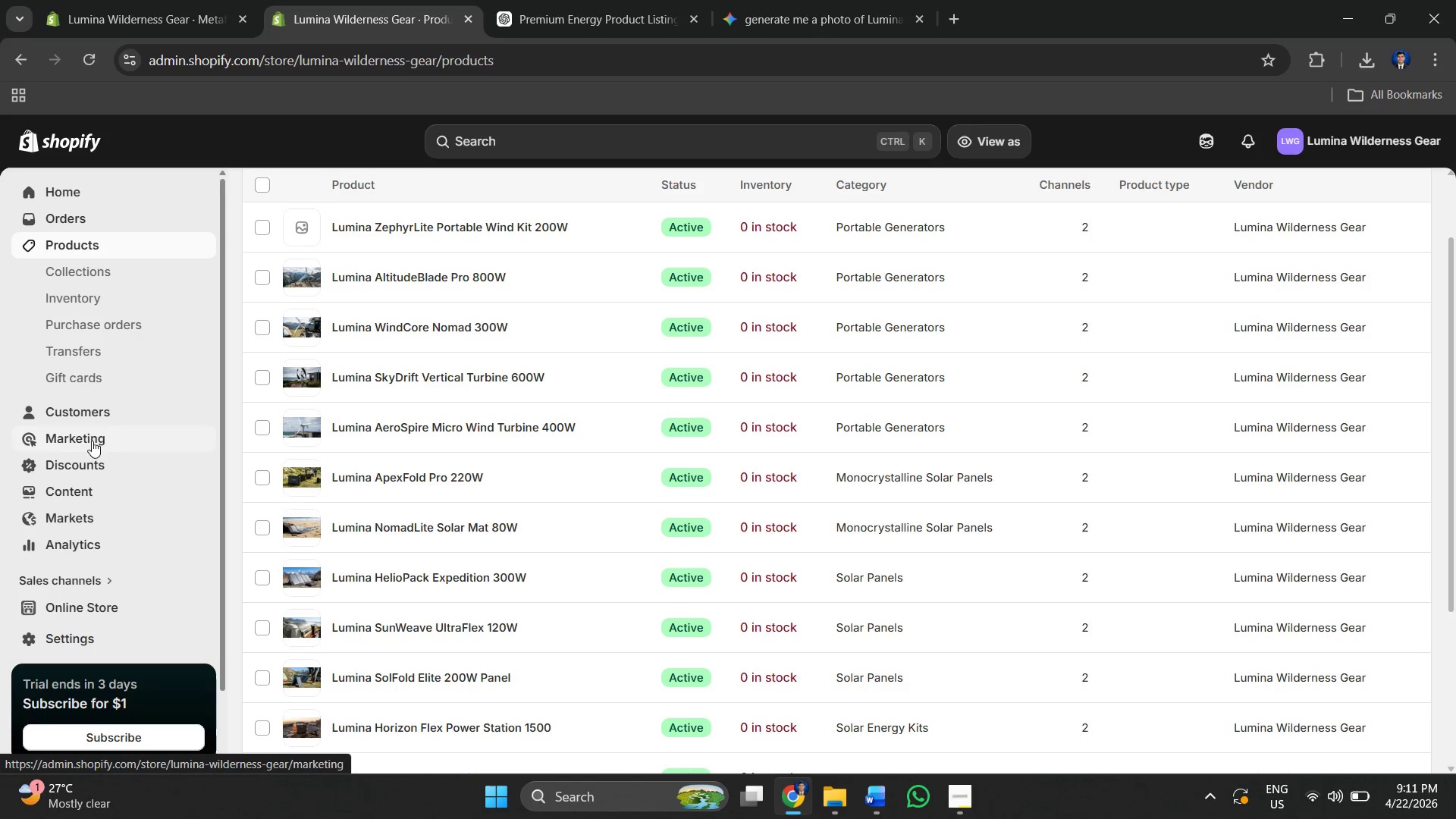 
left_click([95, 488])
 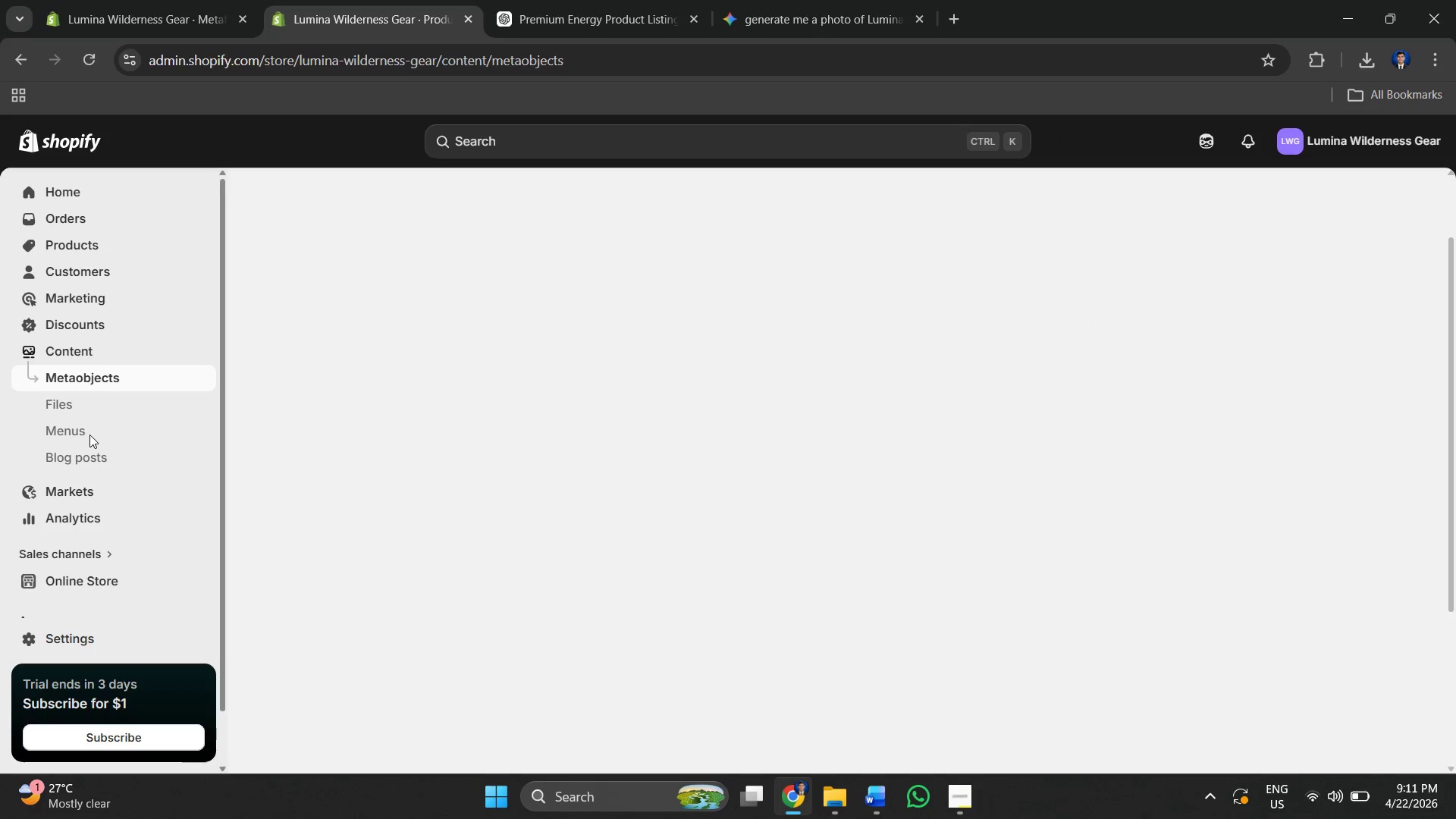 
left_click([93, 402])
 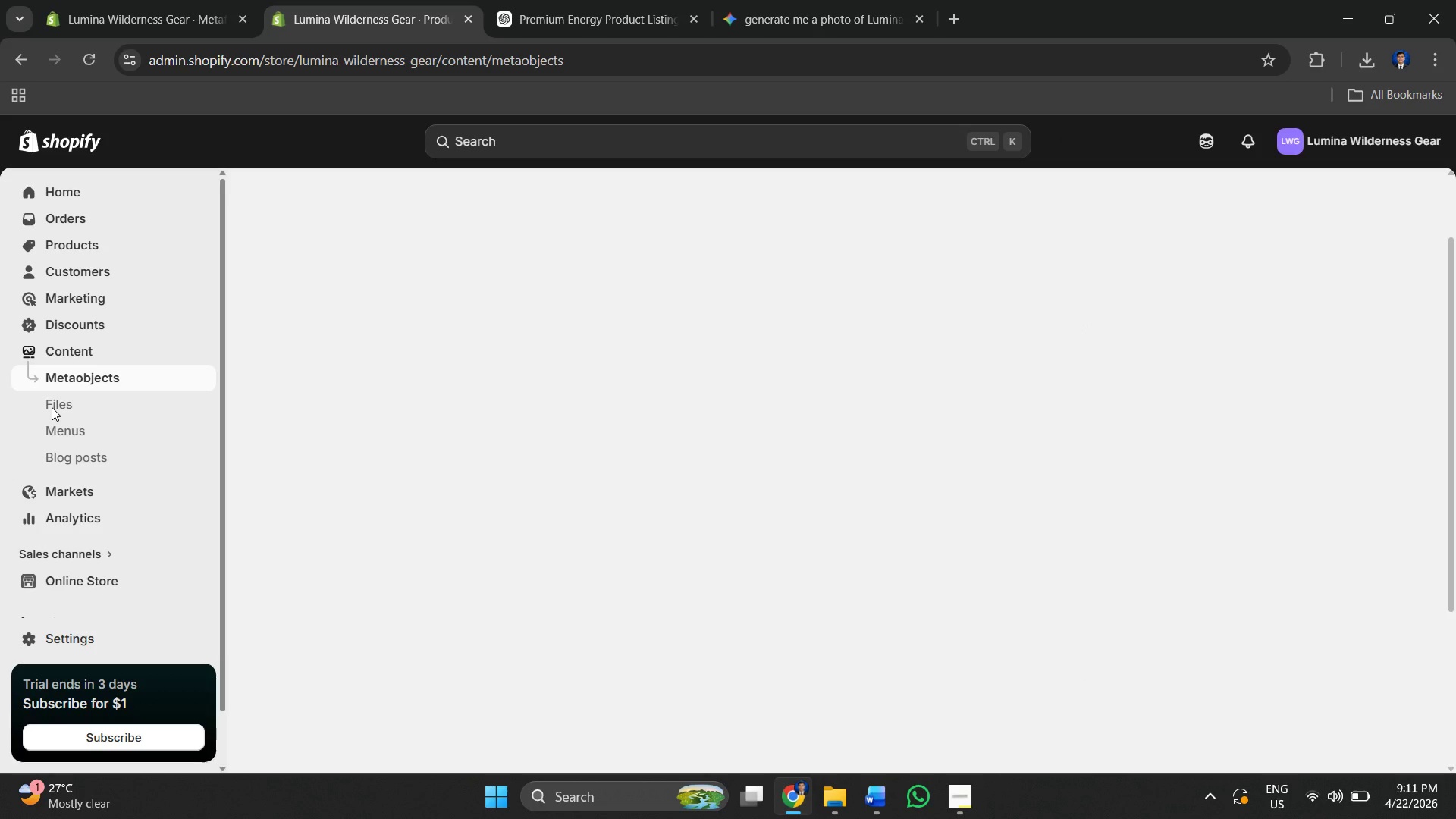 
left_click([52, 407])
 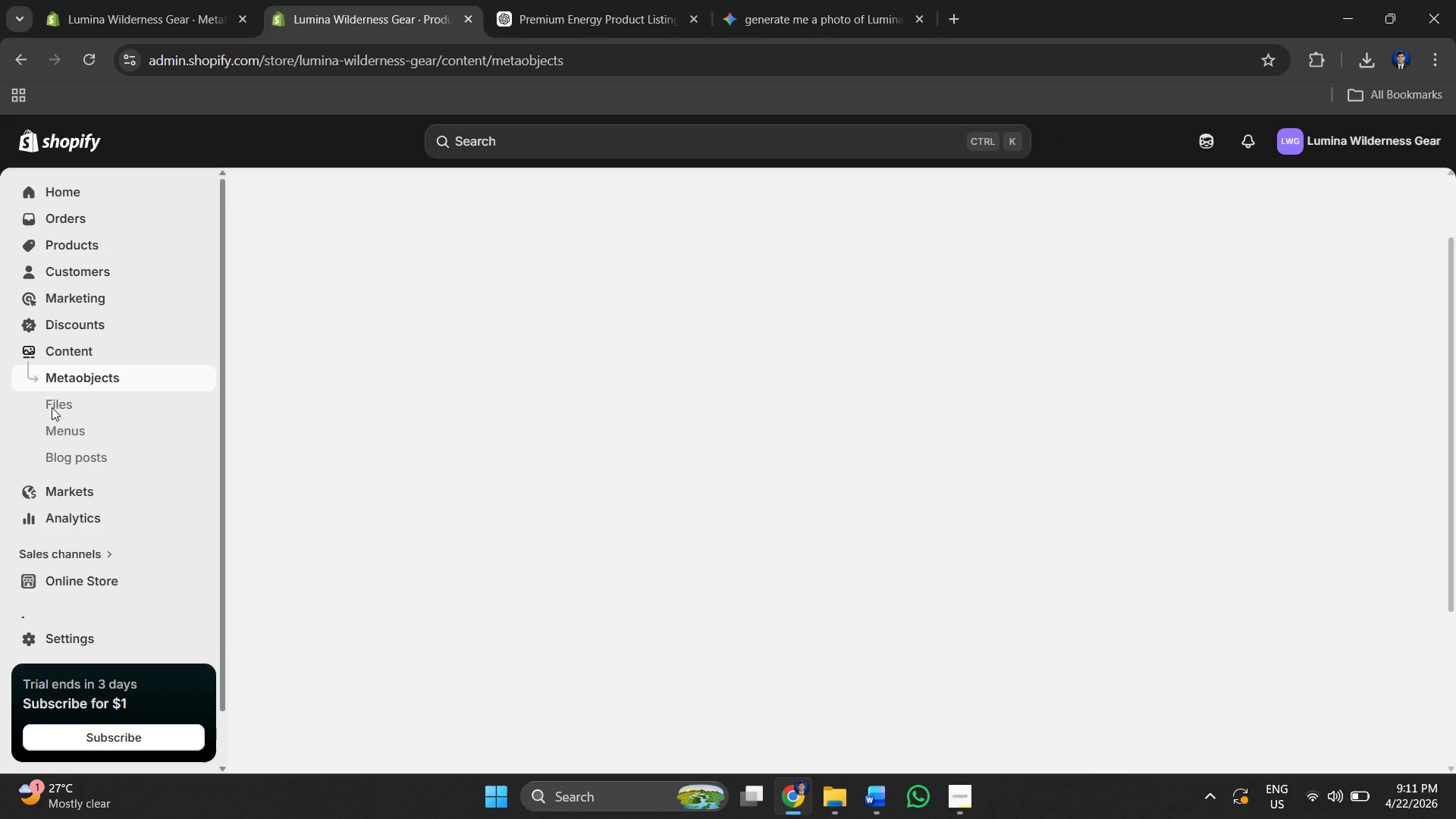 
left_click([52, 407])
 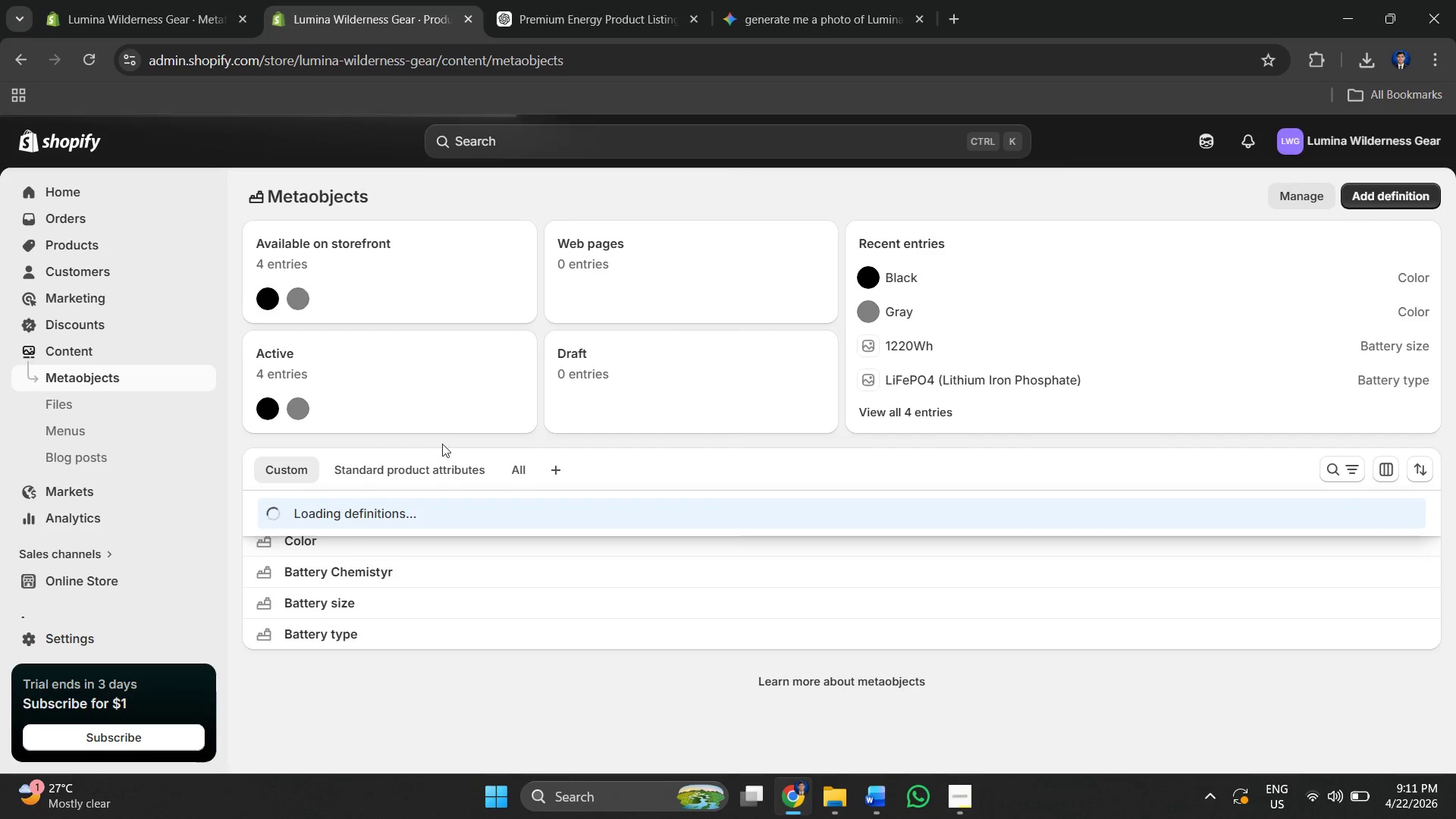 
scroll: coordinate [323, 468], scroll_direction: down, amount: 3.0
 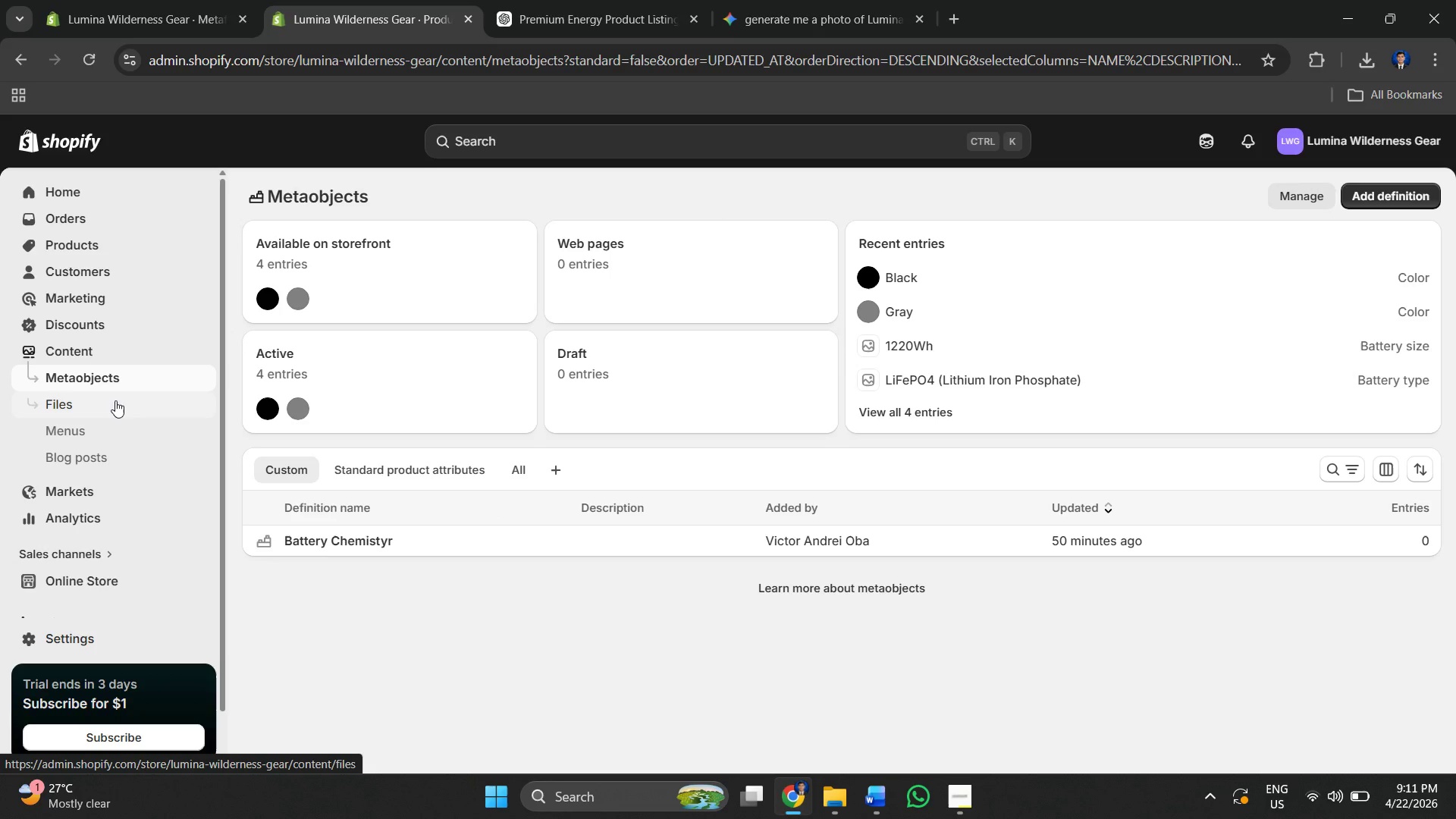 
left_click([115, 400])
 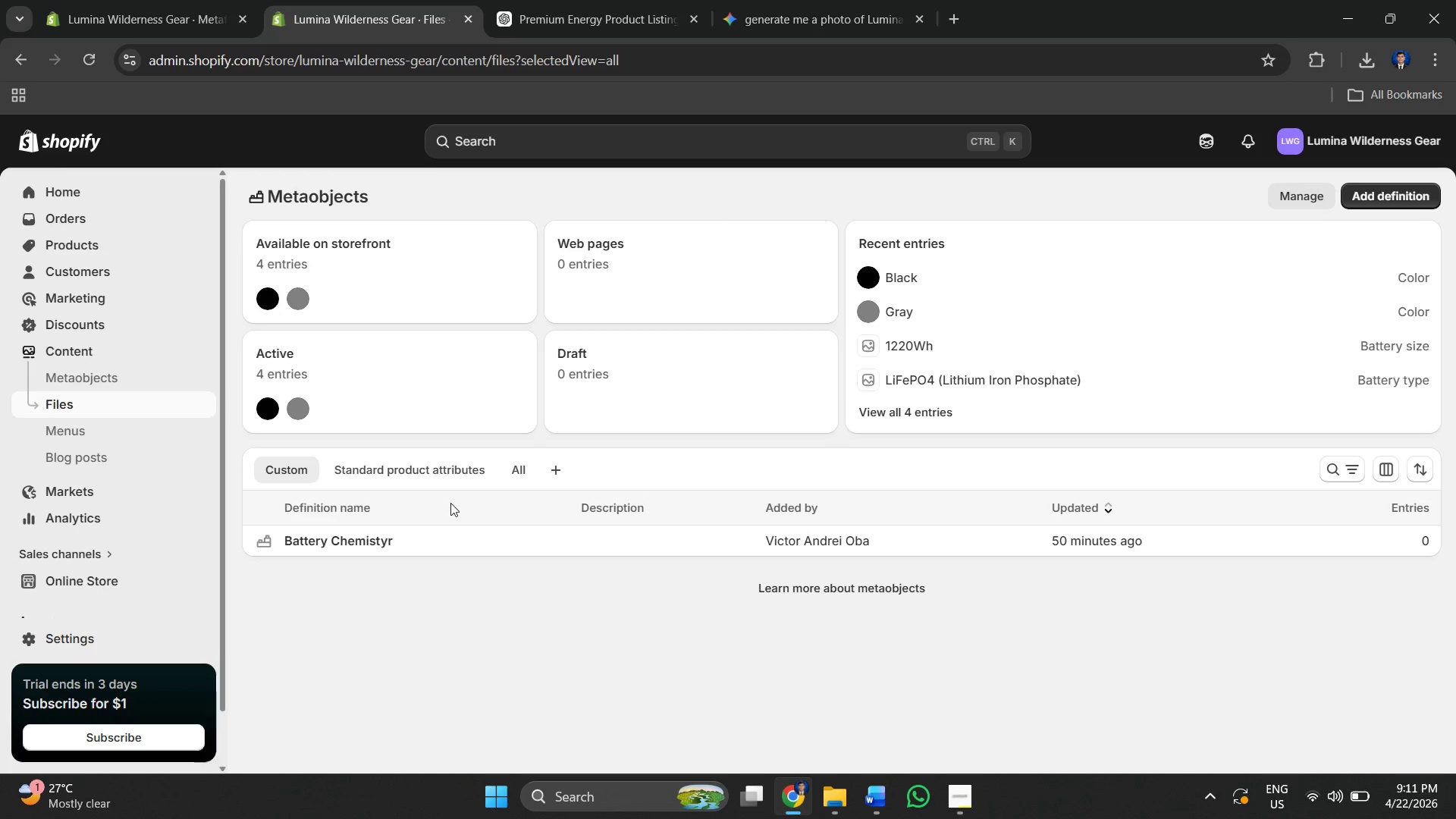 
wait(5.69)
 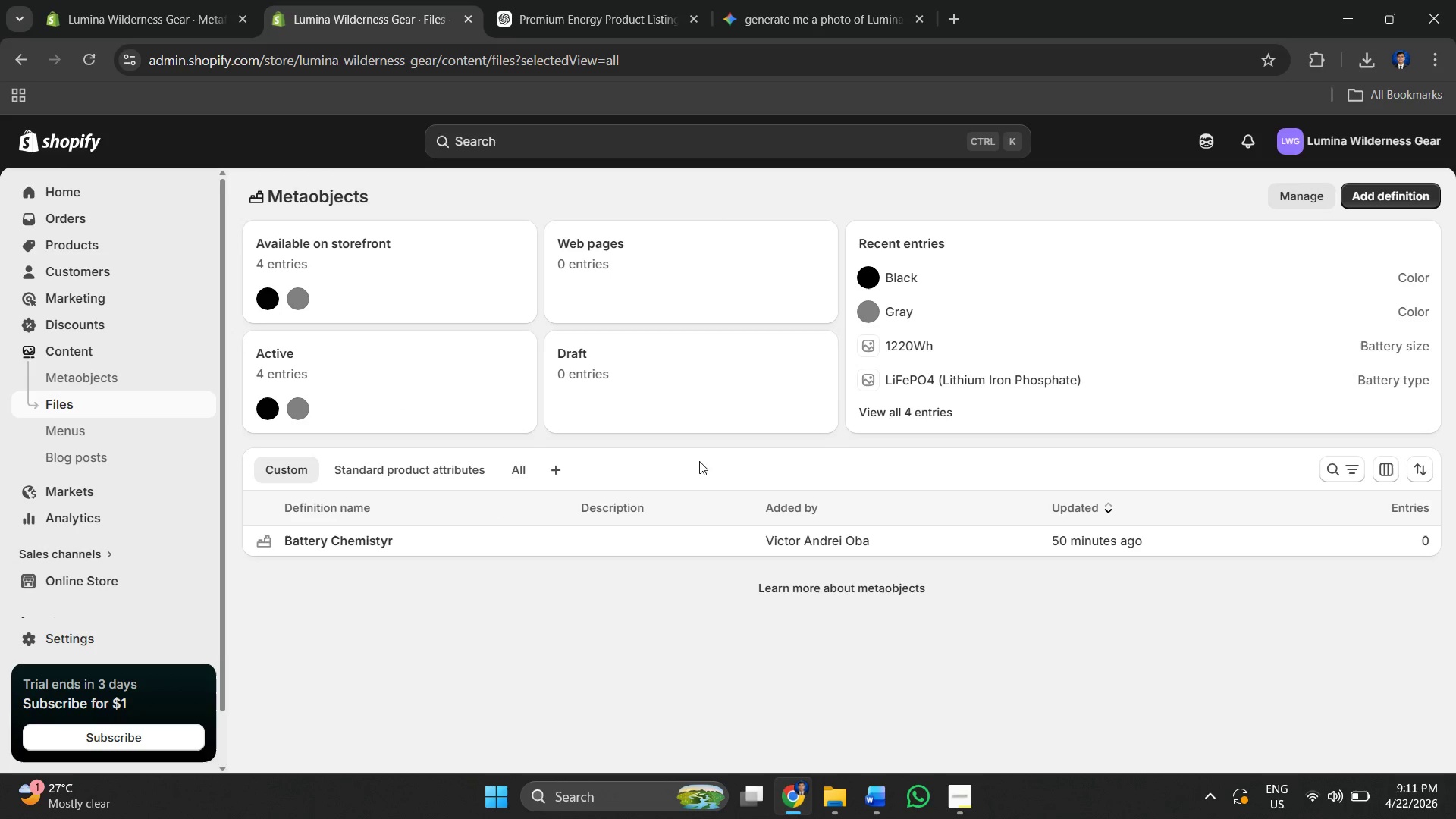 
scroll: coordinate [639, 358], scroll_direction: down, amount: 9.0
 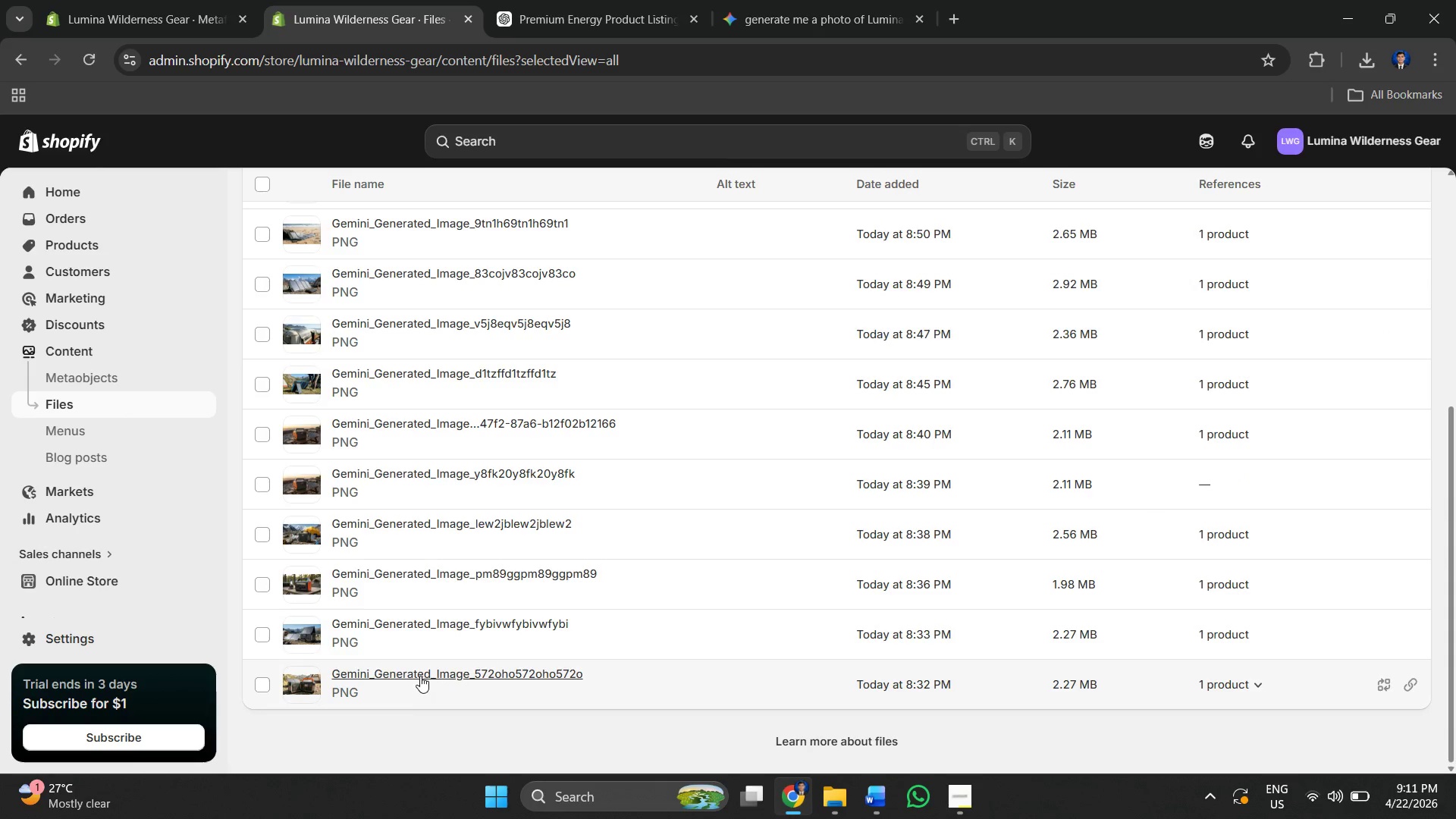 
left_click([419, 673])
 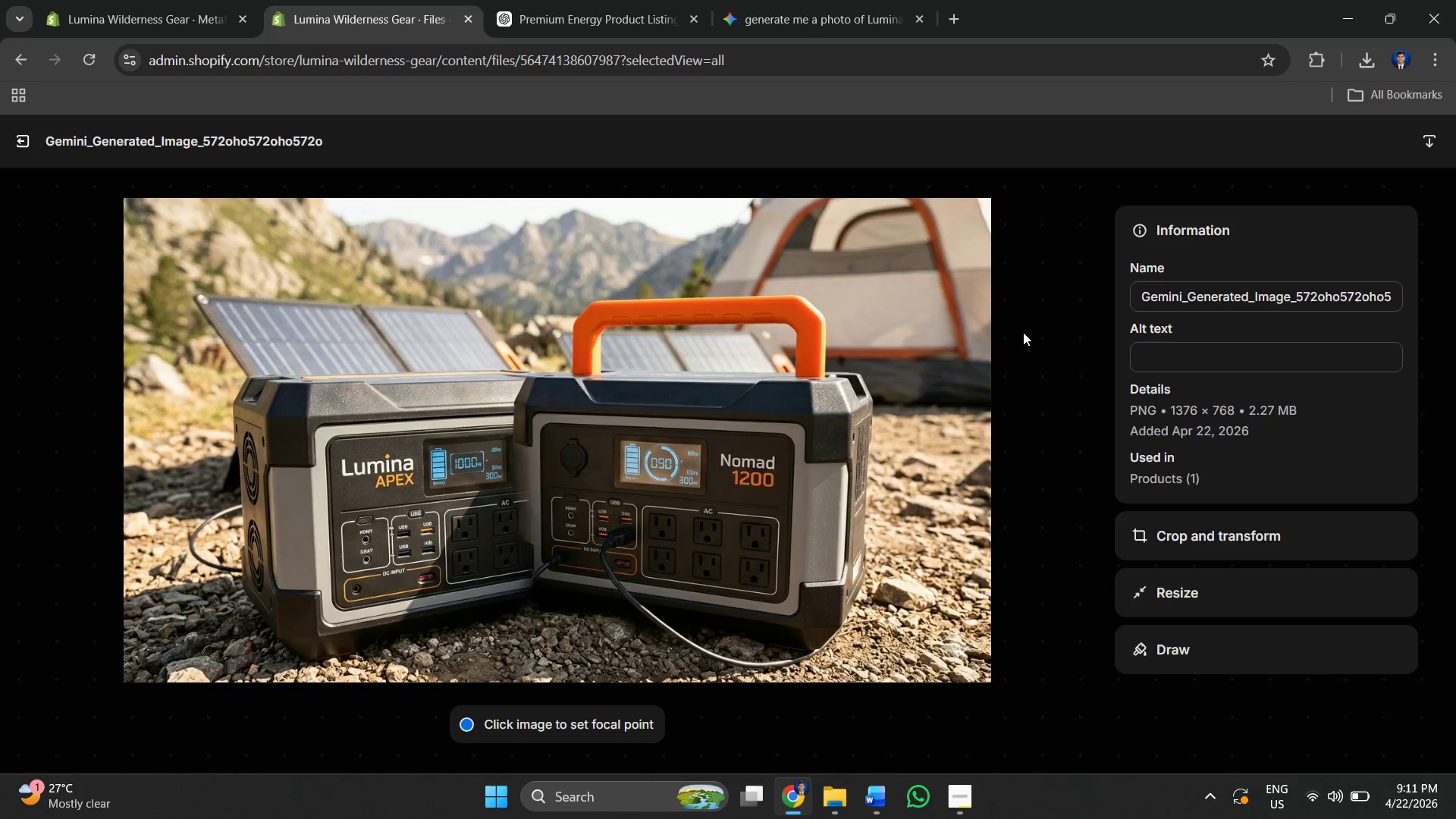 
left_click([1187, 357])
 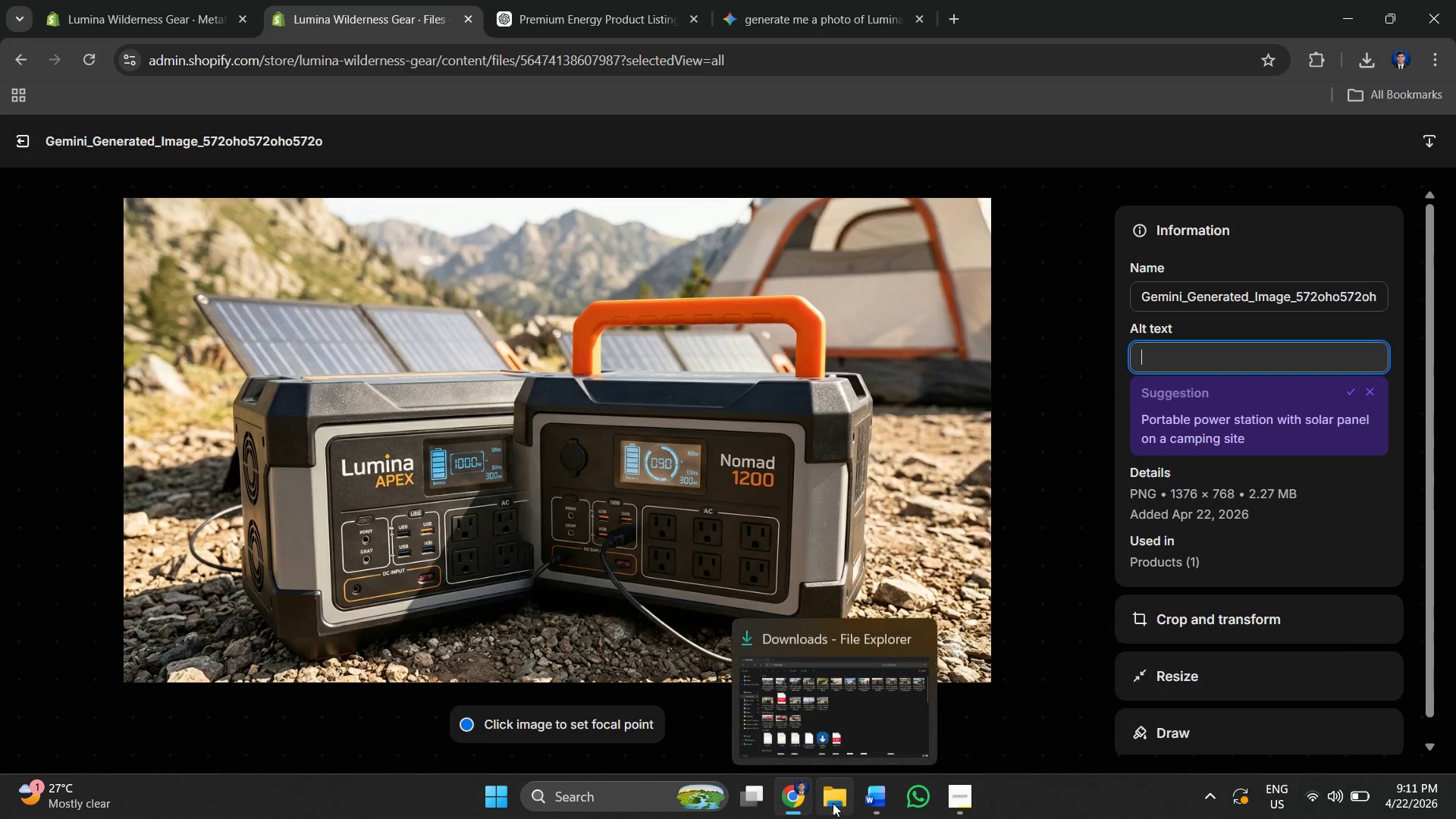 
left_click([888, 802])
 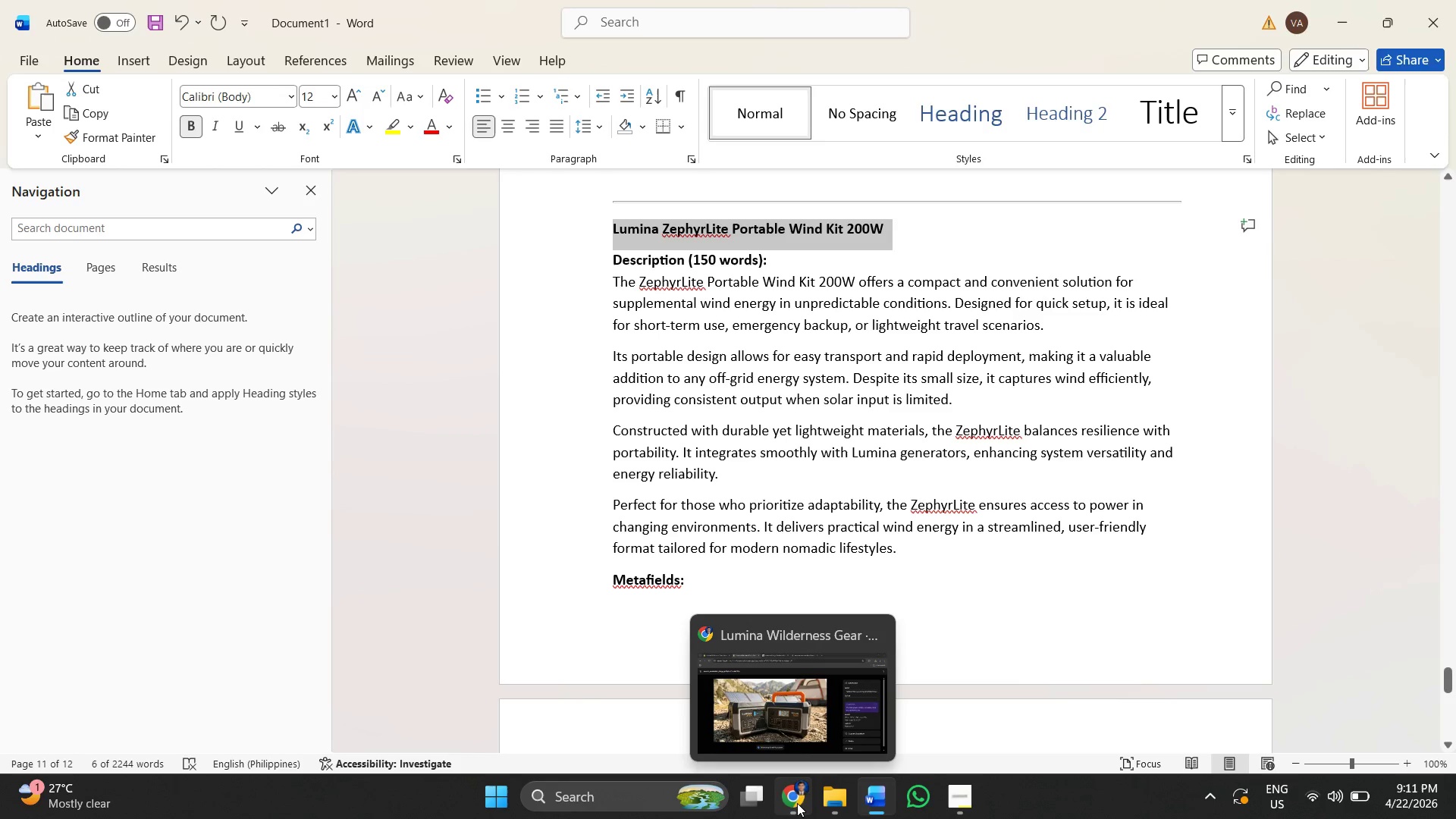 
left_click([798, 802])
 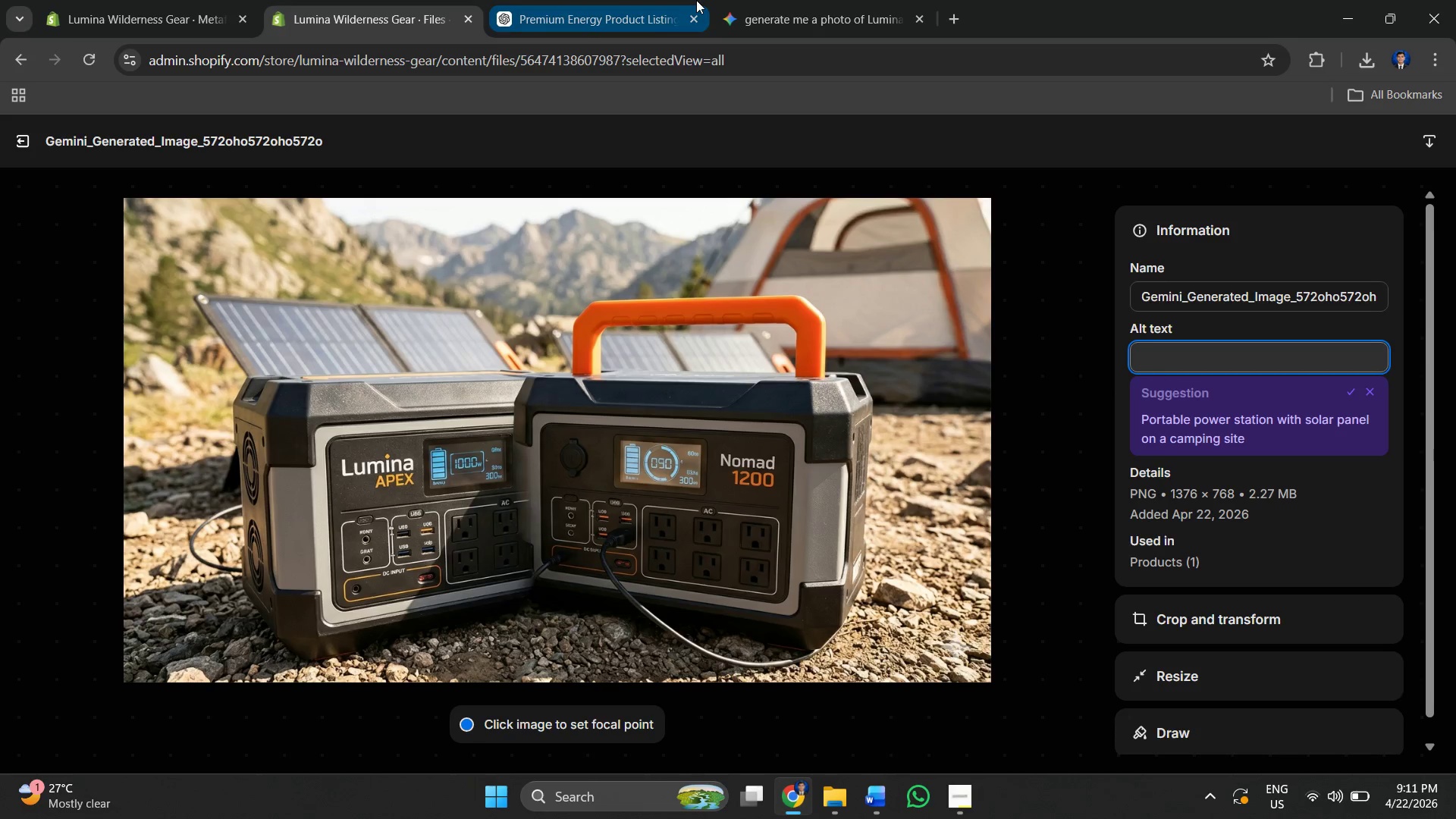 
left_click([646, 11])
 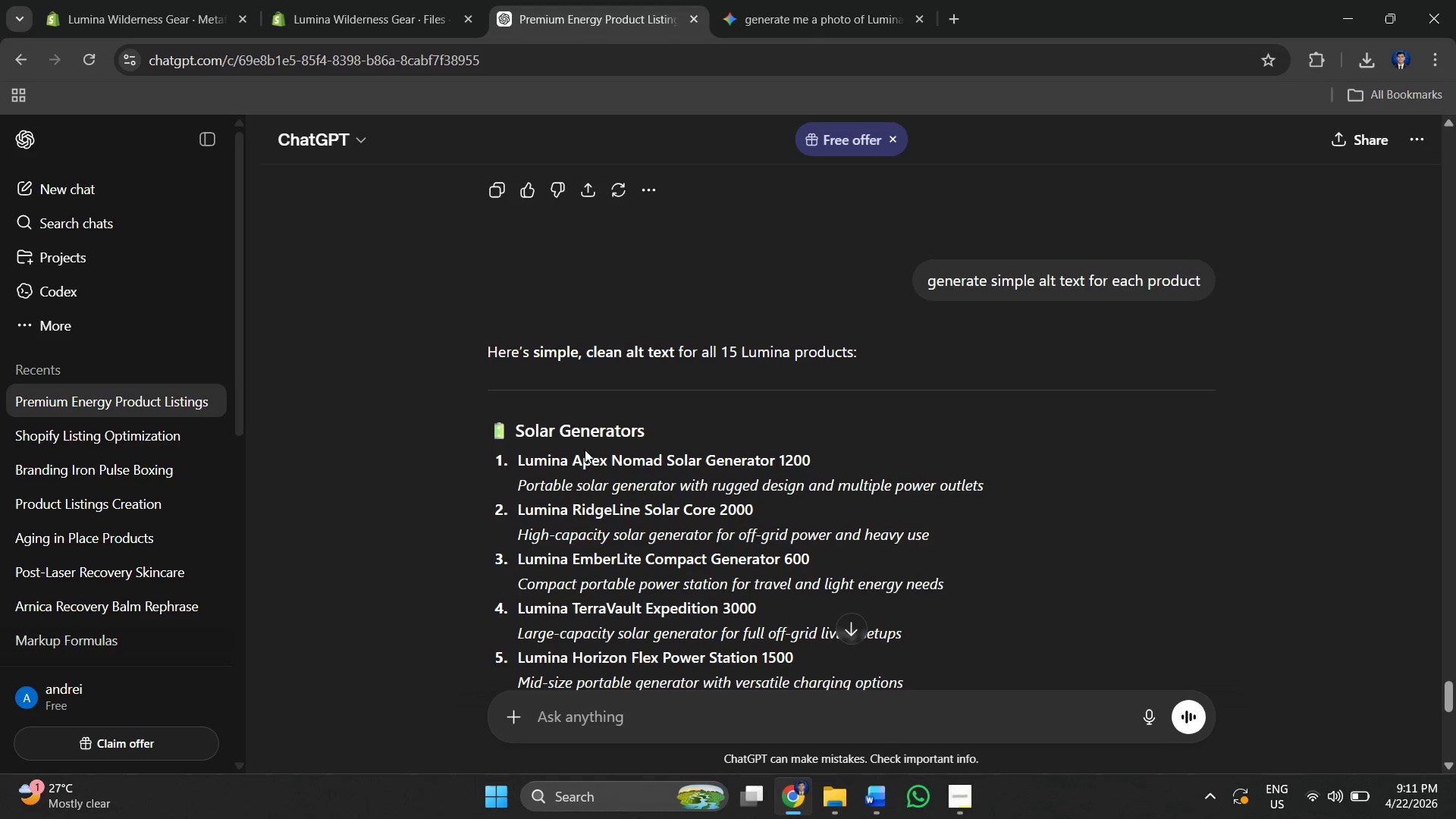 
scroll: coordinate [559, 458], scroll_direction: down, amount: 1.0
 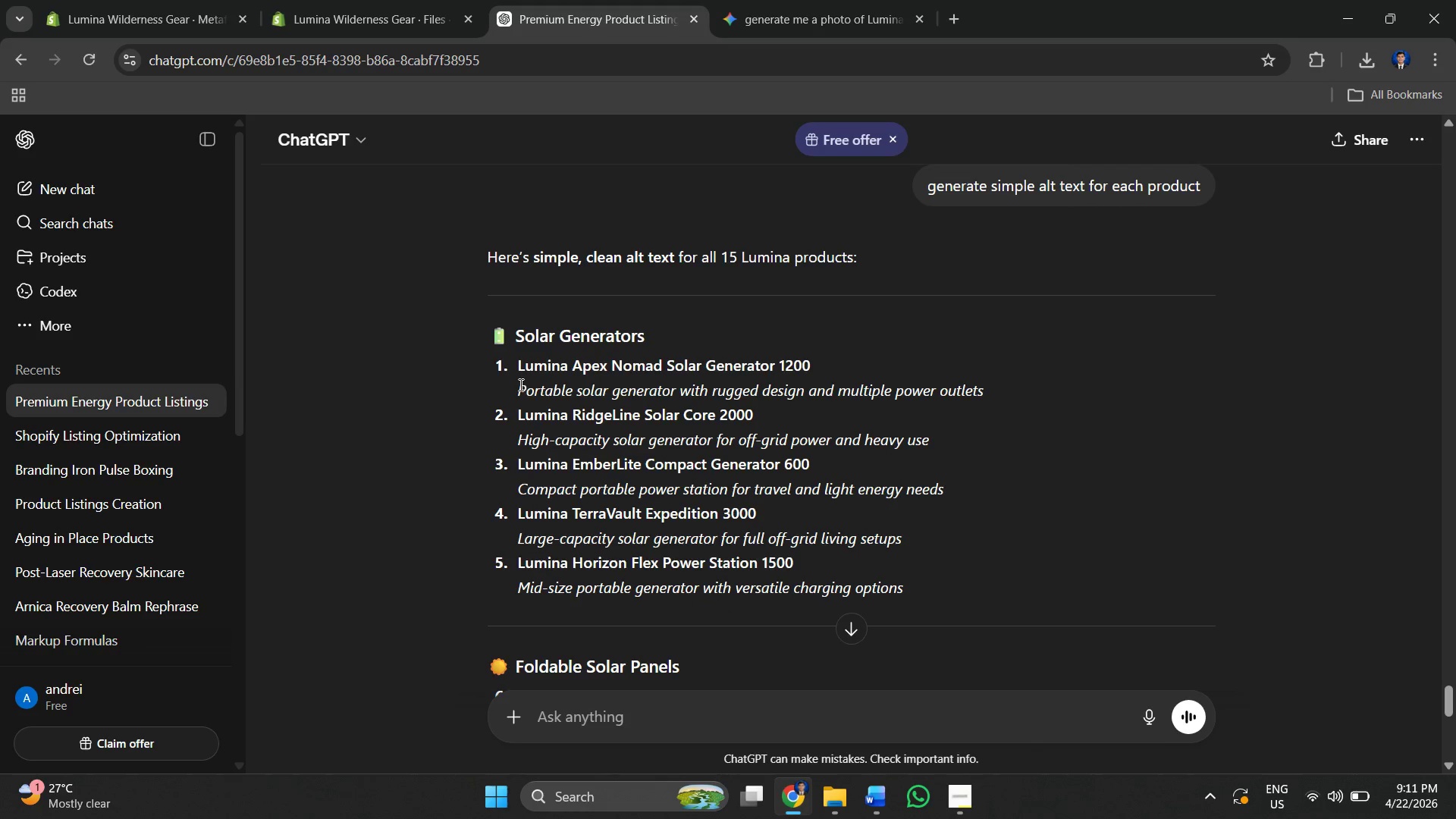 
left_click_drag(start_coordinate=[519, 384], to_coordinate=[993, 386])
 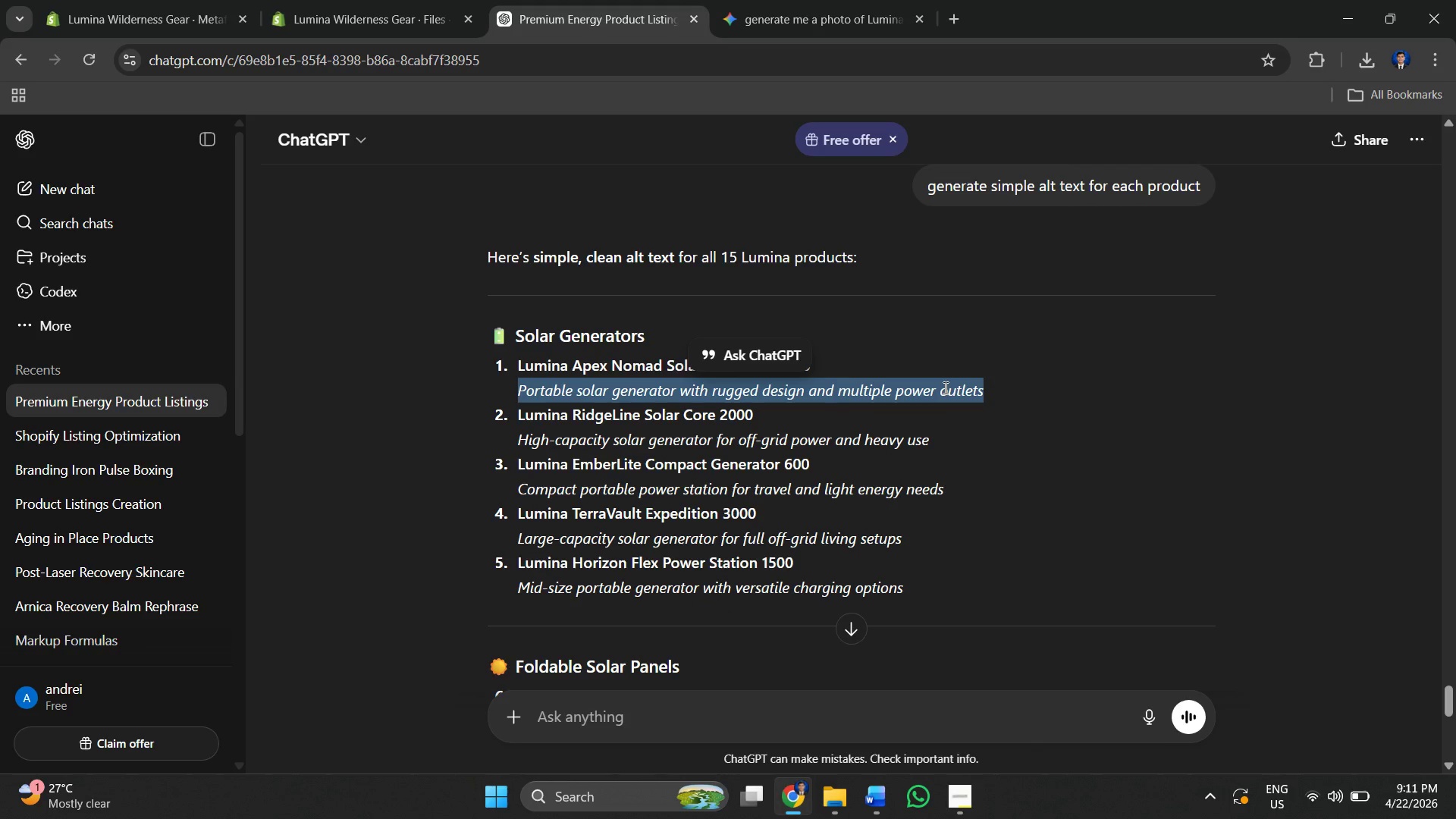 
right_click([944, 388])
 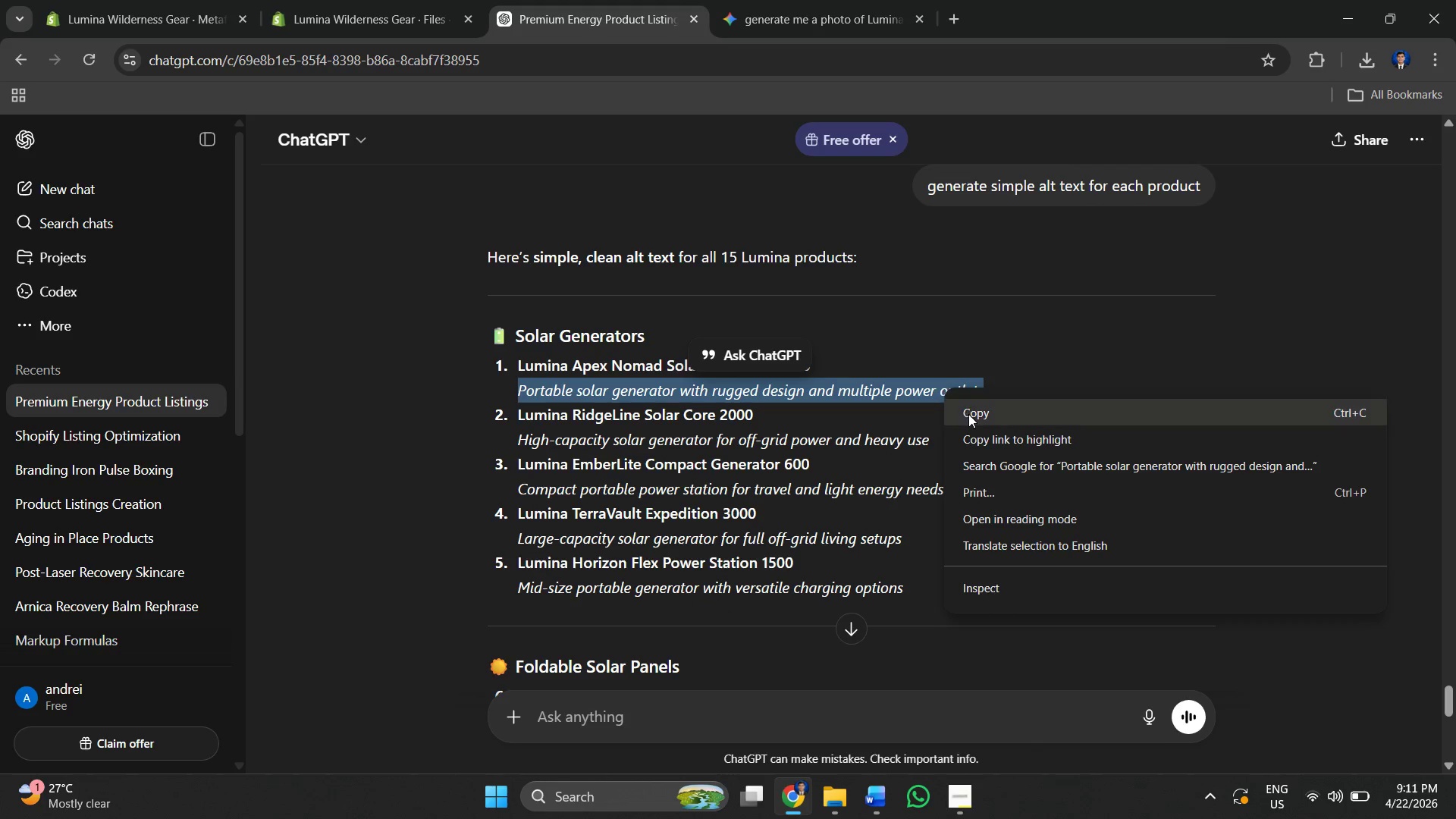 
left_click([968, 414])
 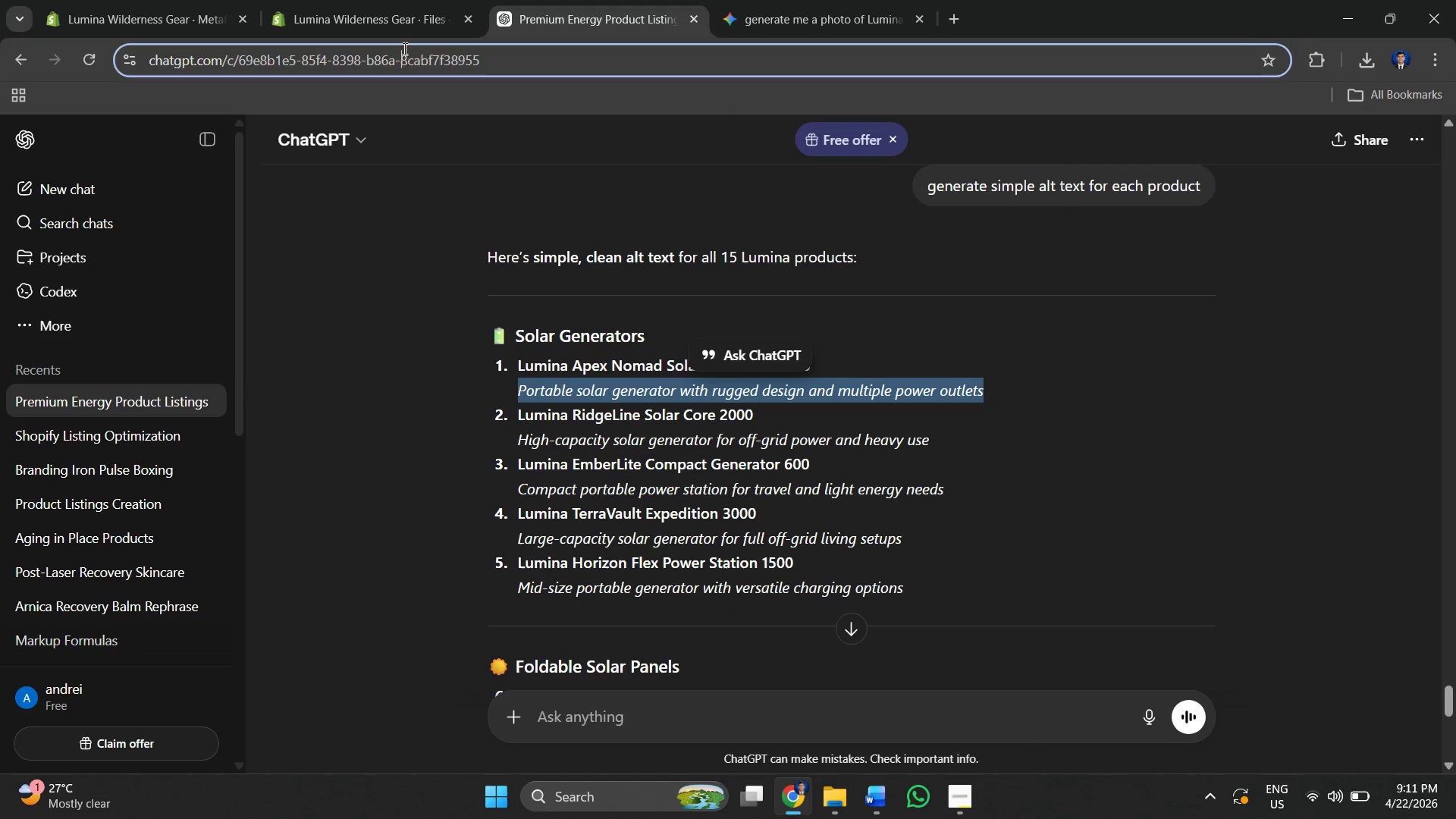 
double_click([388, 16])
 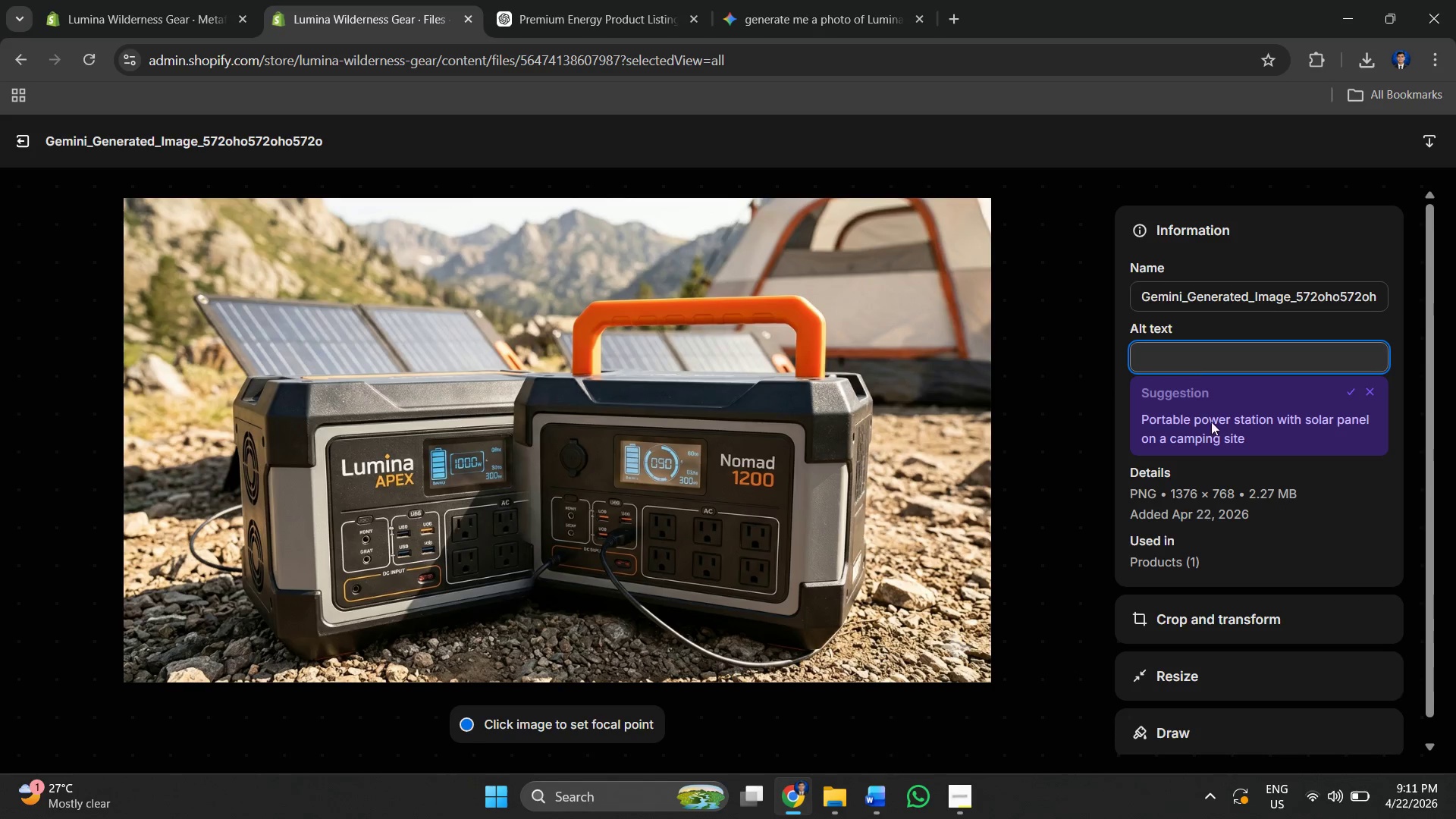 
right_click([1198, 366])
 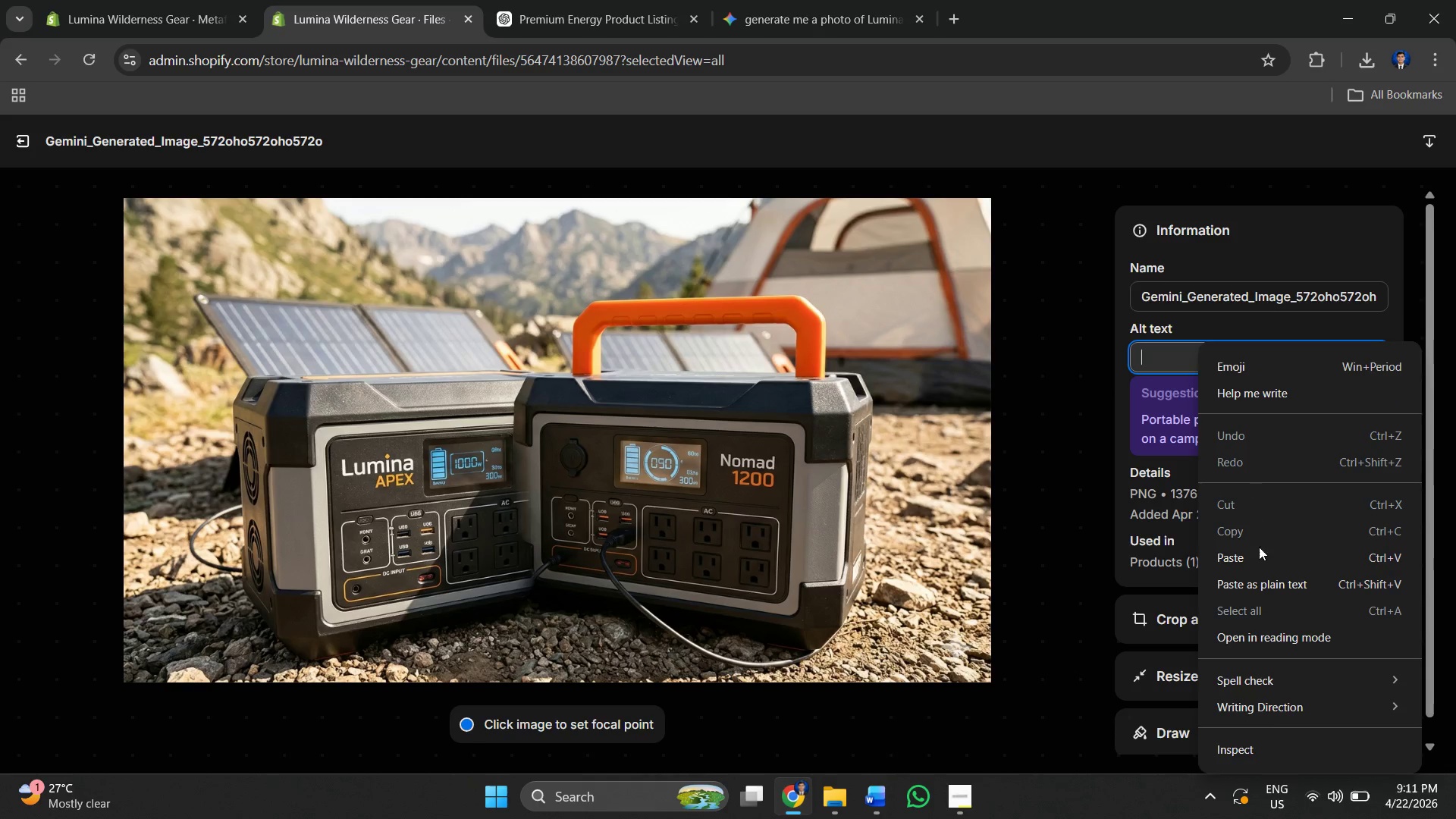 
left_click([1258, 552])
 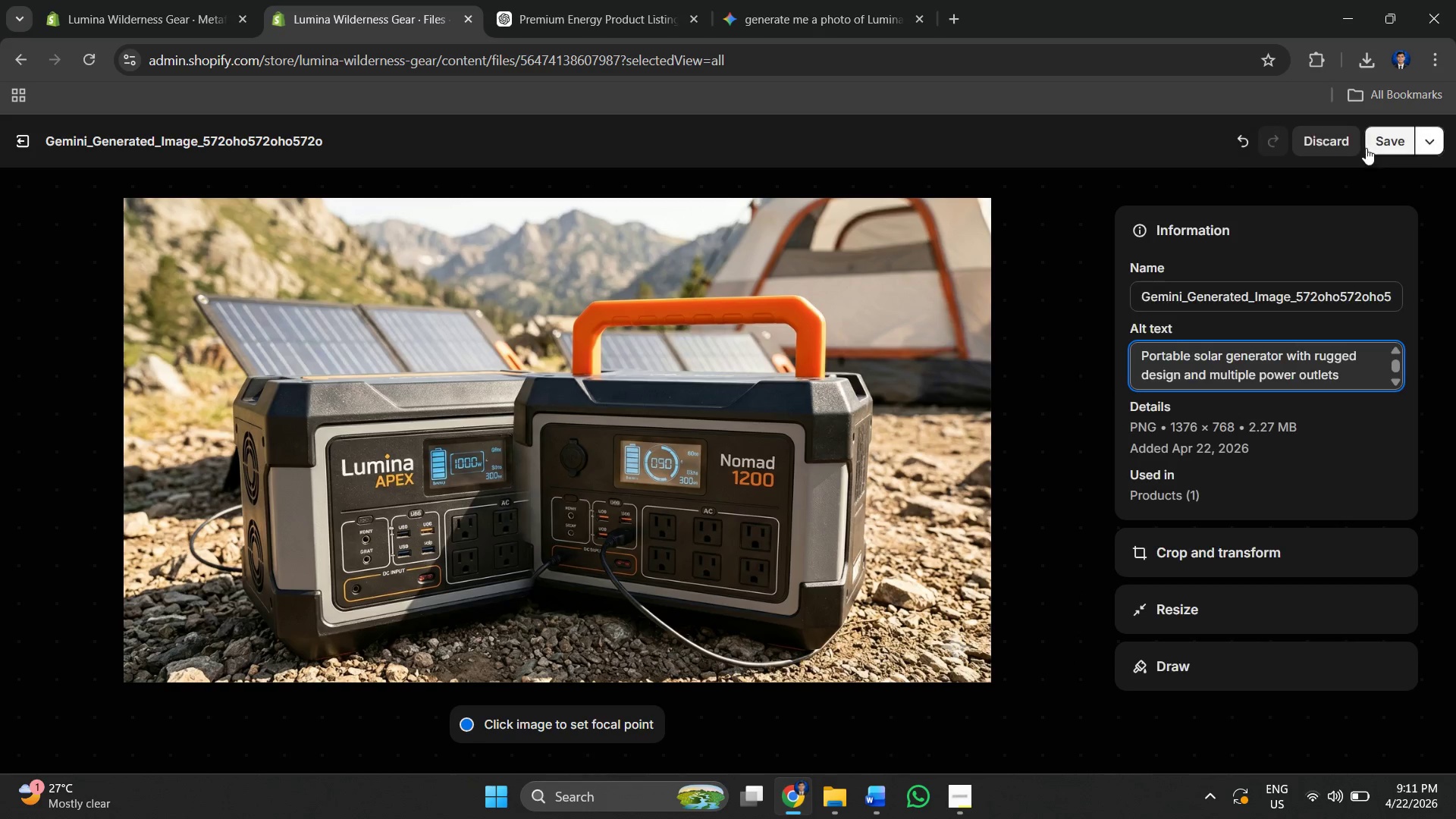 
left_click([1392, 139])
 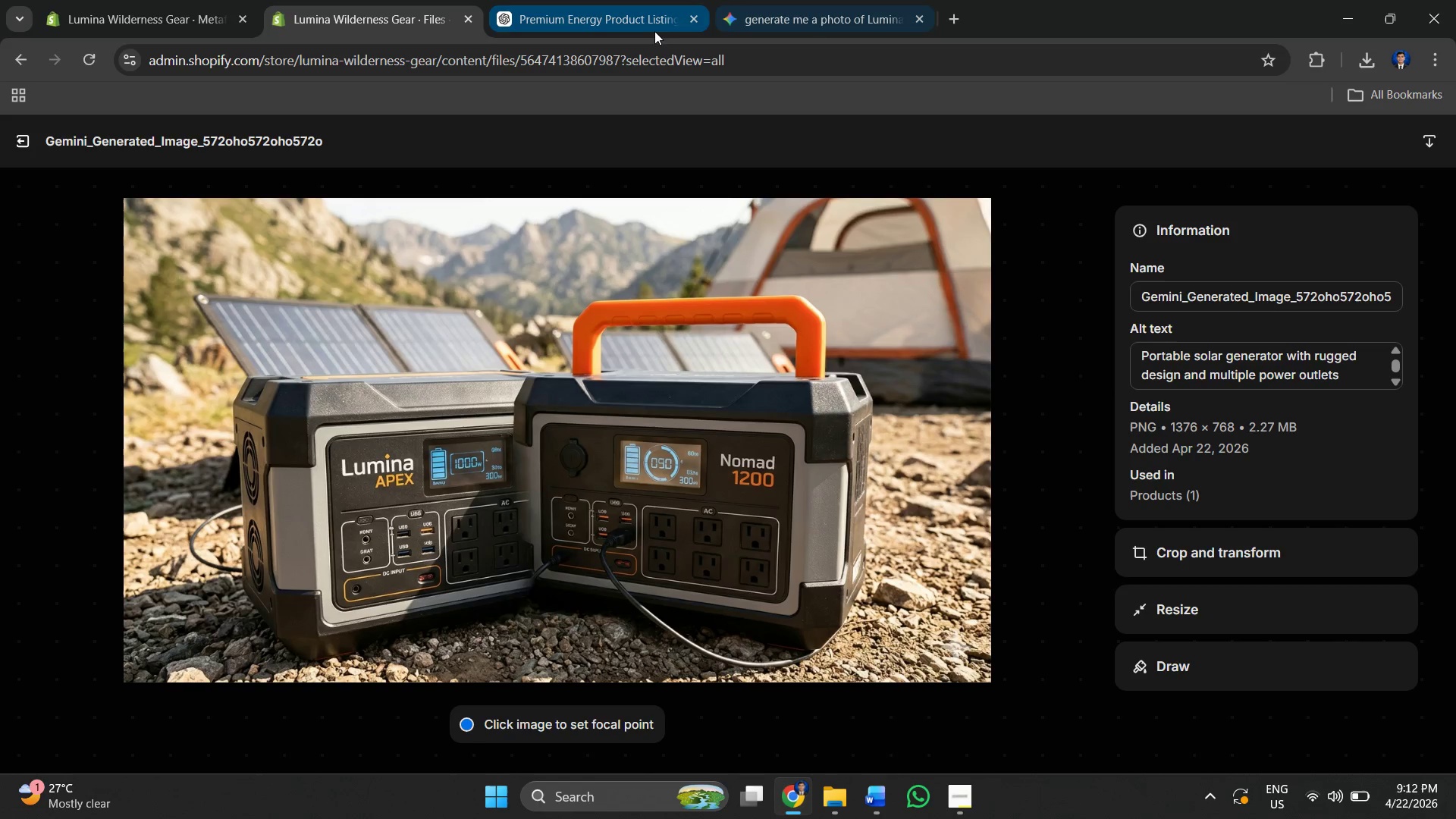 
left_click([602, 0])
 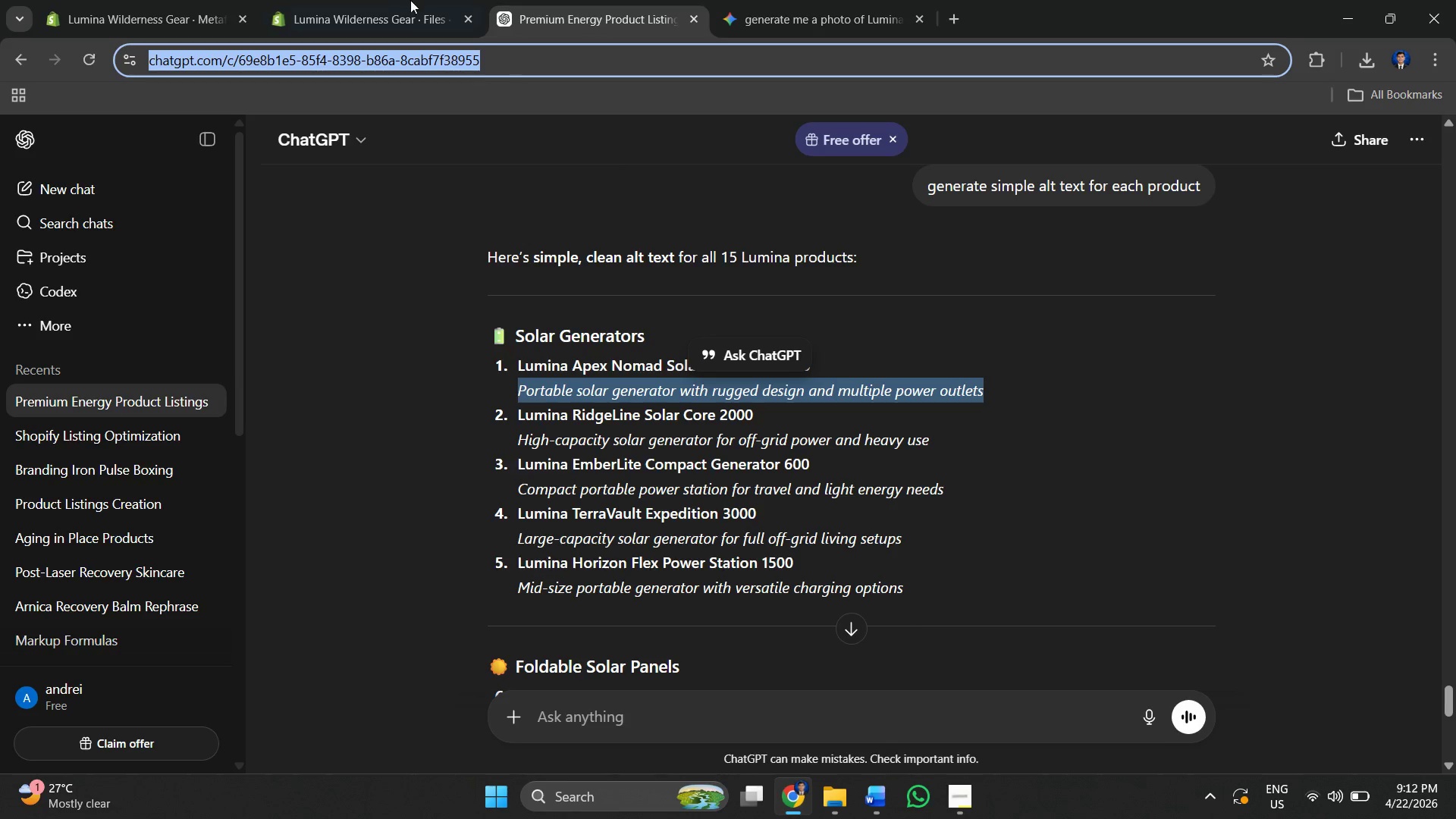 
left_click([370, 0])
 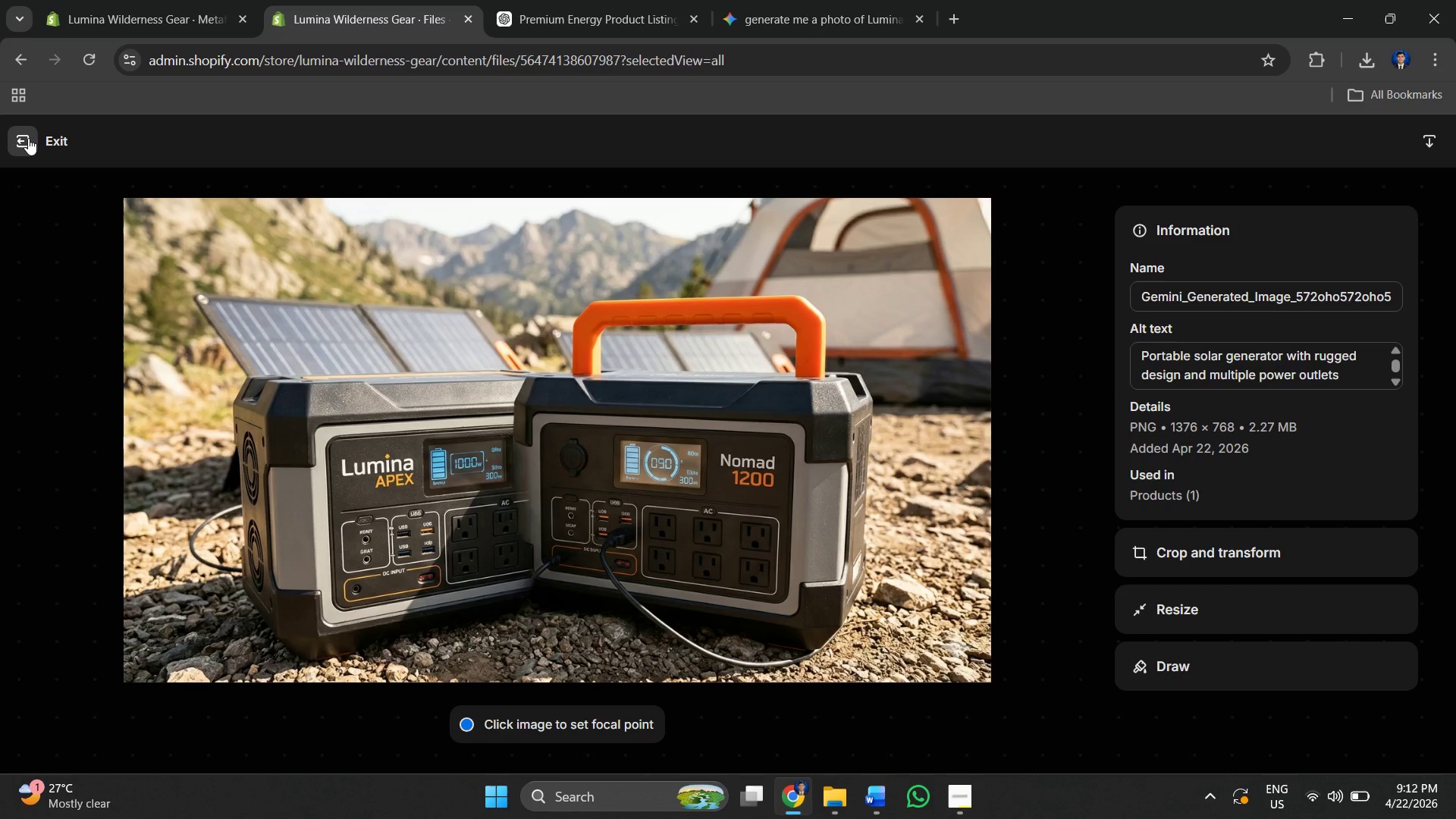 
left_click([28, 138])
 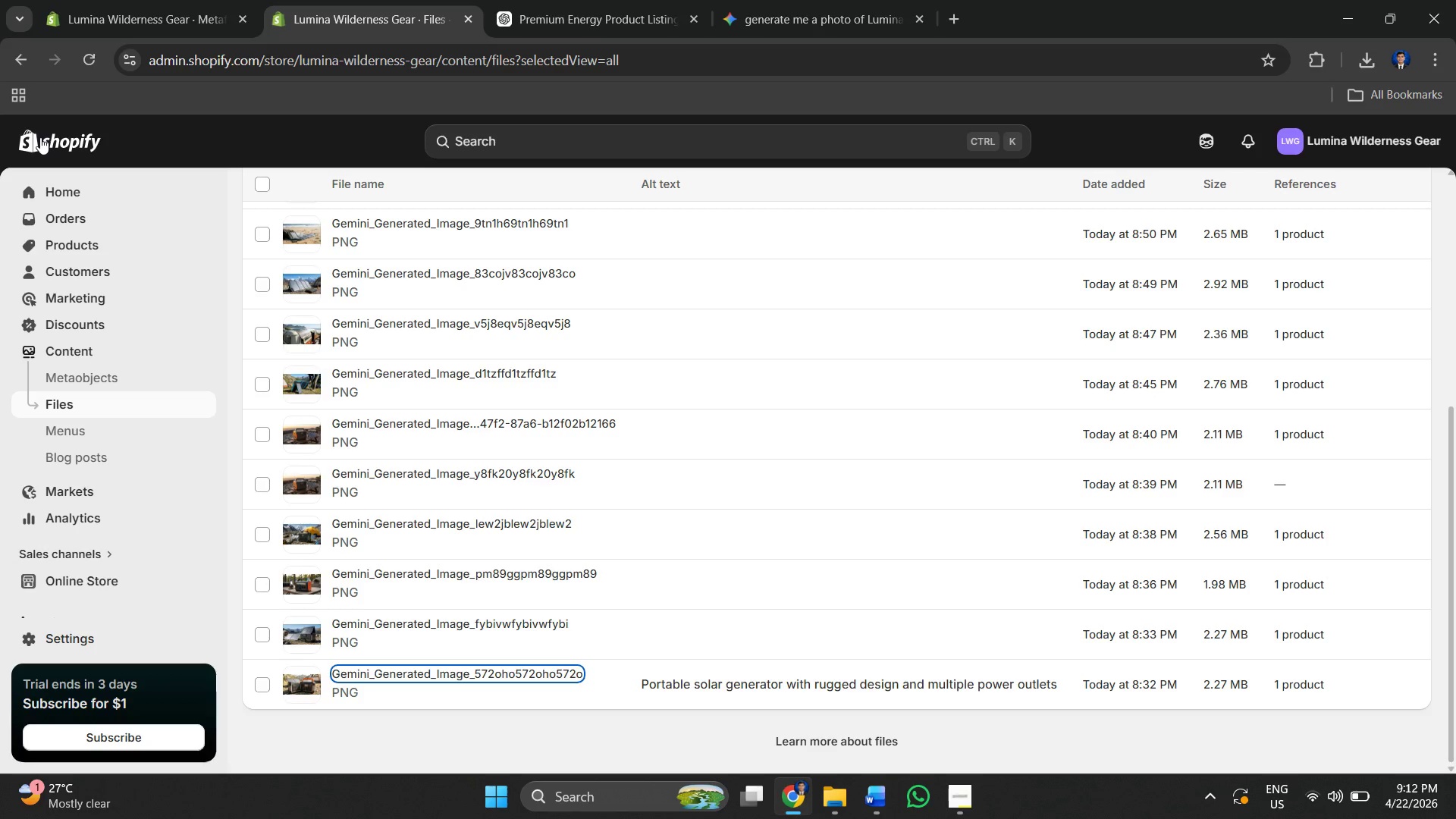 
wait(8.11)
 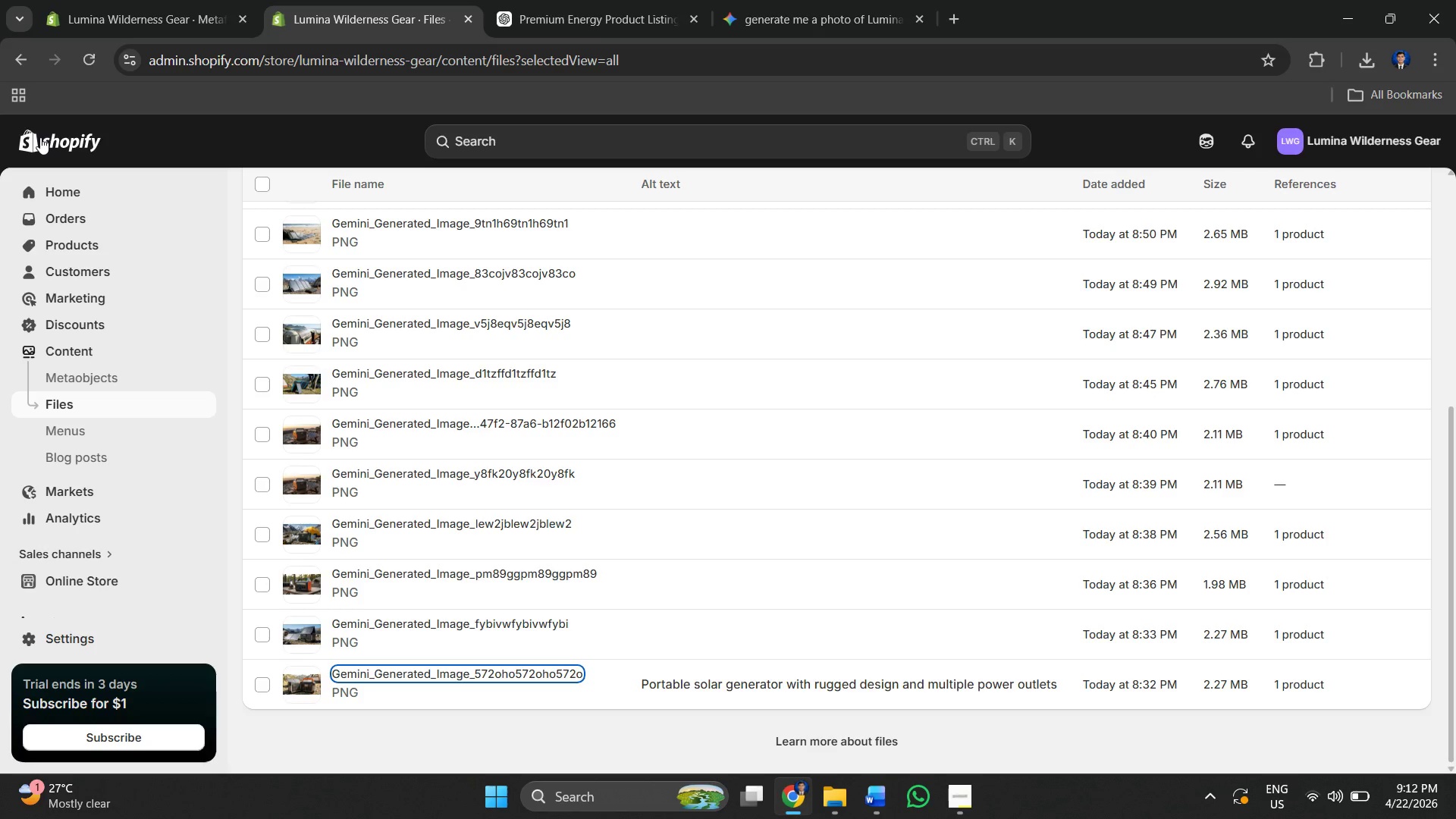 
left_click([431, 629])
 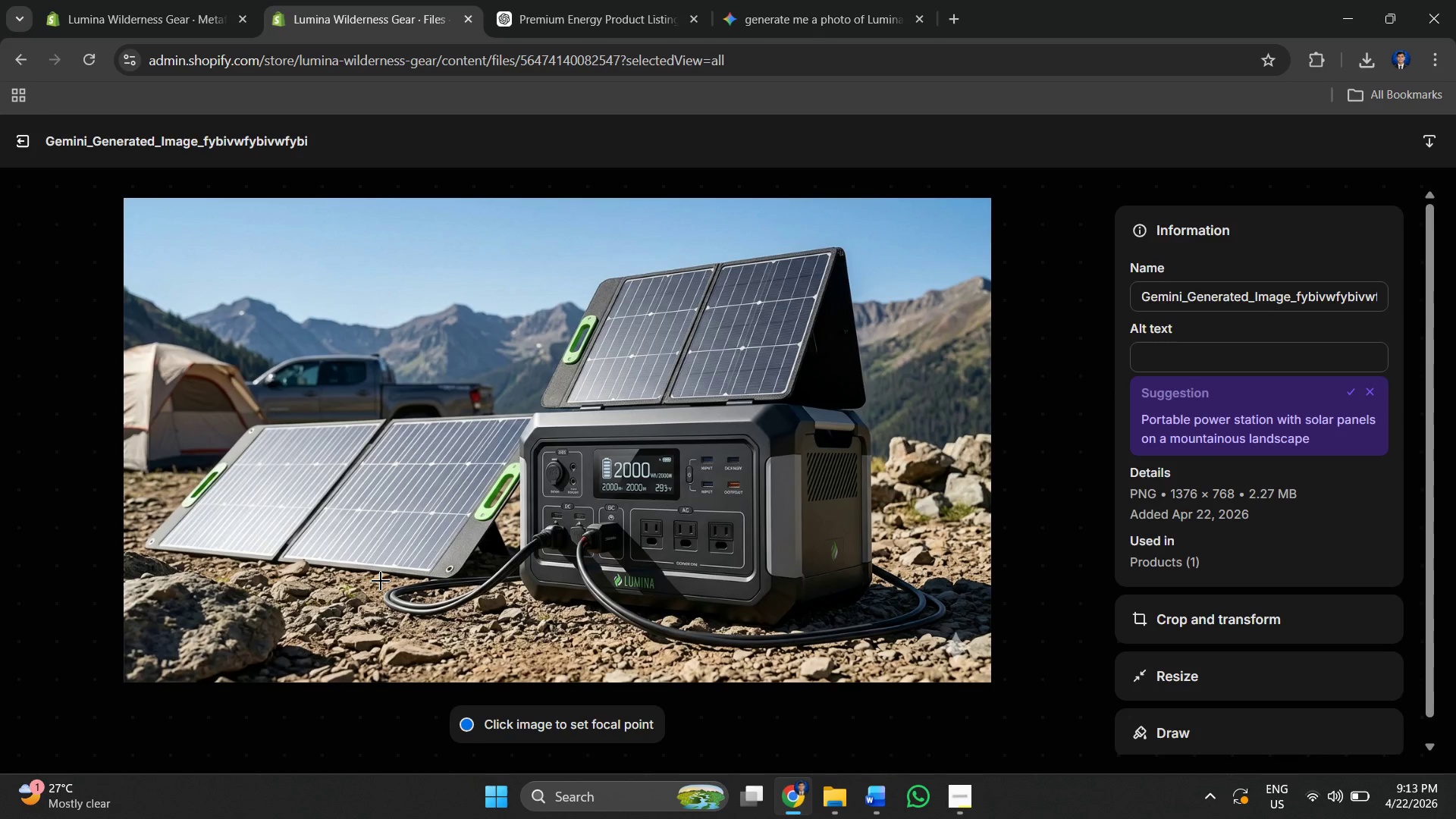 
wait(99.98)
 